 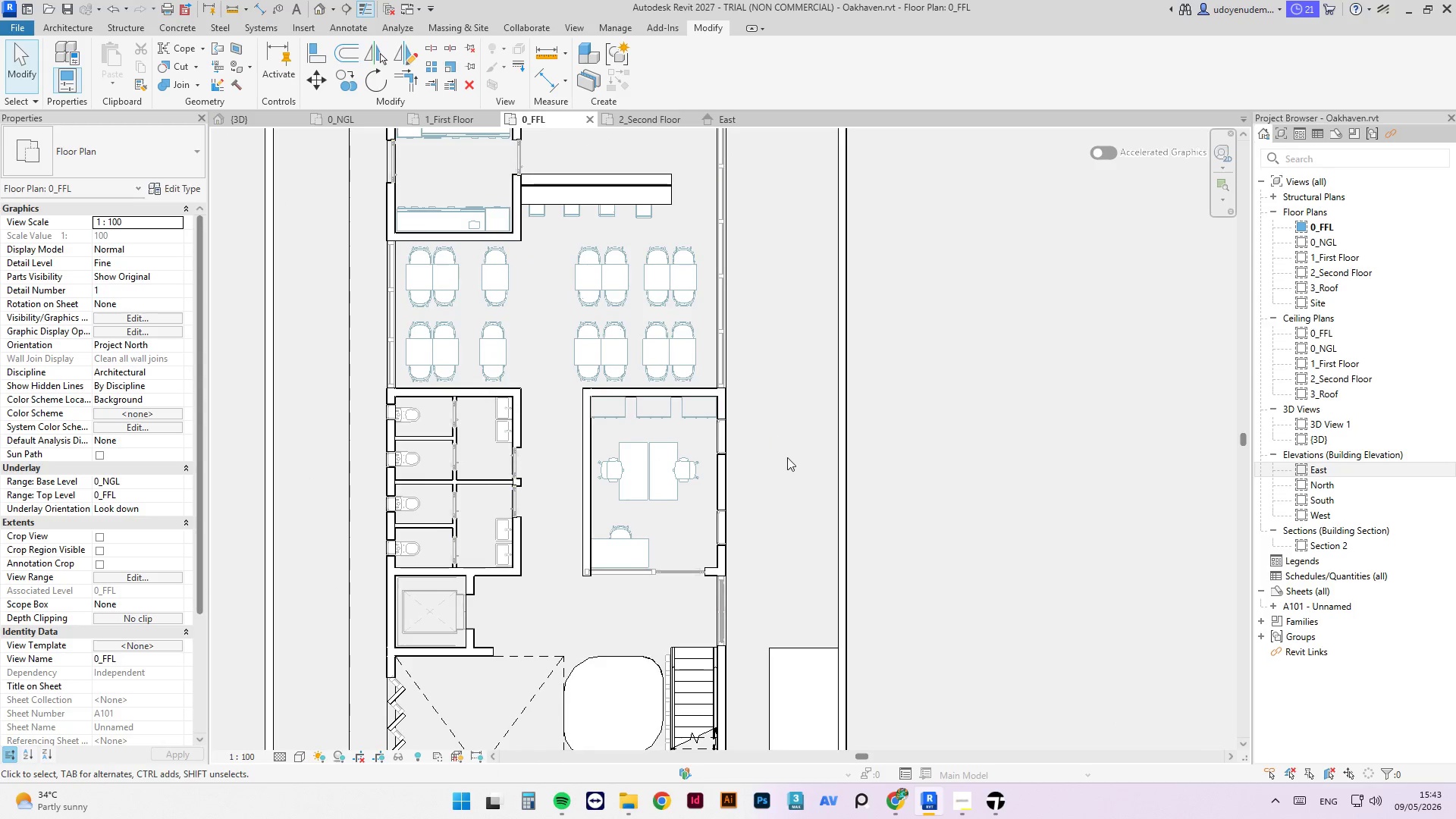 
scroll: coordinate [765, 454], scroll_direction: up, amount: 2.0
 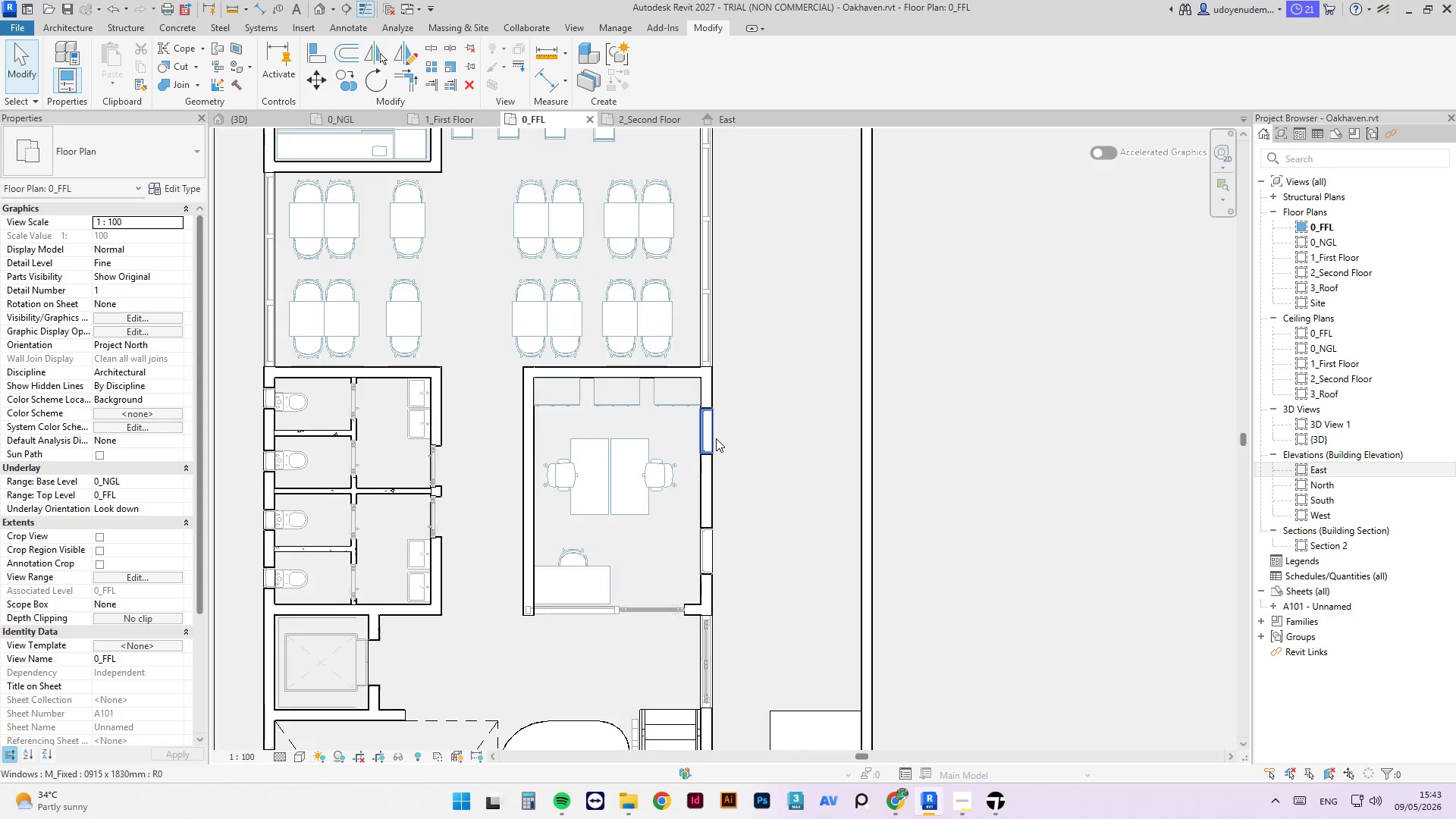 
left_click([716, 438])
 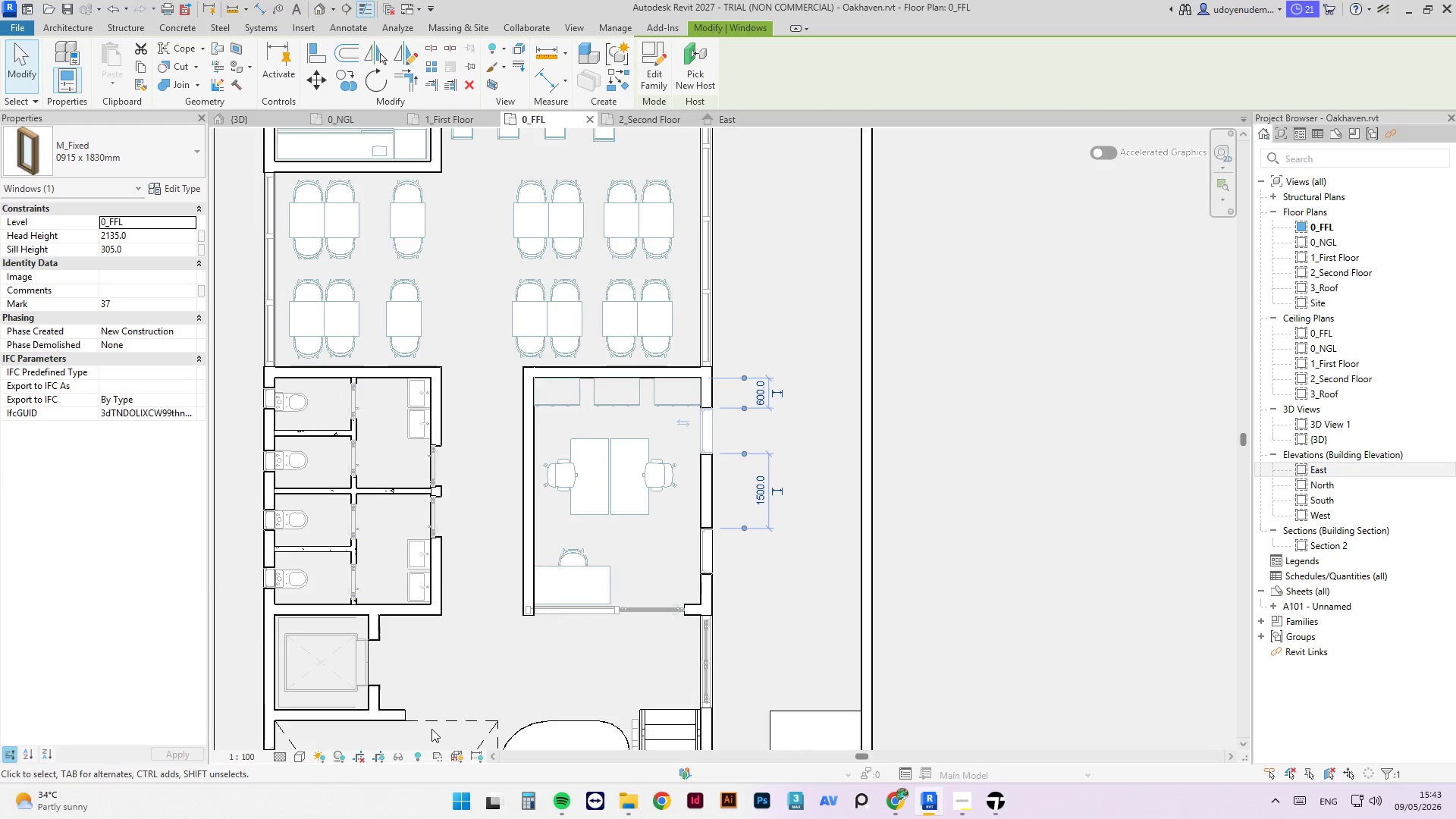 
key(Delete)
 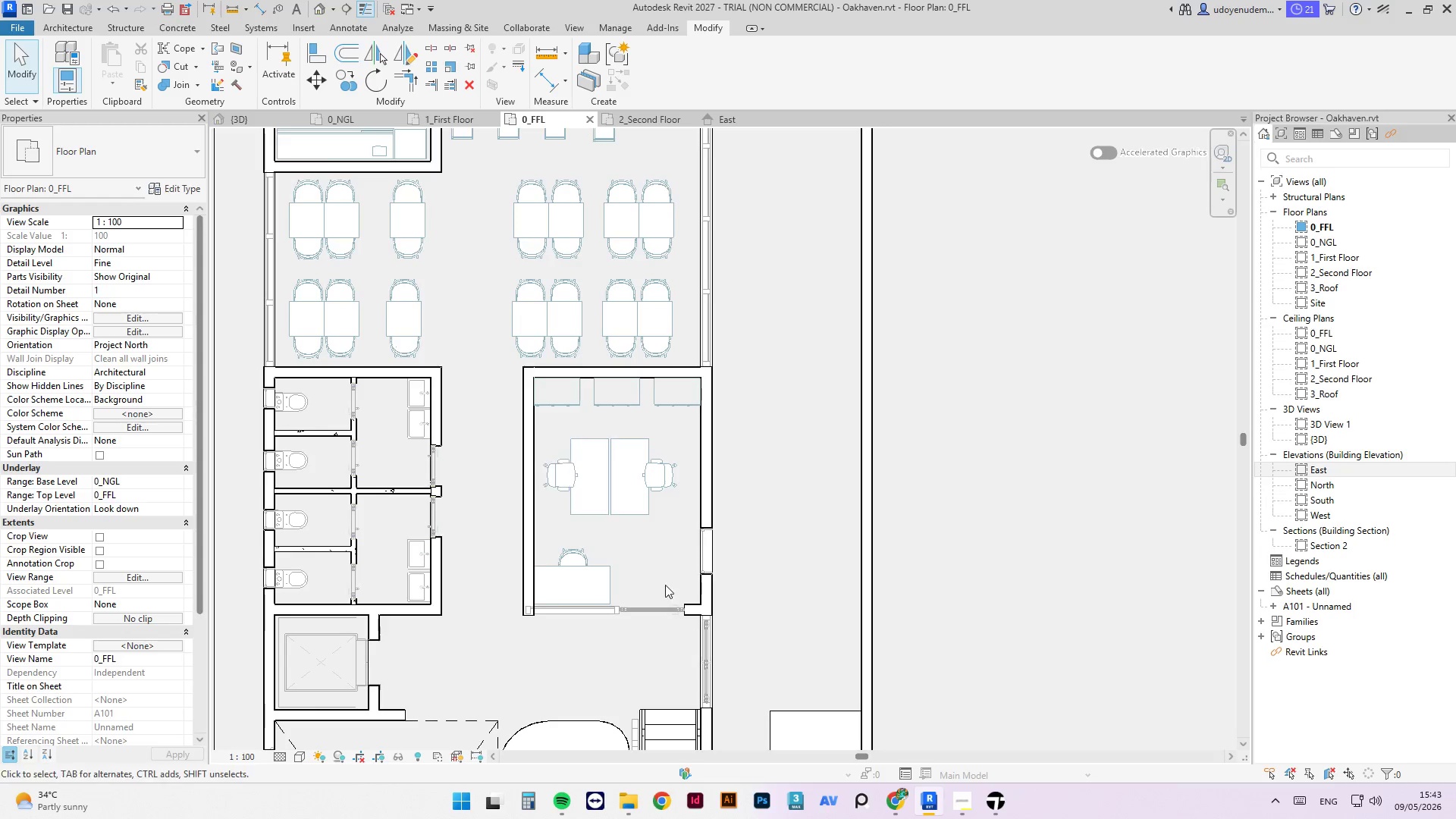 
left_click([712, 563])
 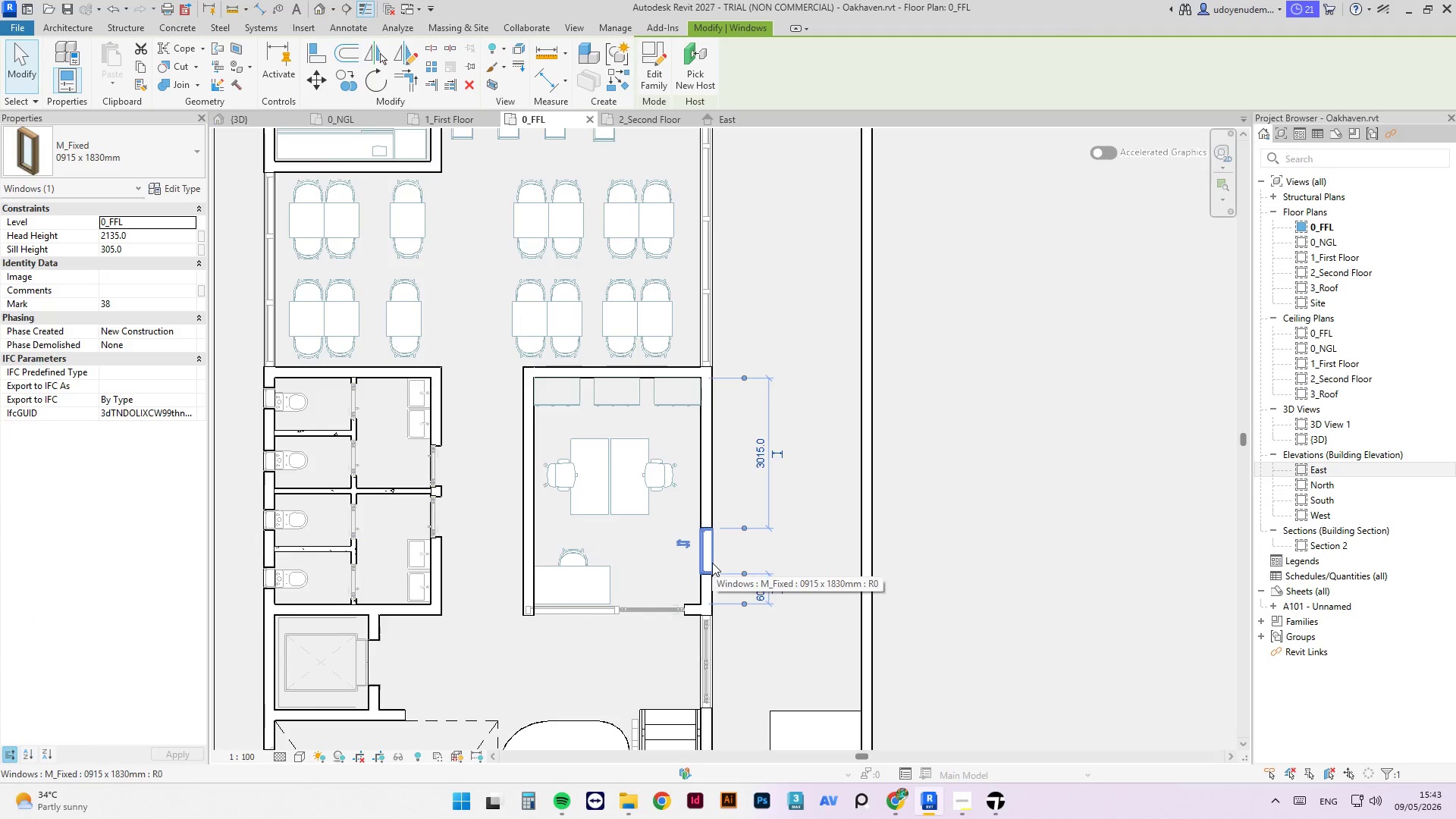 
key(Delete)
 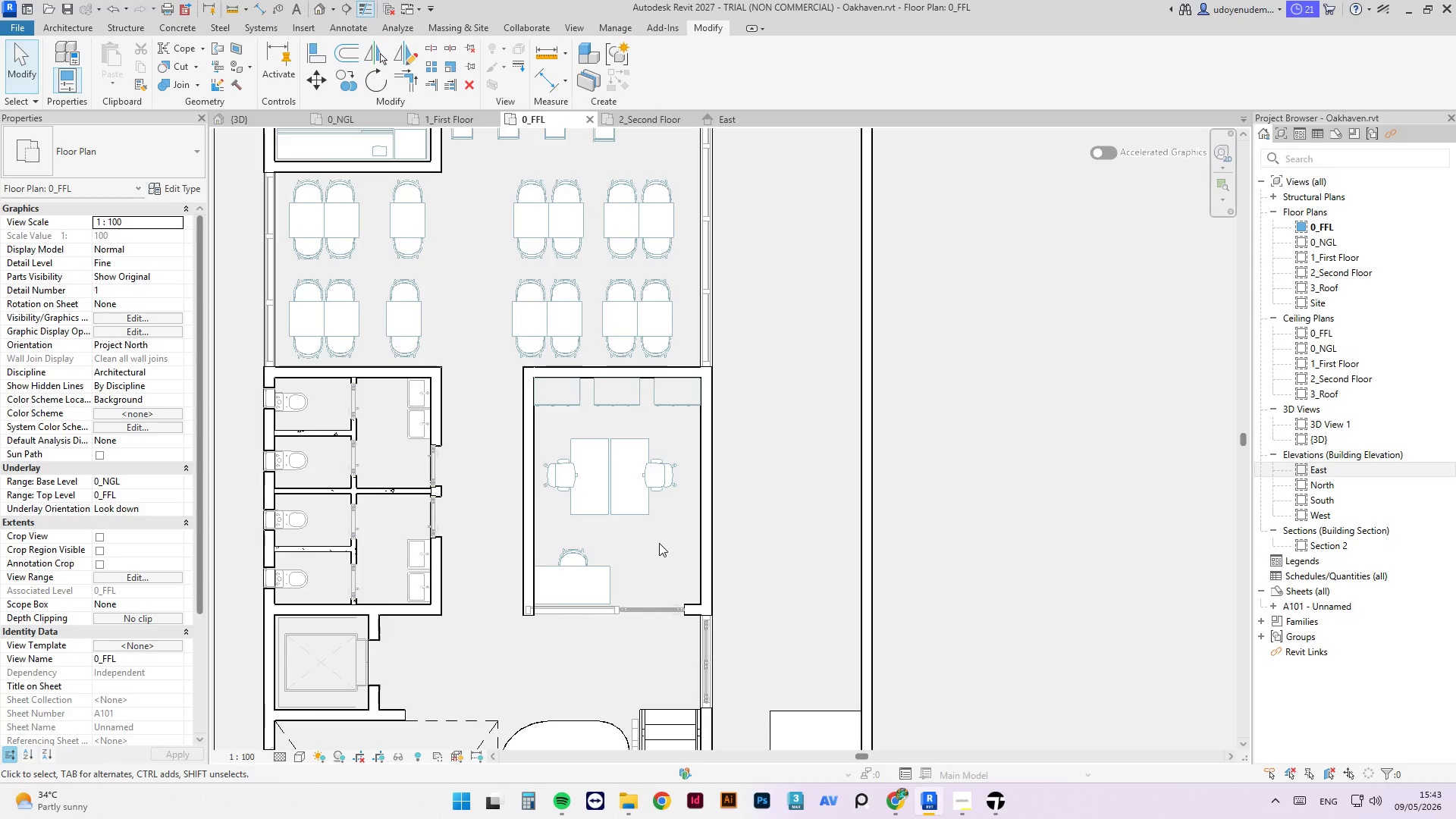 
key(W)
 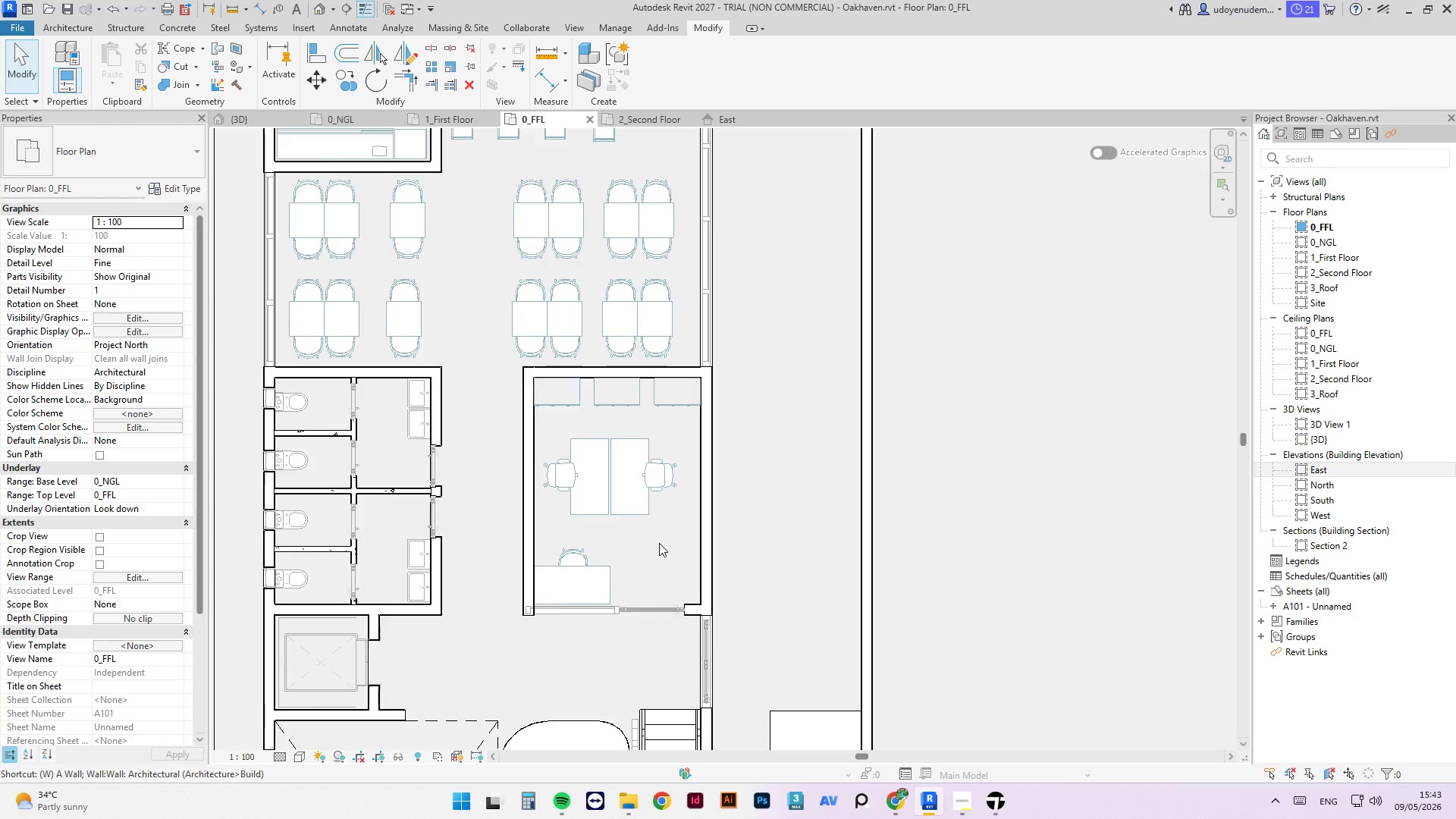 
key(Escape)
 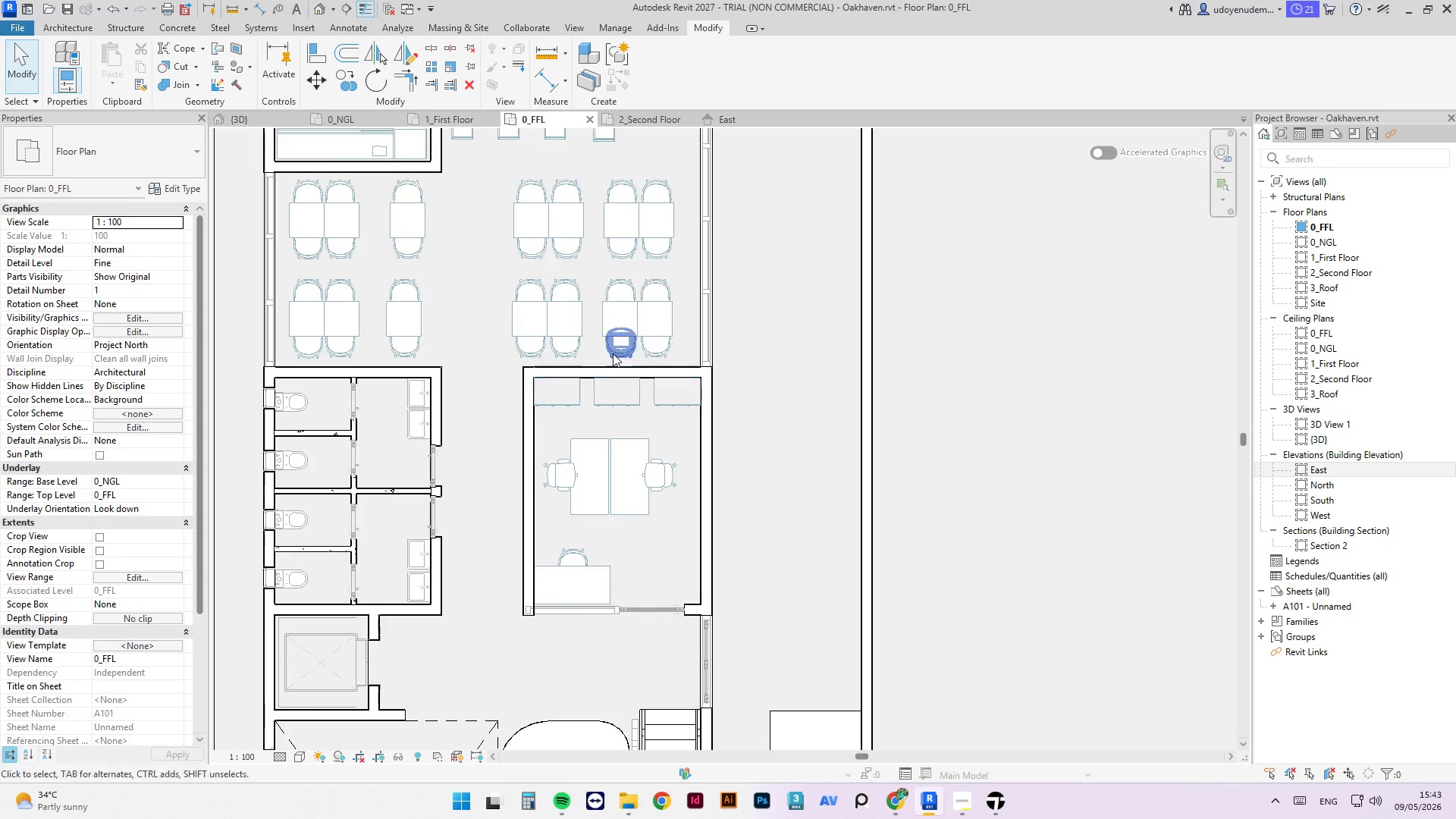 
left_click([704, 342])
 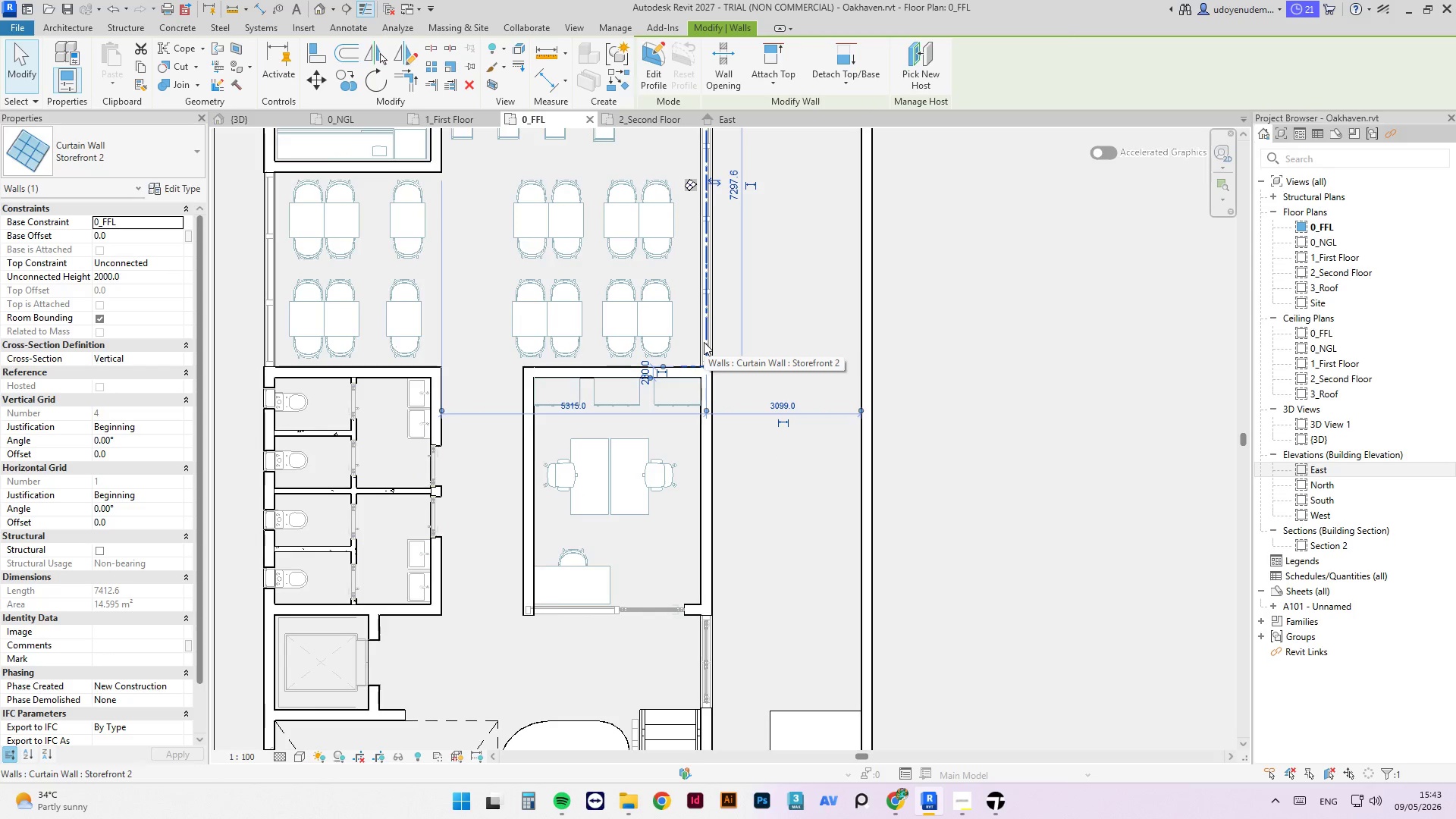 
type(cs)
 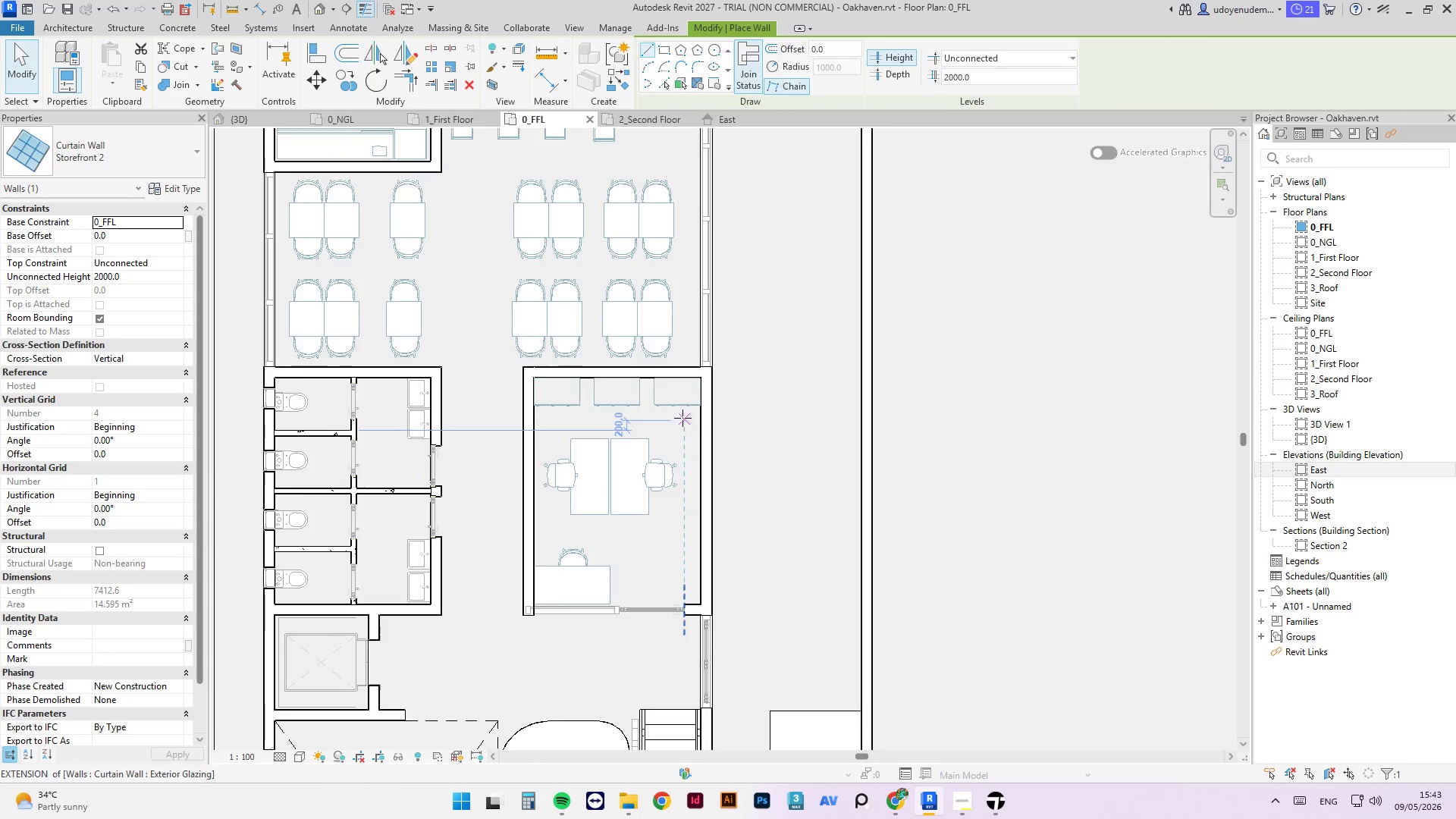 
scroll: coordinate [692, 416], scroll_direction: up, amount: 4.0
 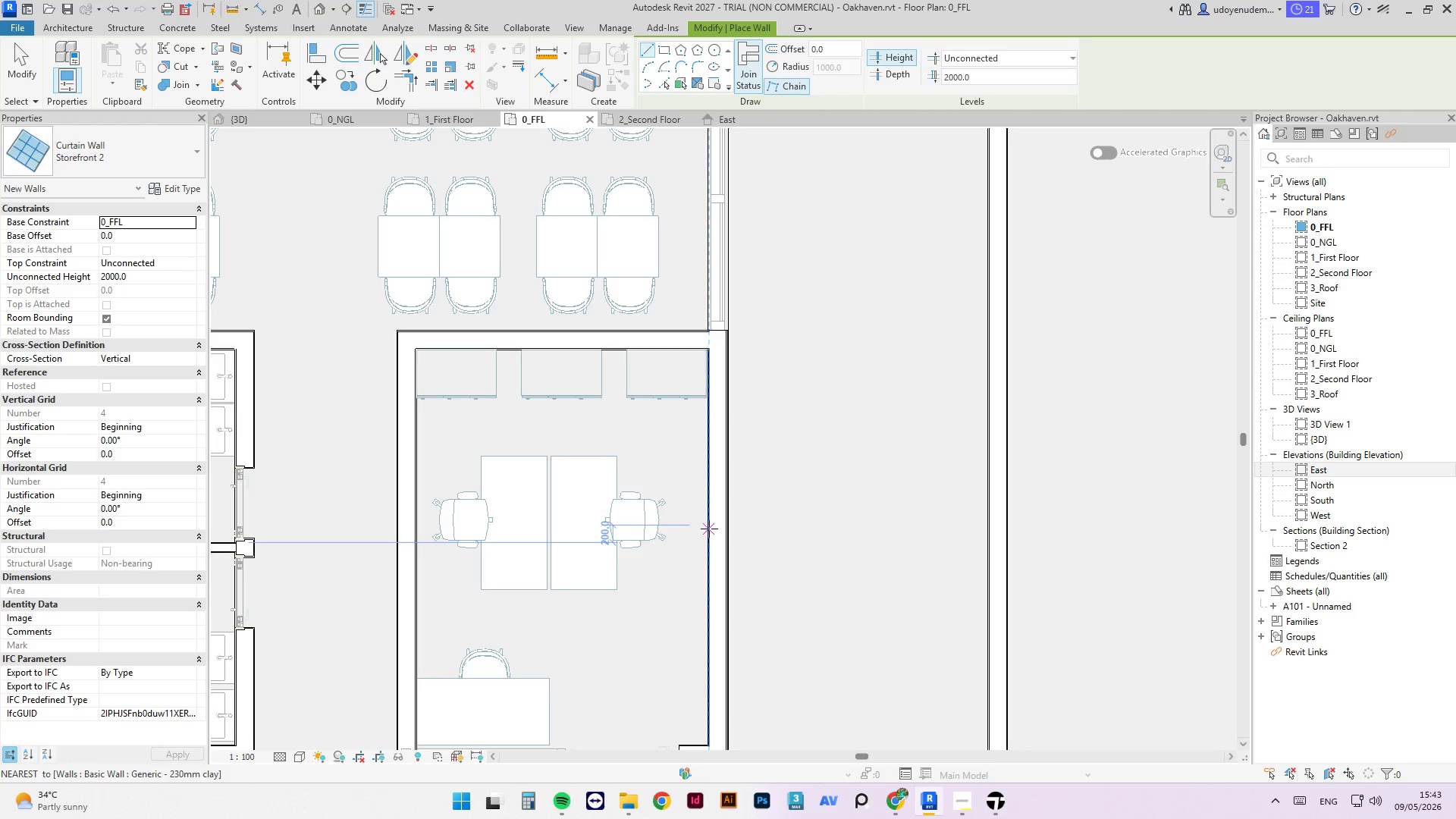 
left_click([712, 613])
 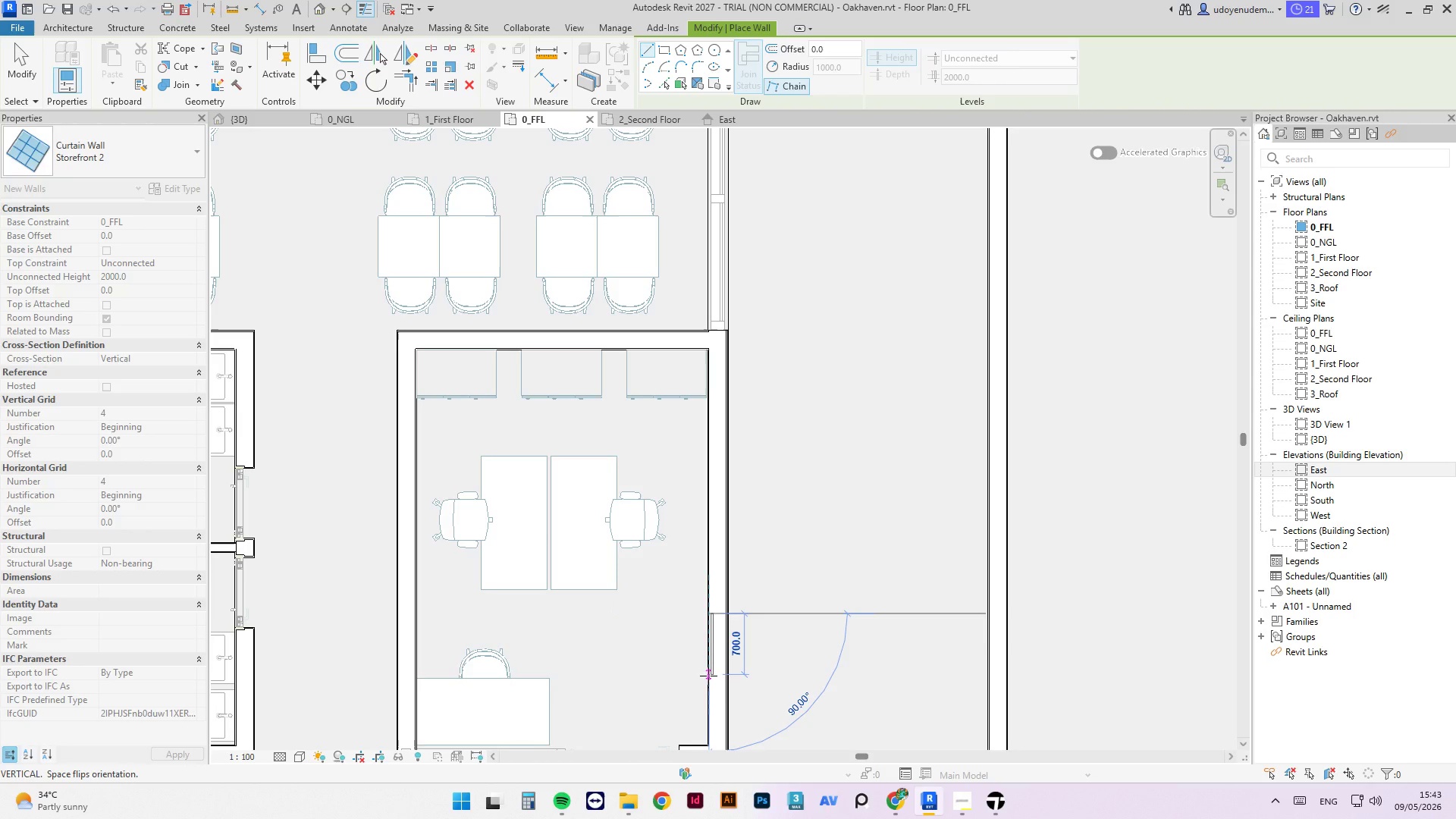 
wait(7.33)
 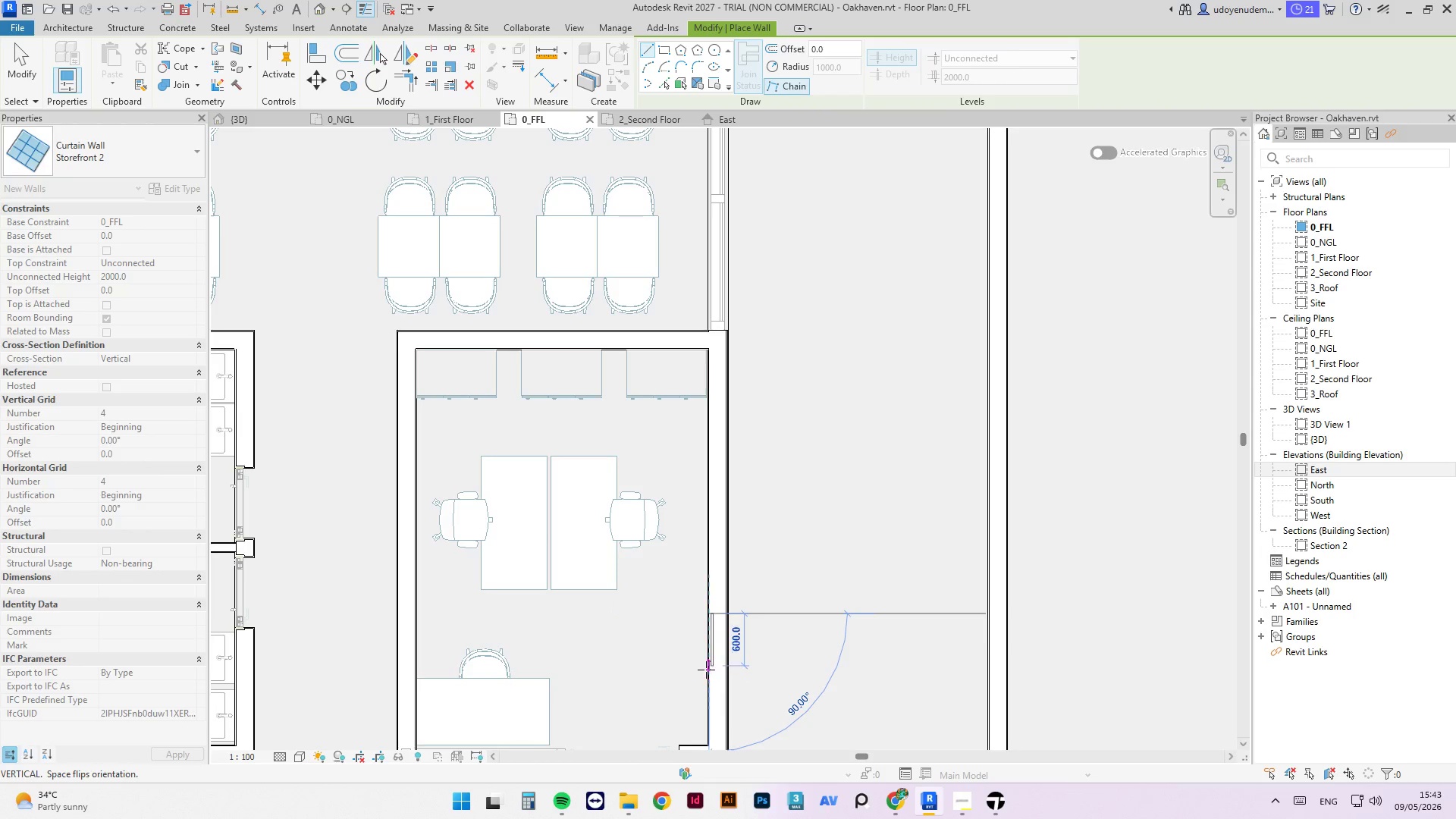 
left_click([704, 666])
 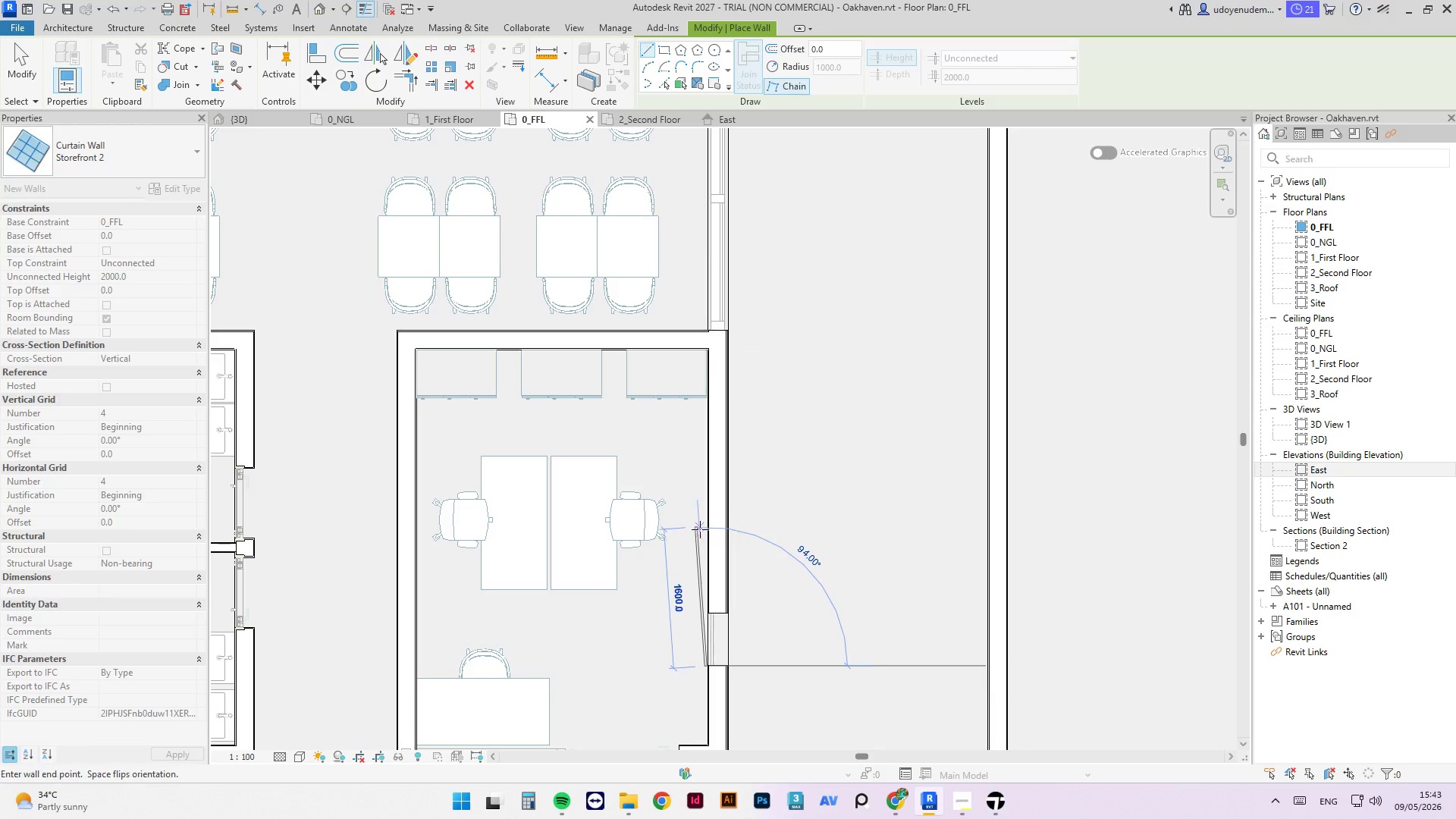 
key(Escape)
 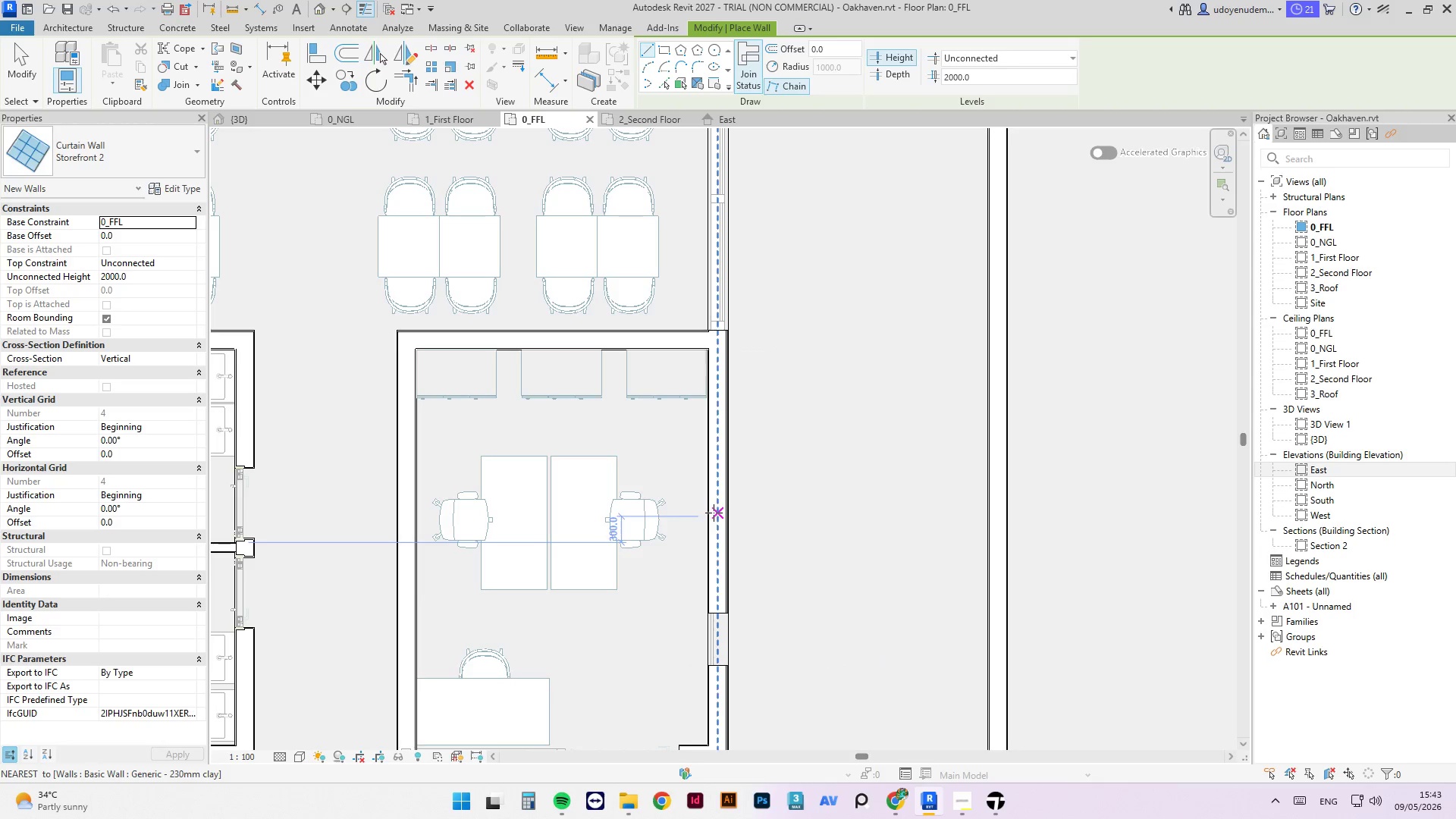 
left_click([714, 512])
 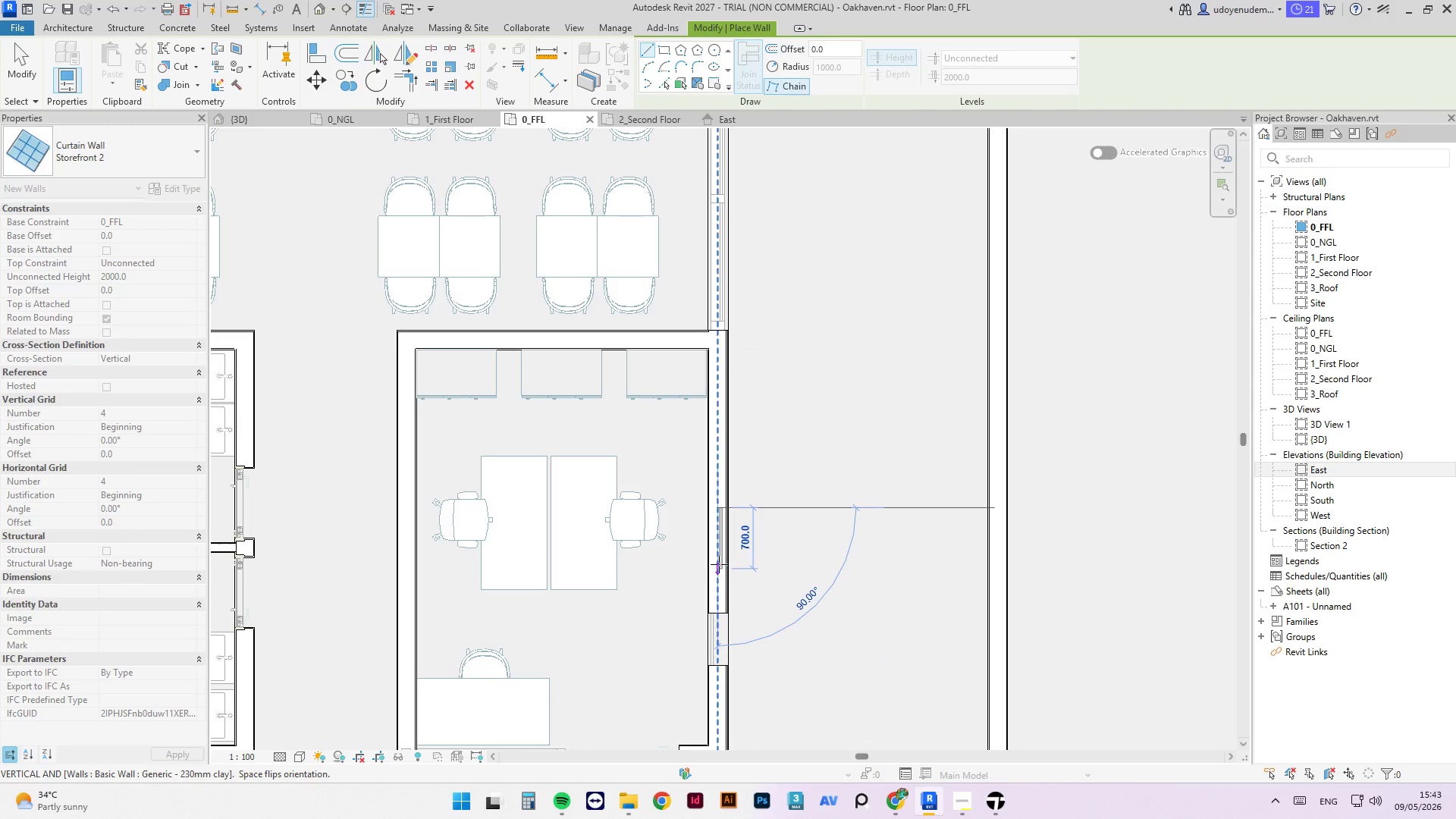 
left_click([718, 562])
 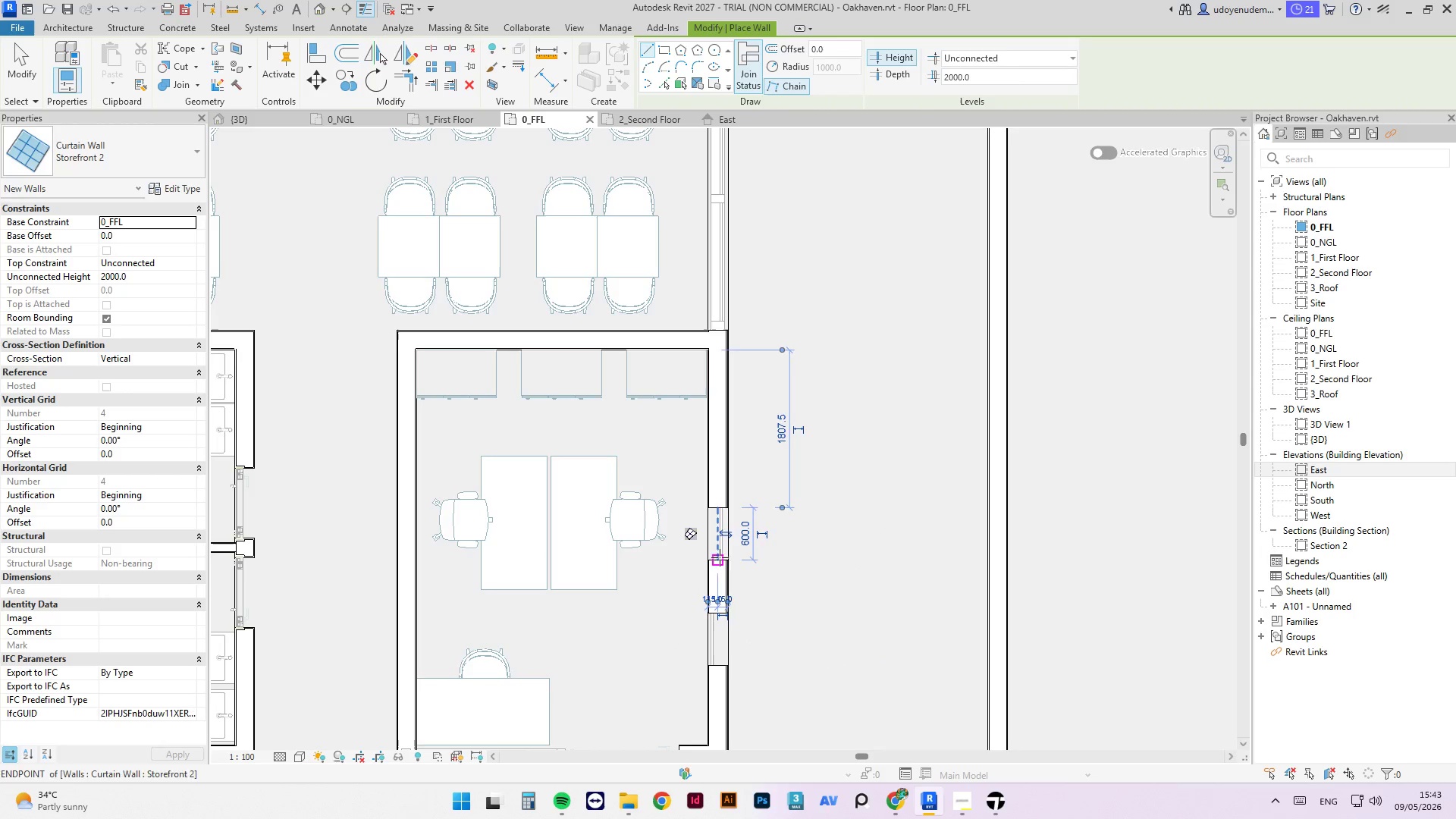 
key(Escape)
 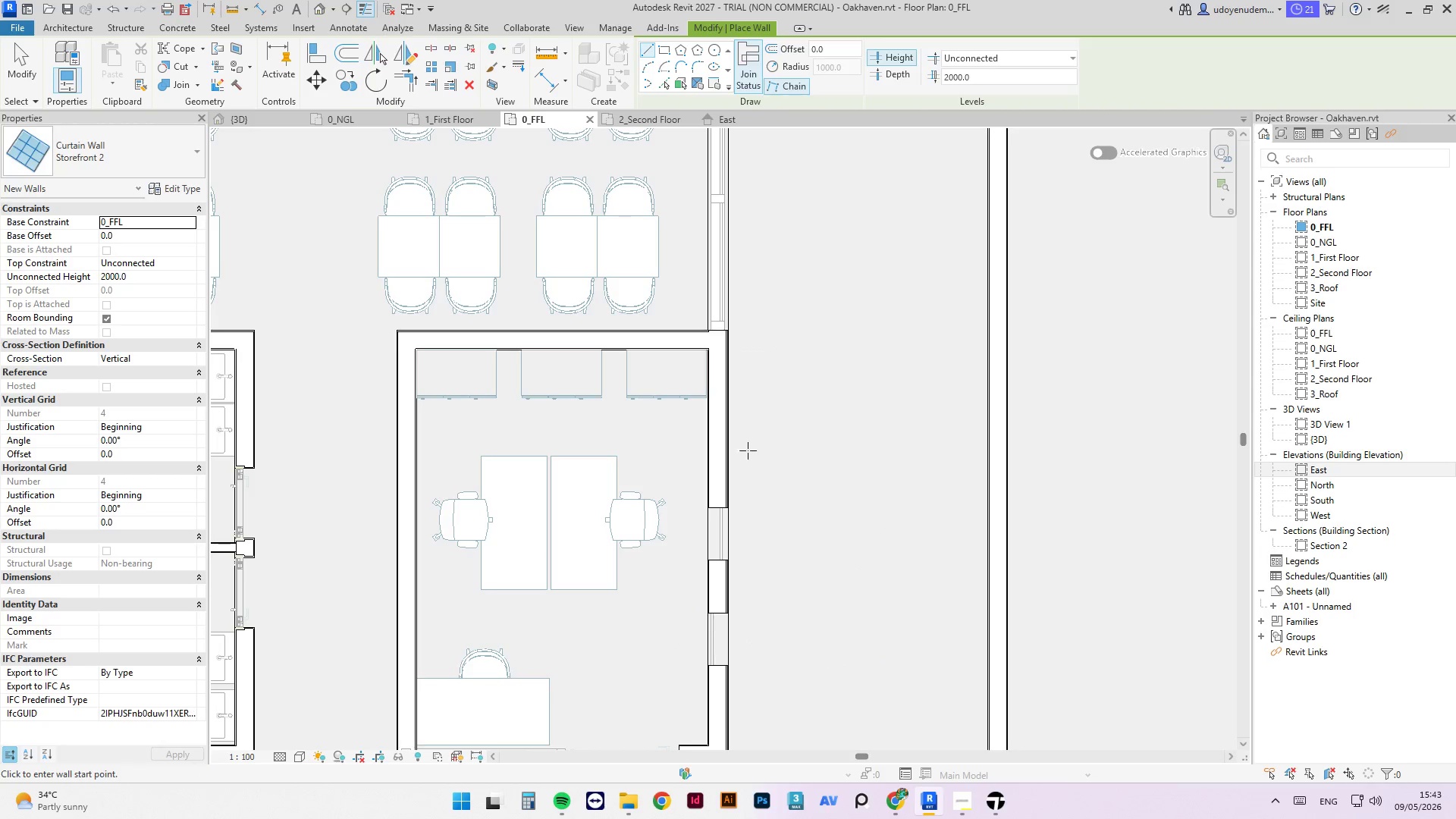 
key(Escape)
 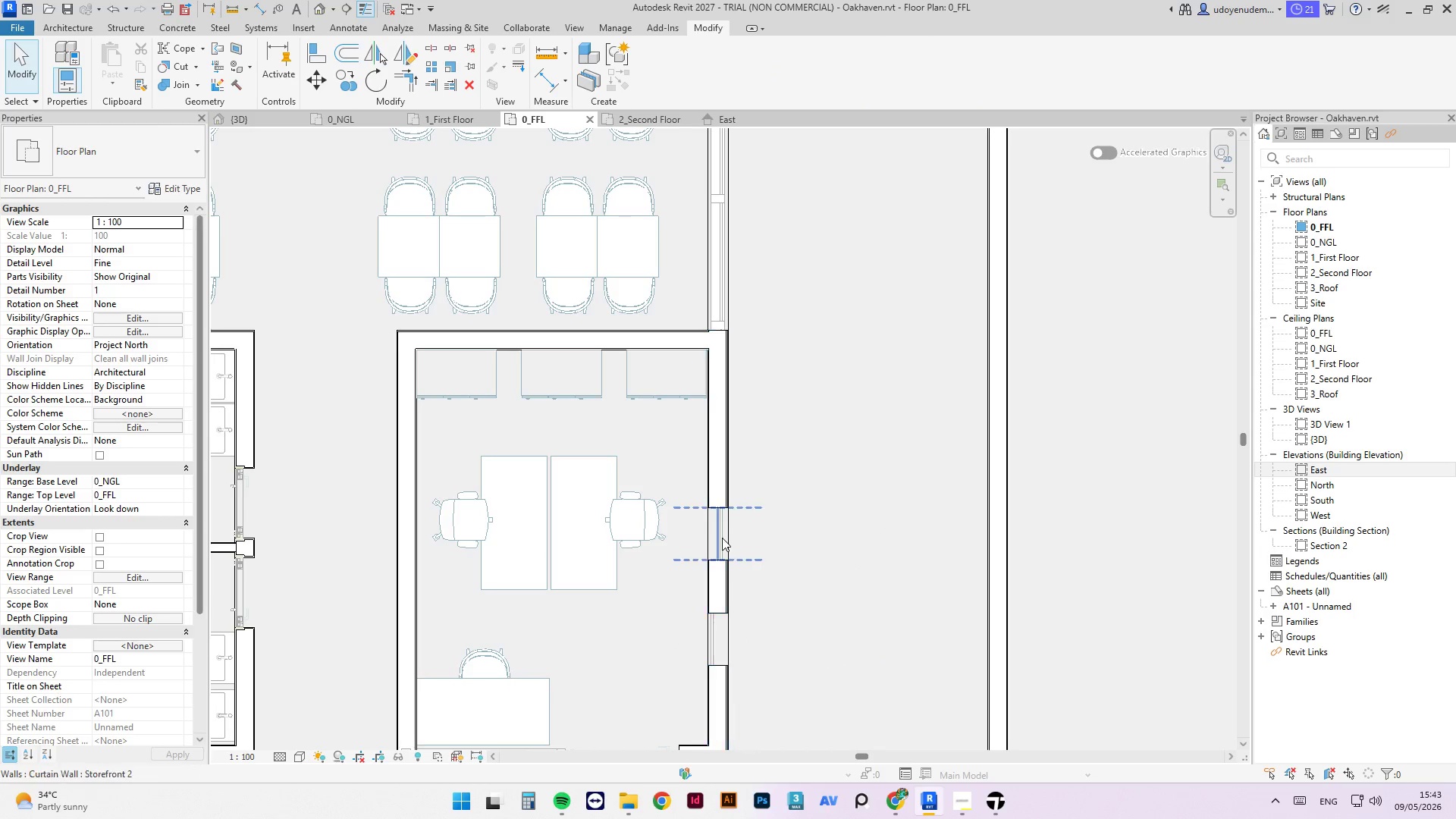 
left_click([725, 551])
 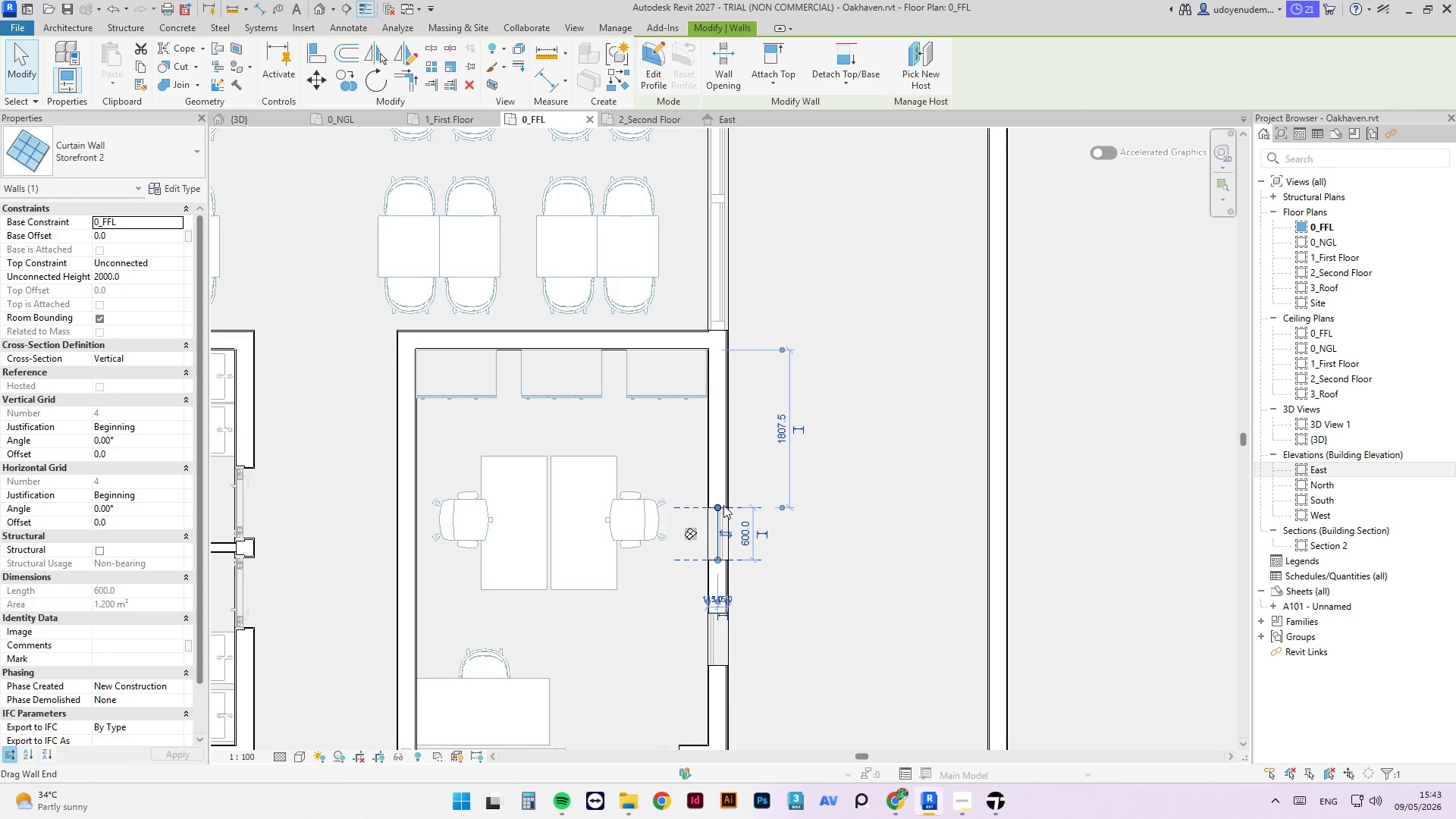 
key(C)
 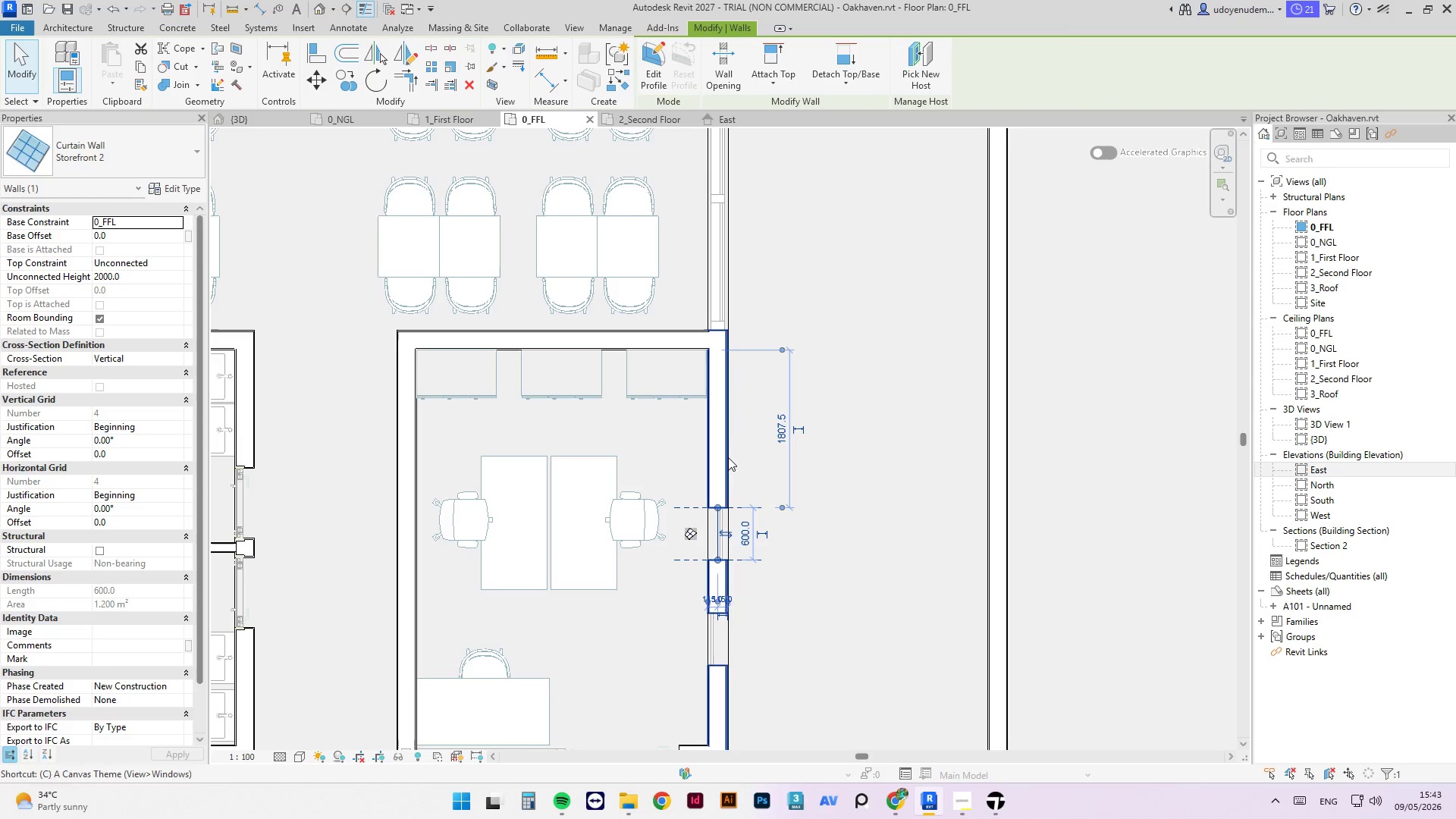 
left_click([716, 422])
 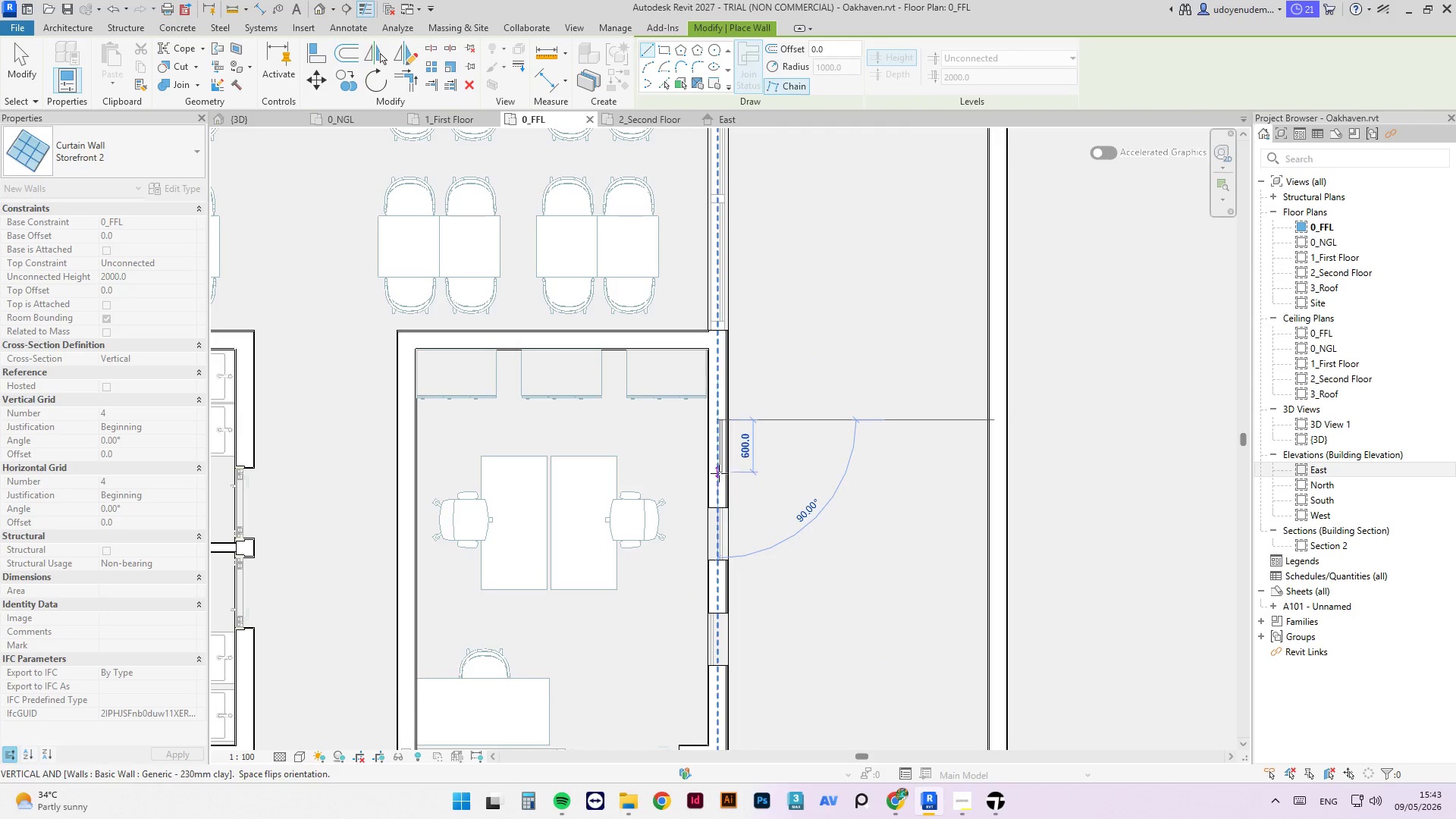 
left_click([719, 473])
 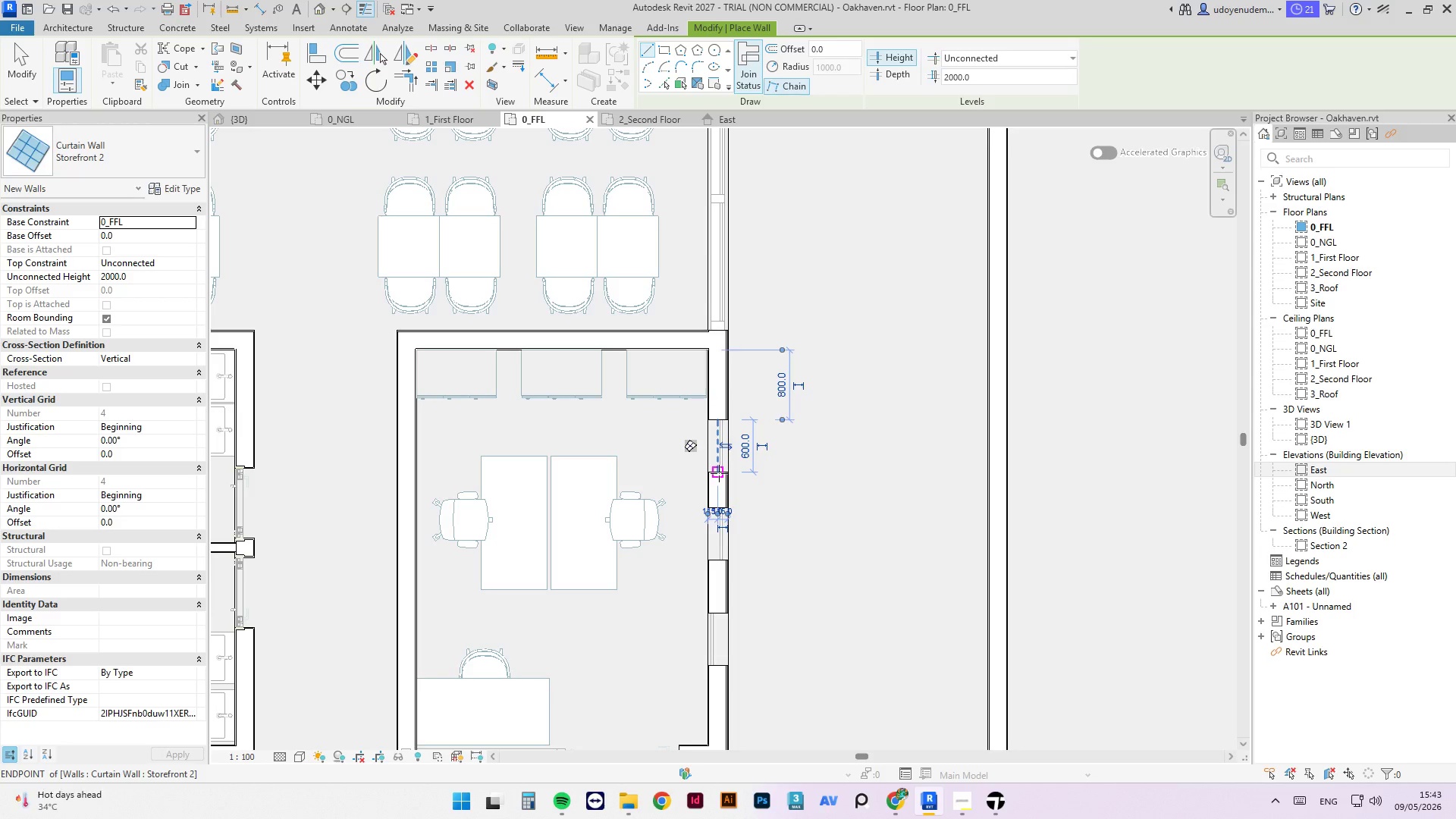 
key(Escape)
 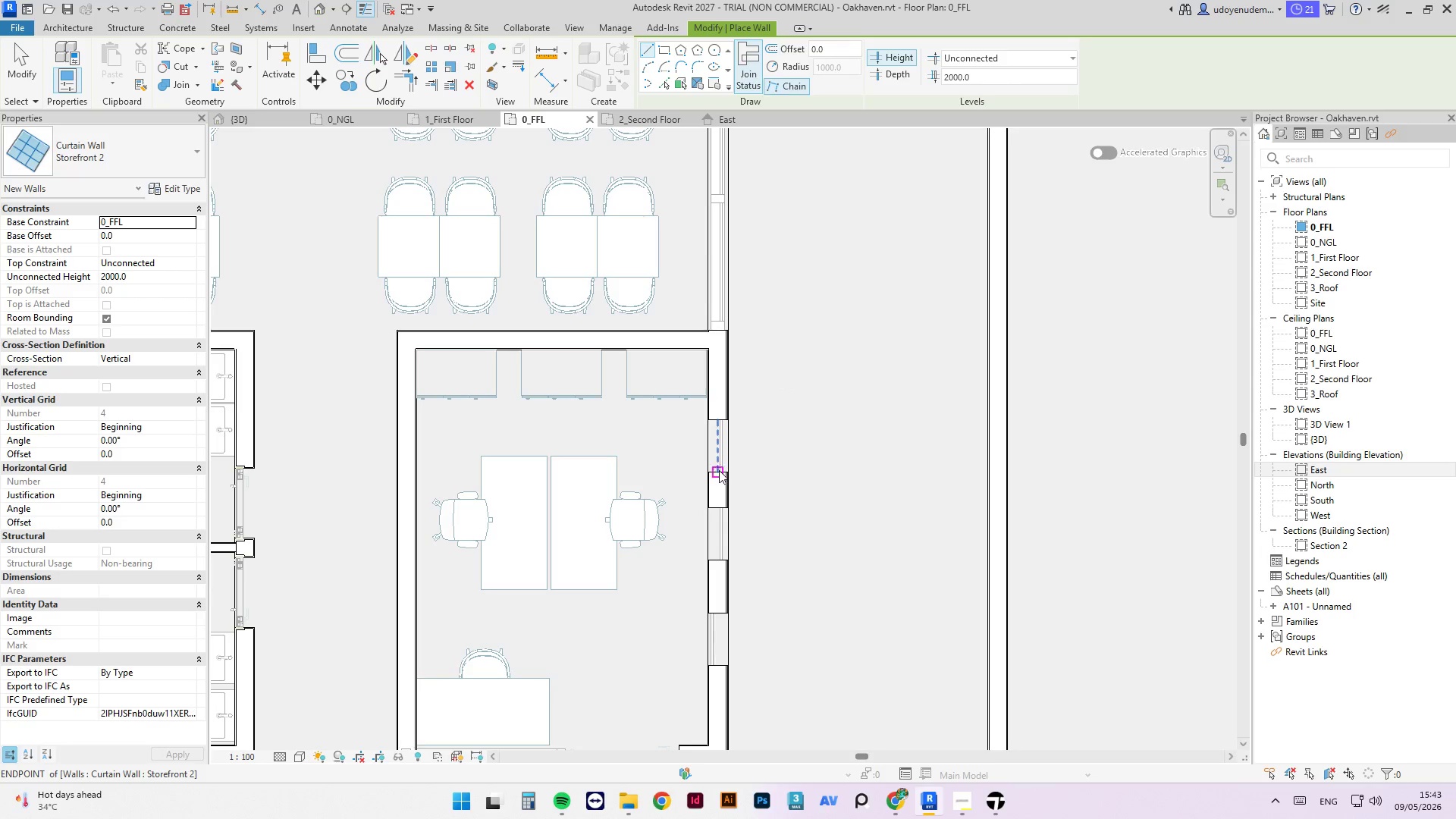 
key(Escape)
 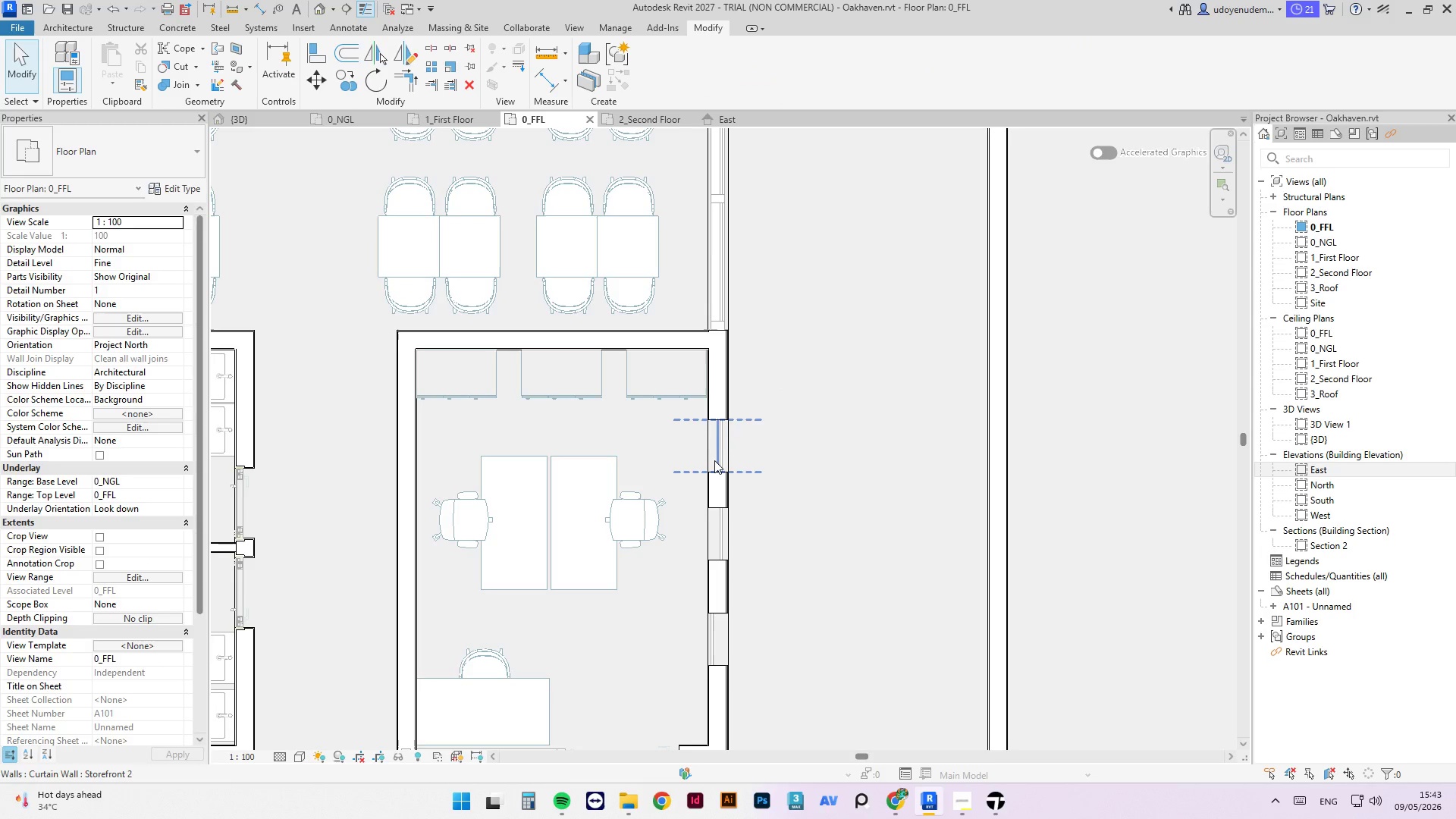 
left_click([714, 460])
 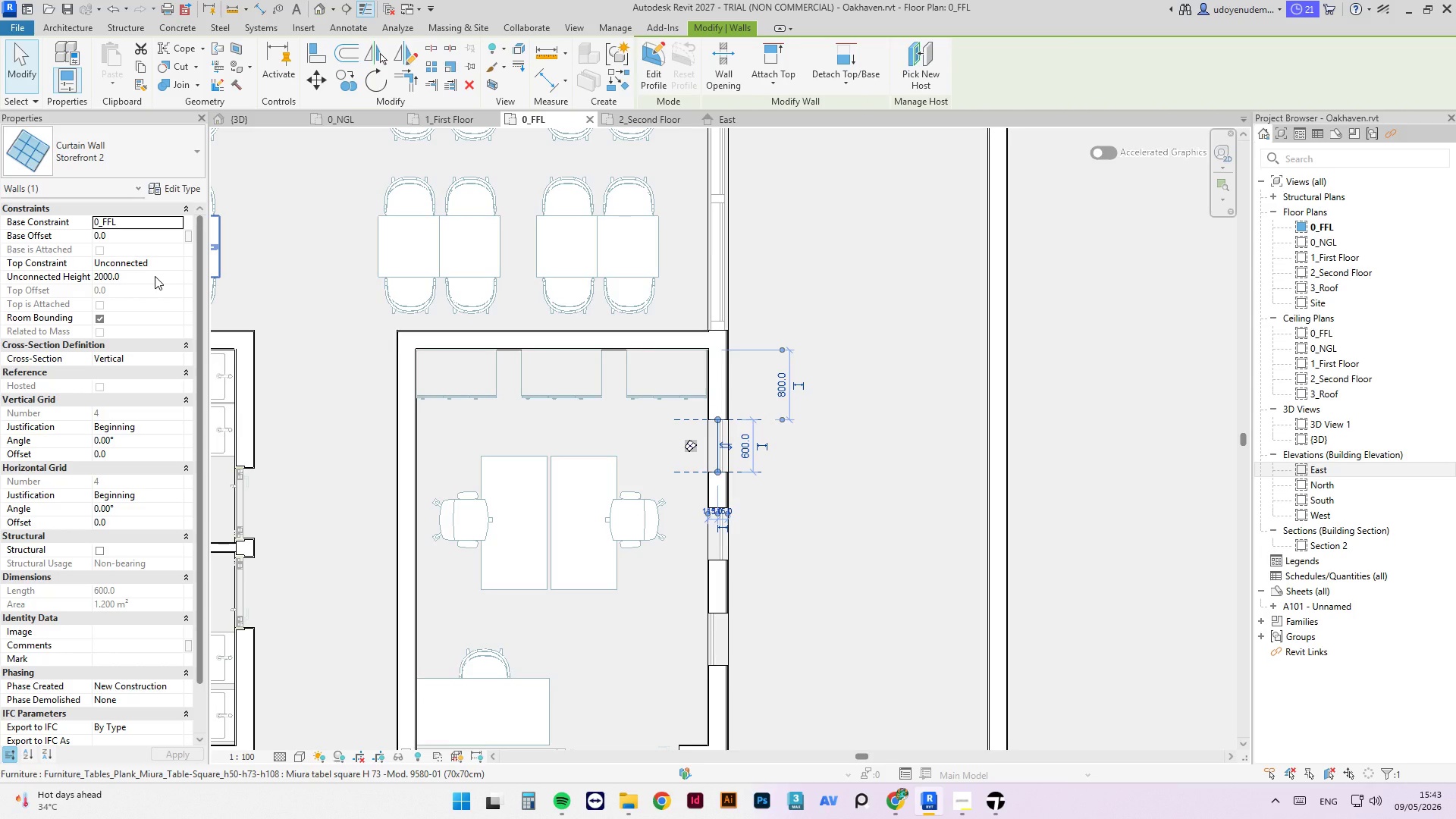 
left_click([143, 241])
 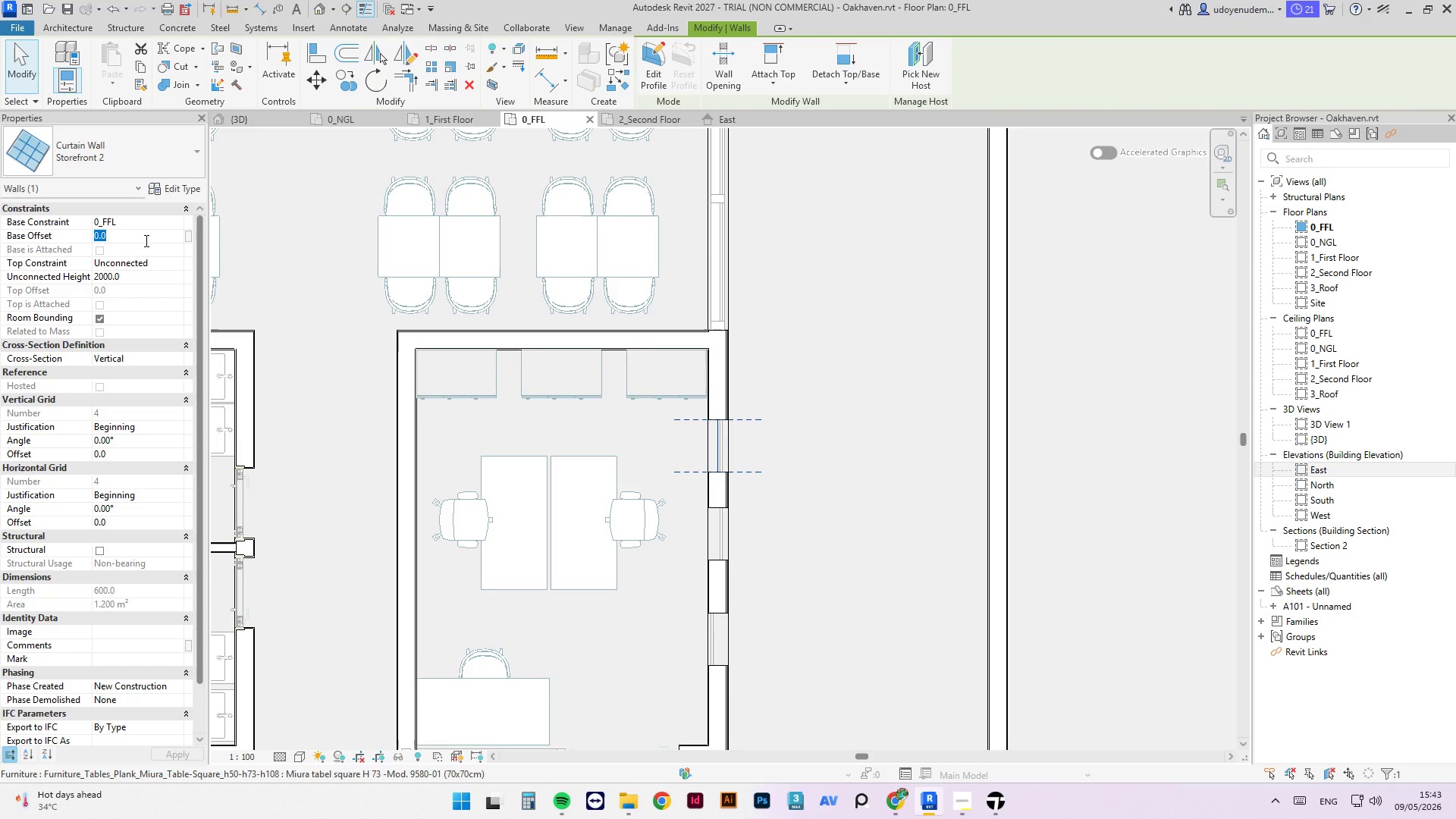 
wait(6.39)
 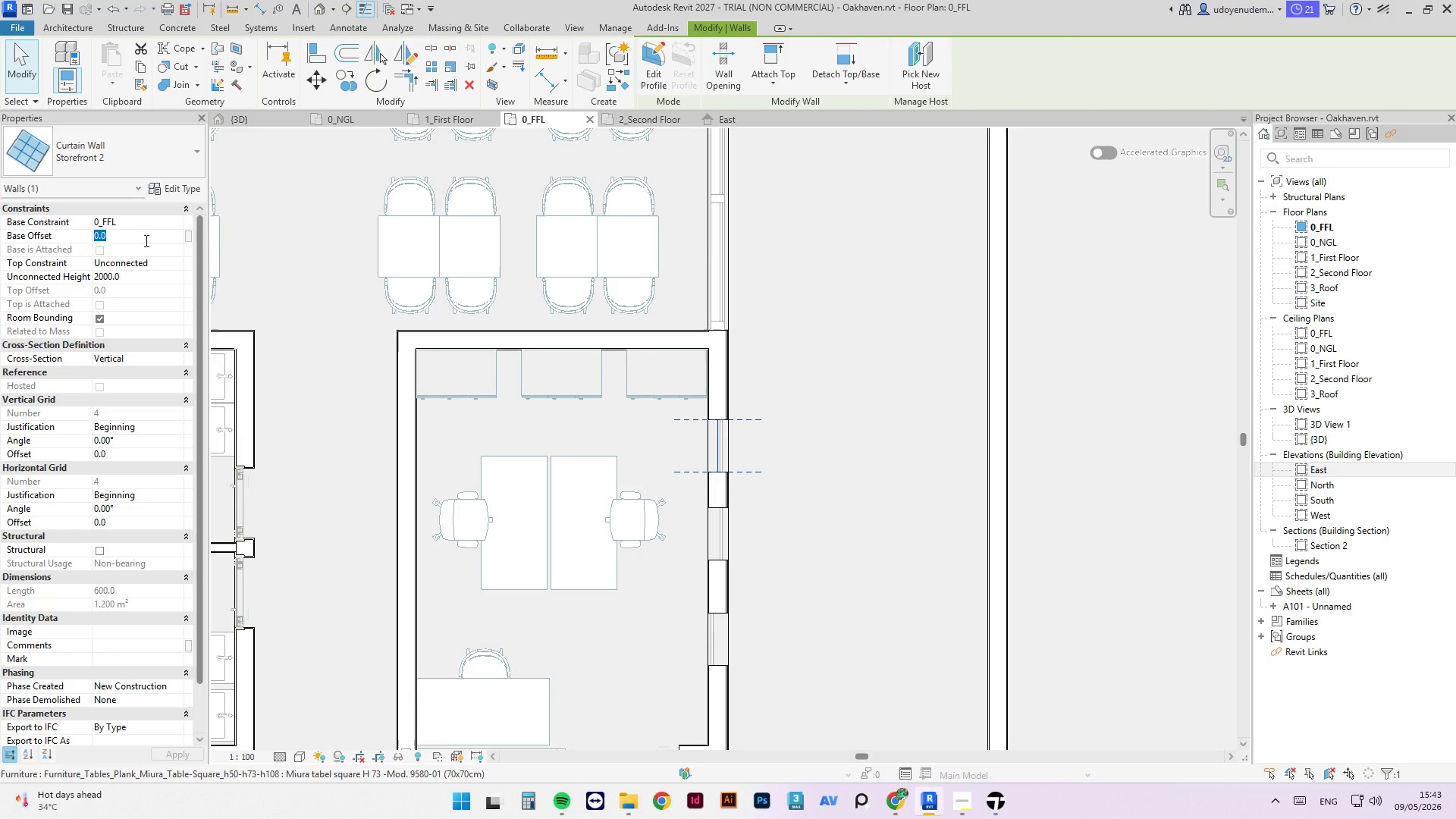 
key(Numpad5)
 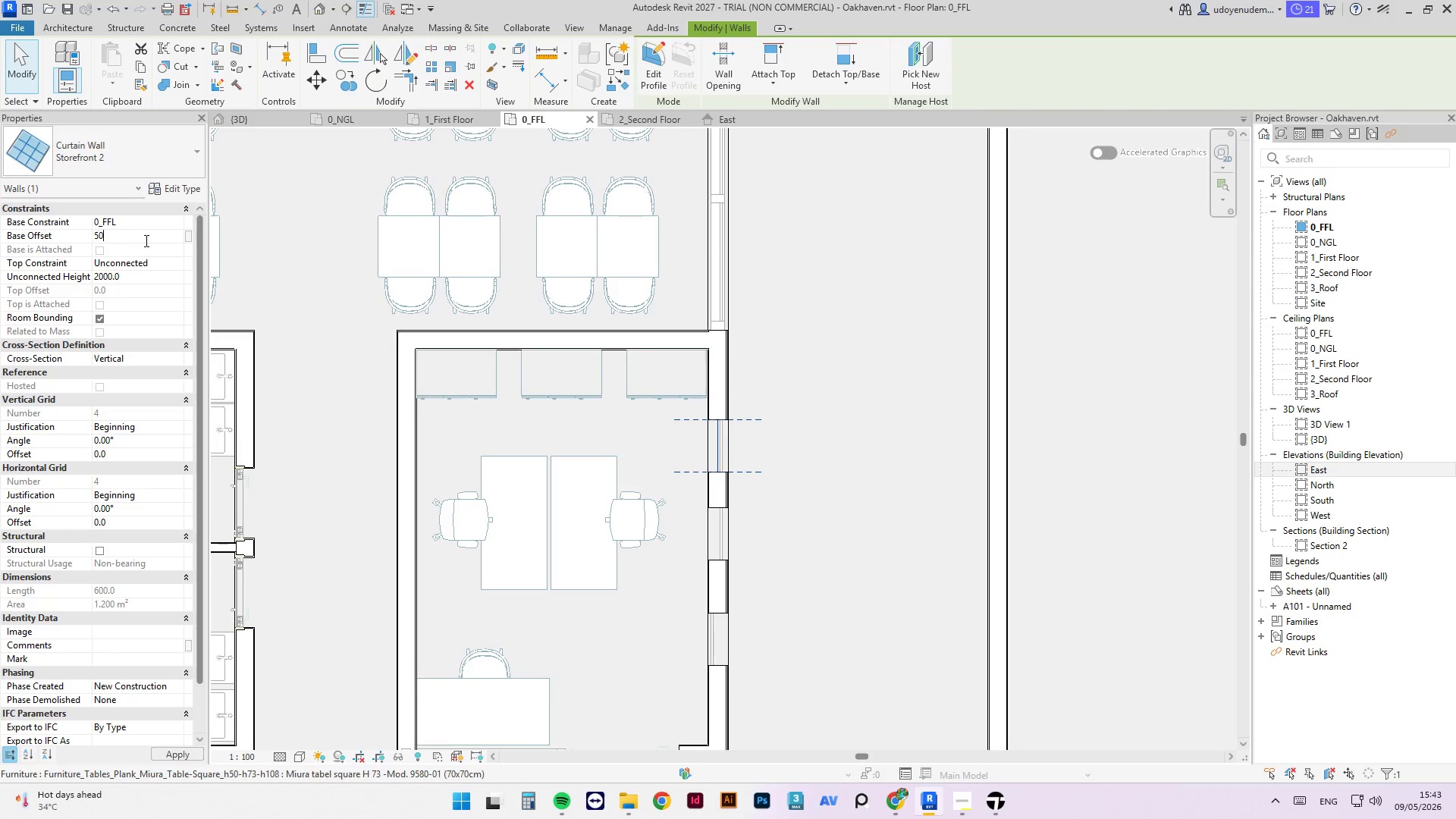 
key(Numpad0)
 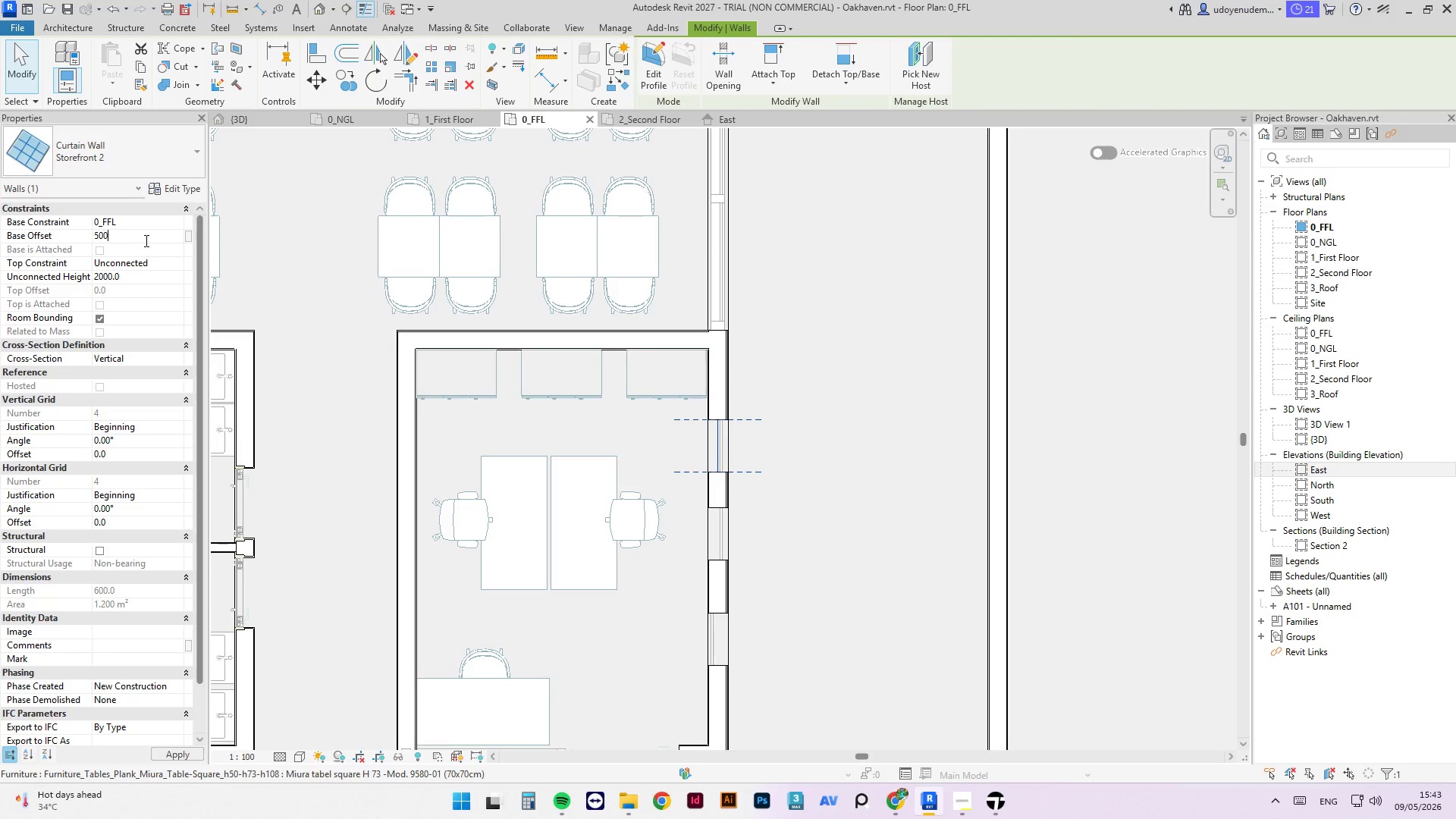 
key(Numpad0)
 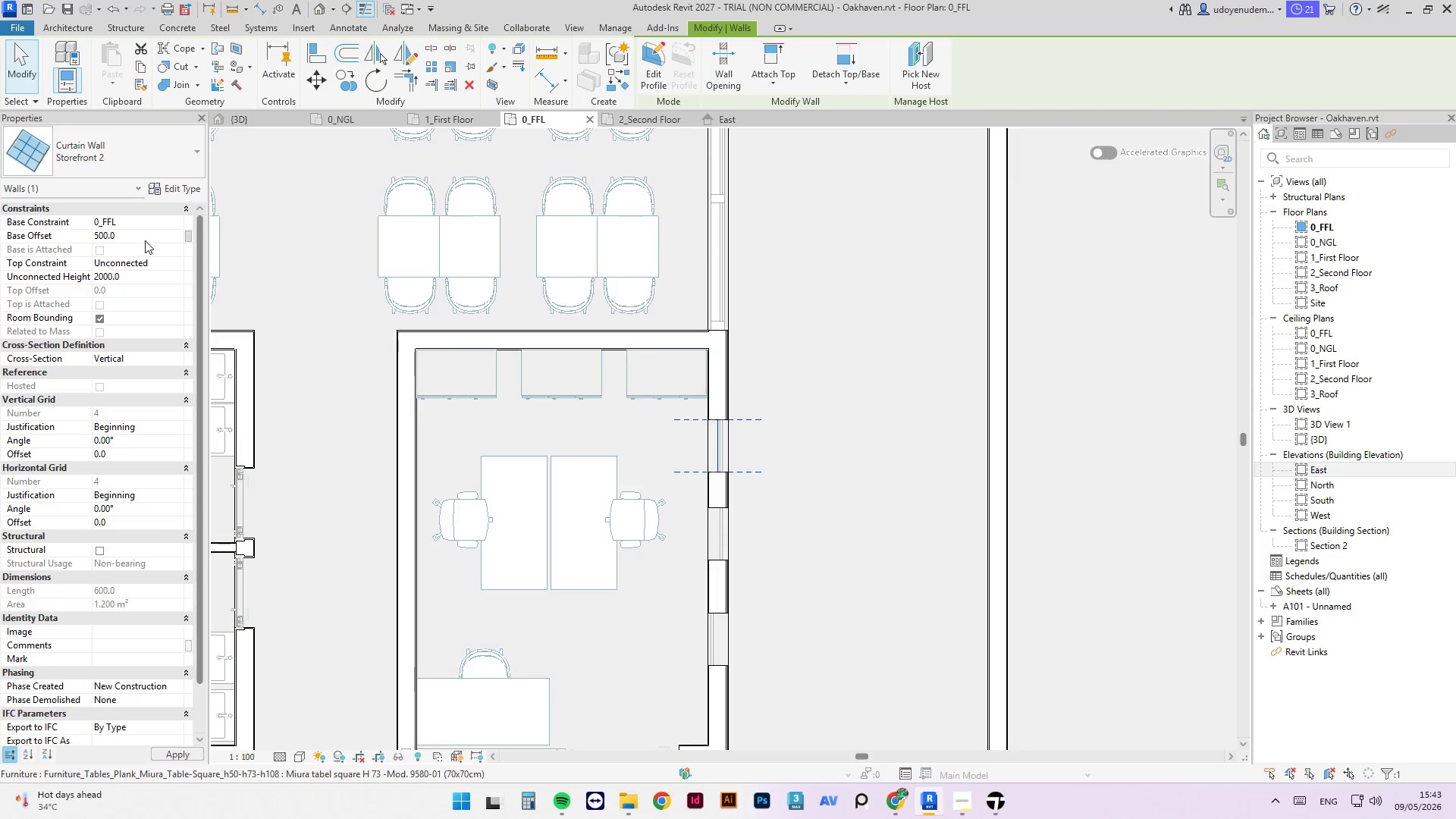 
key(NumpadEnter)
 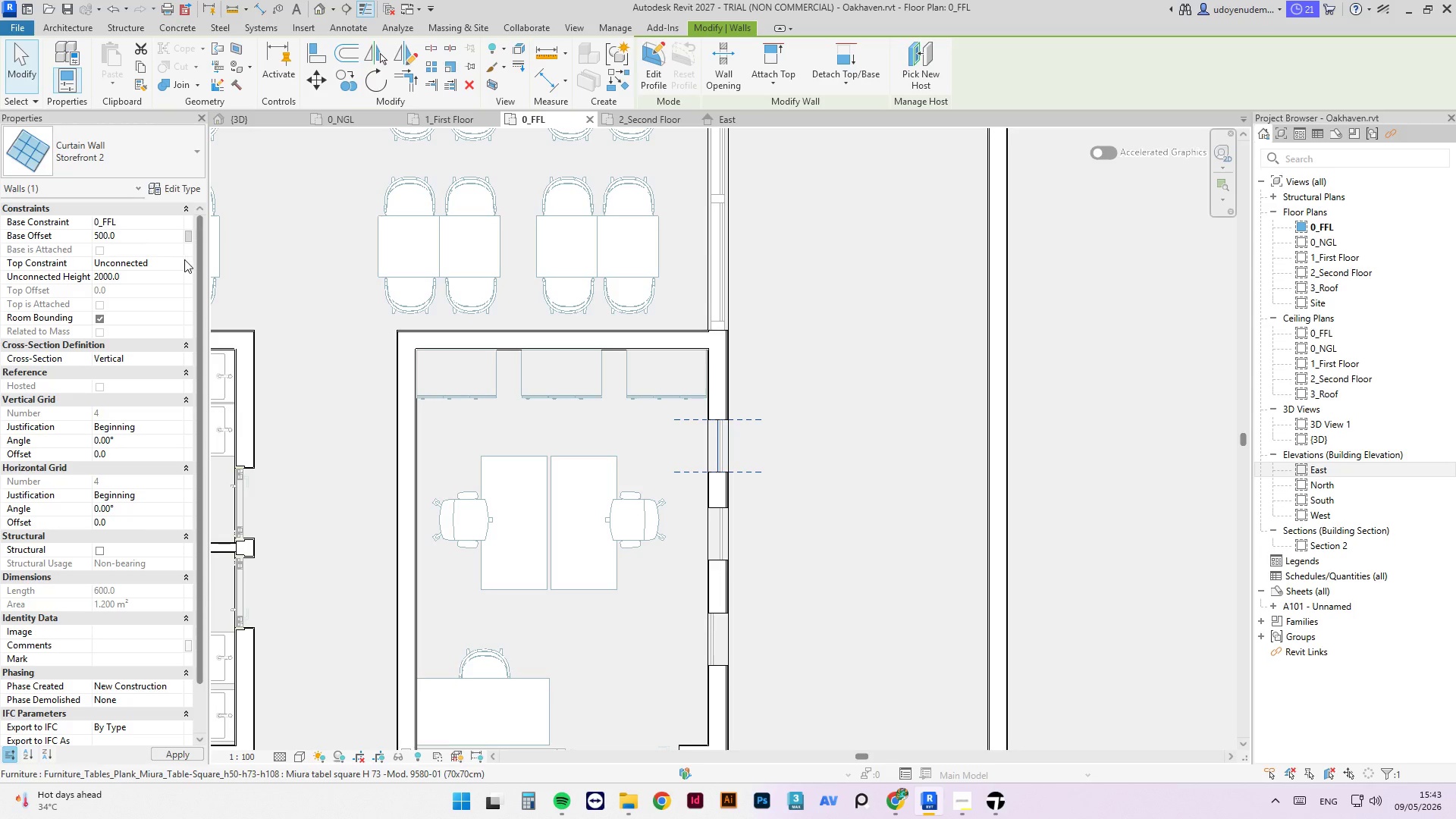 
left_click([180, 259])
 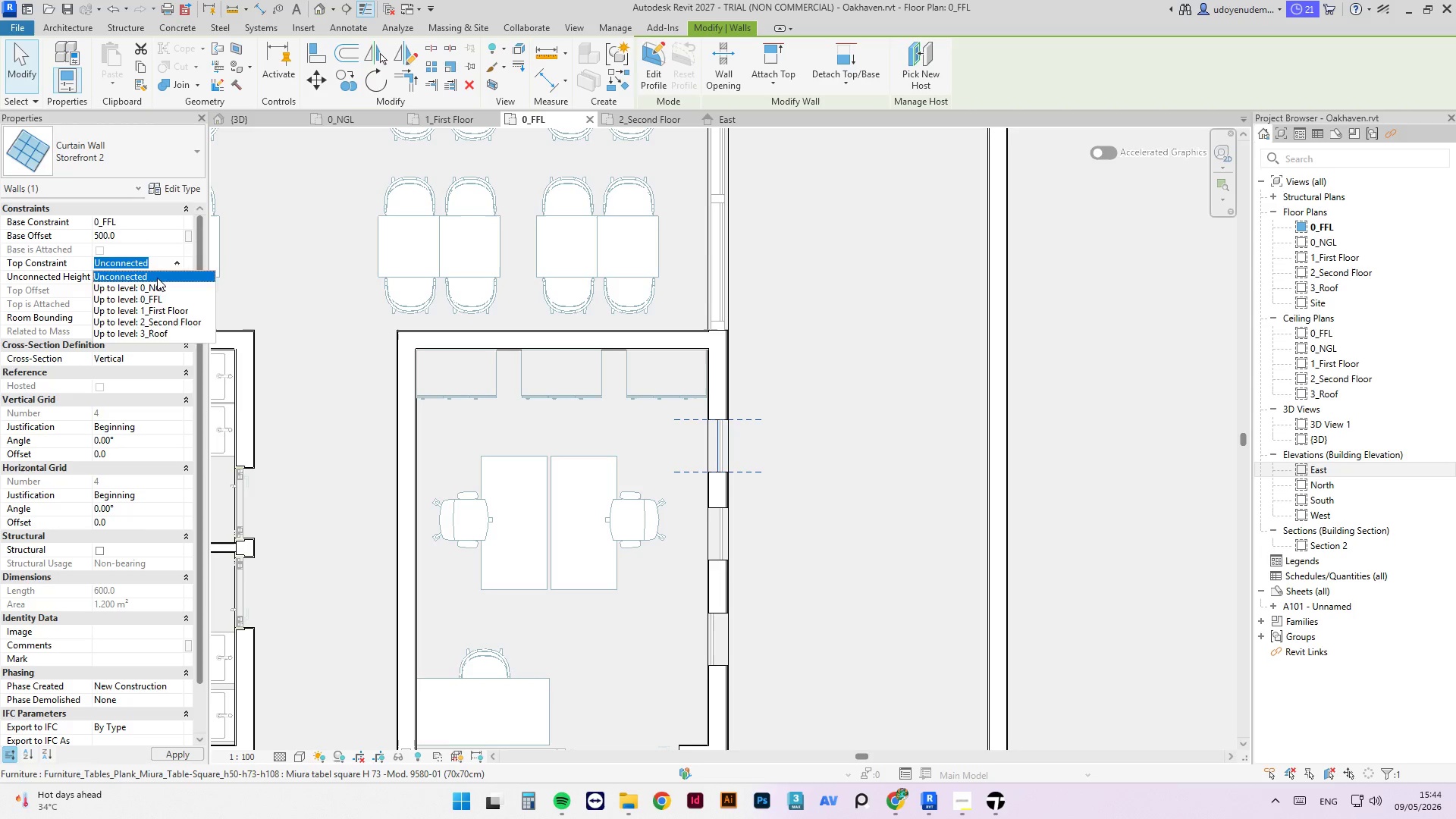 
double_click([140, 275])
 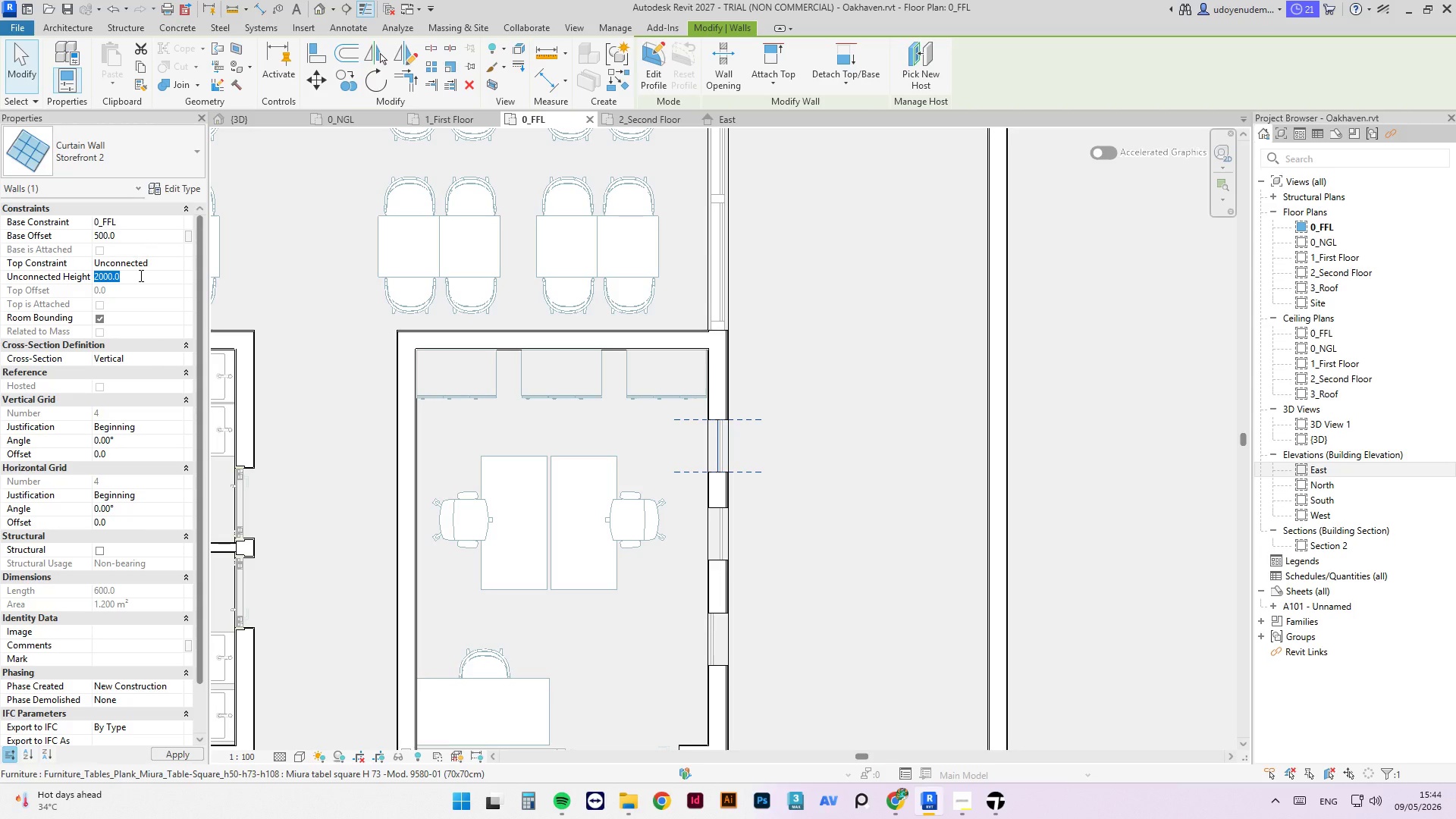 
key(Numpad1)
 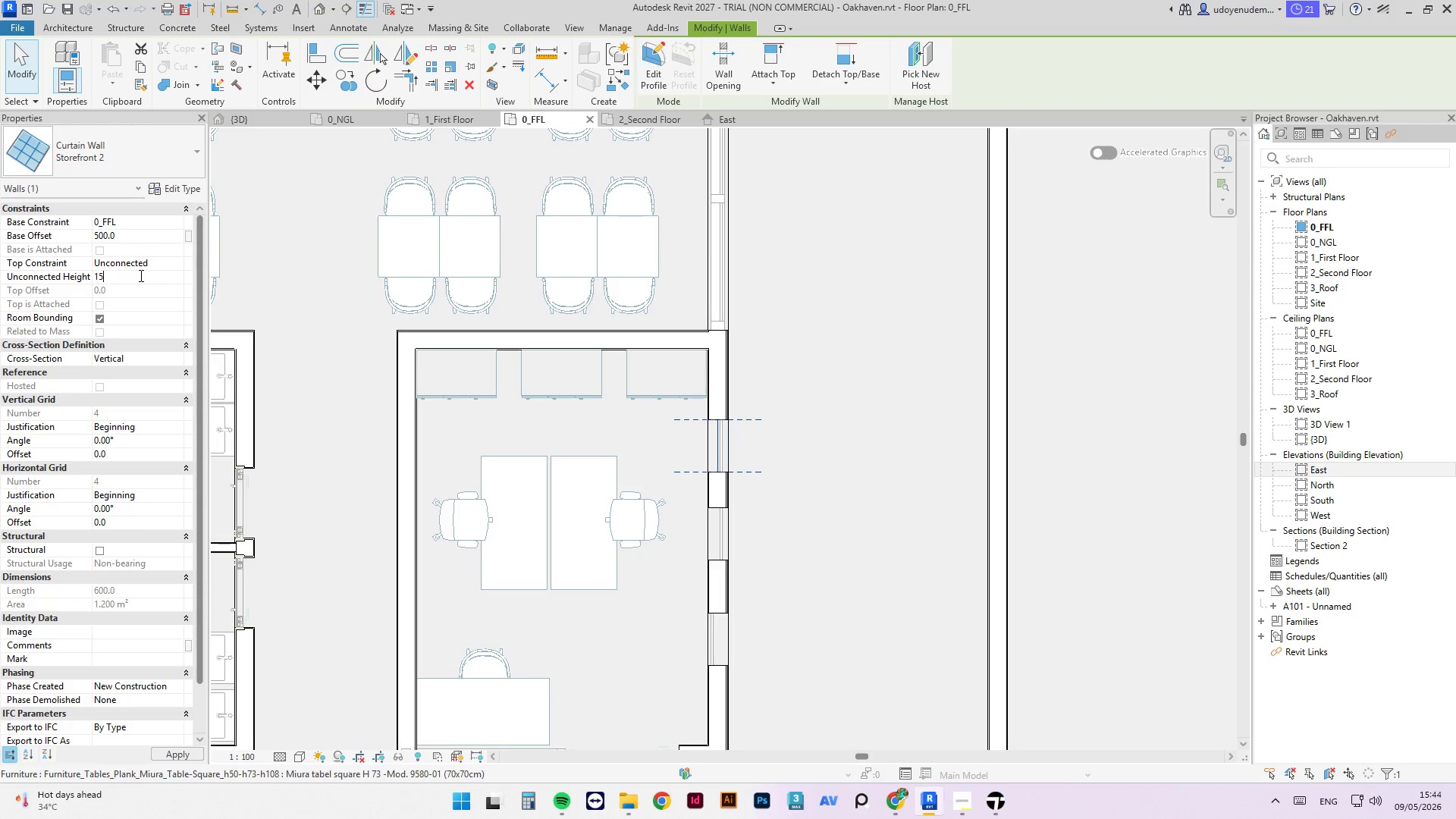 
key(Numpad5)
 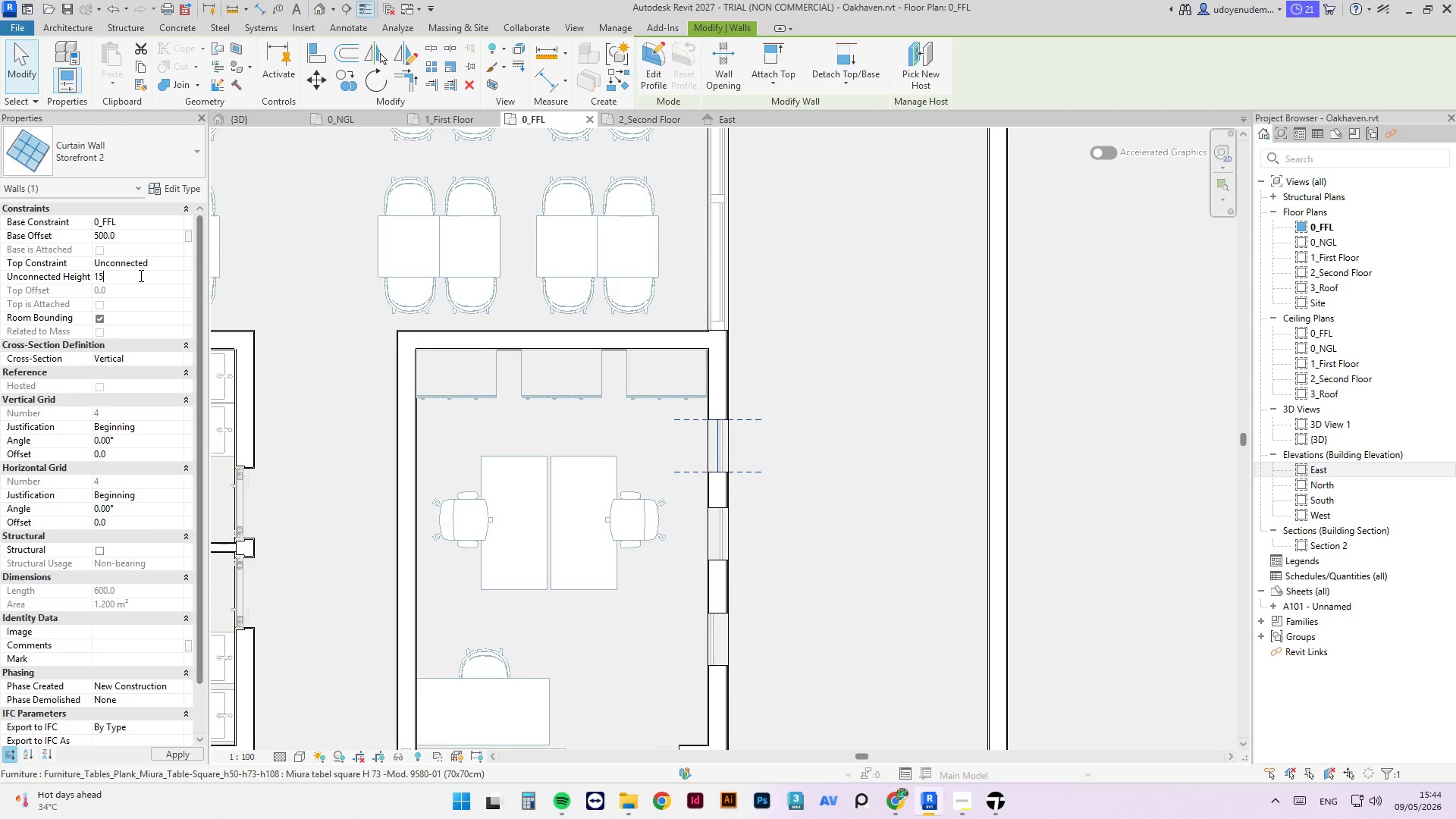 
key(Numpad0)
 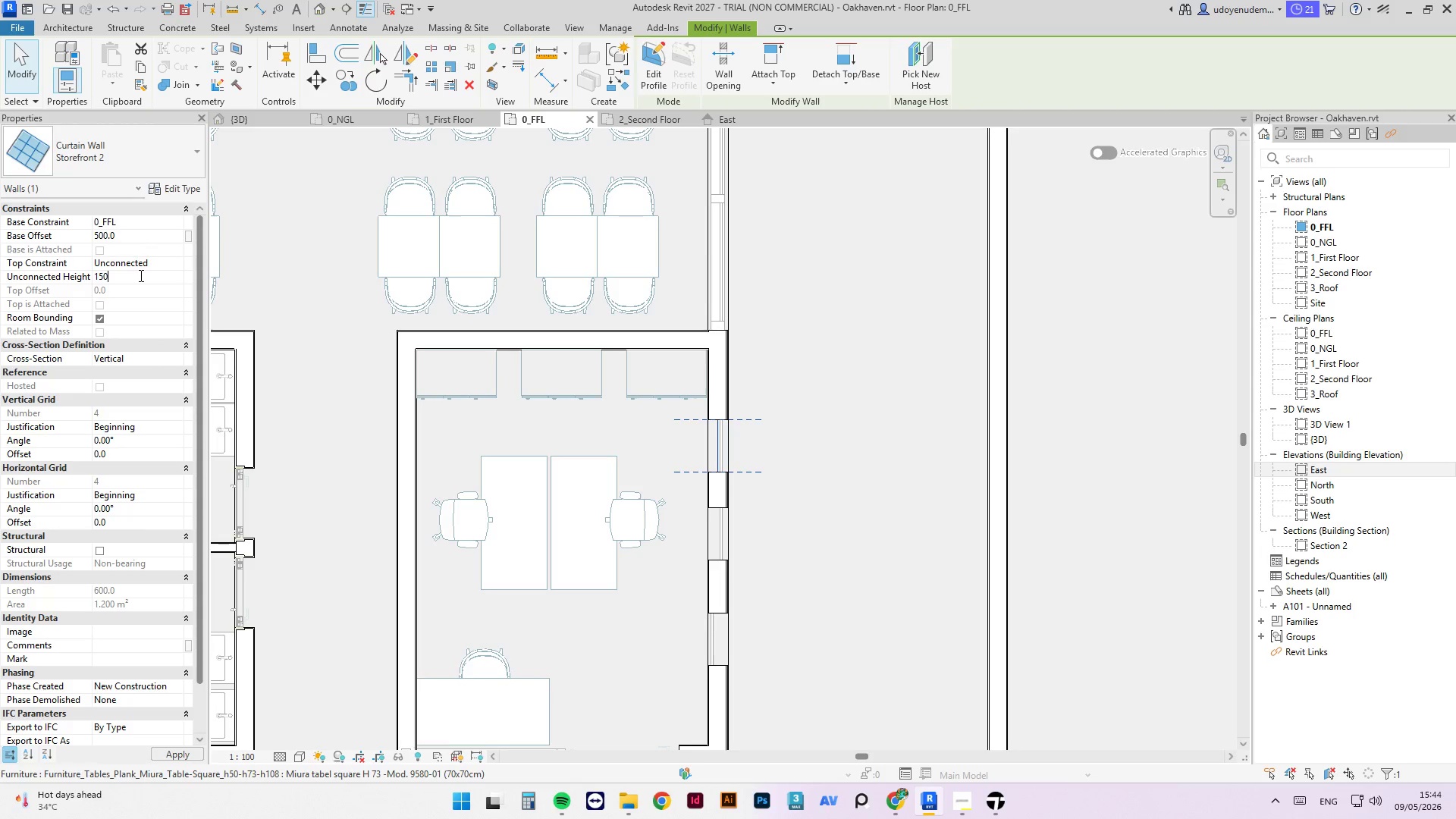 
key(Numpad0)
 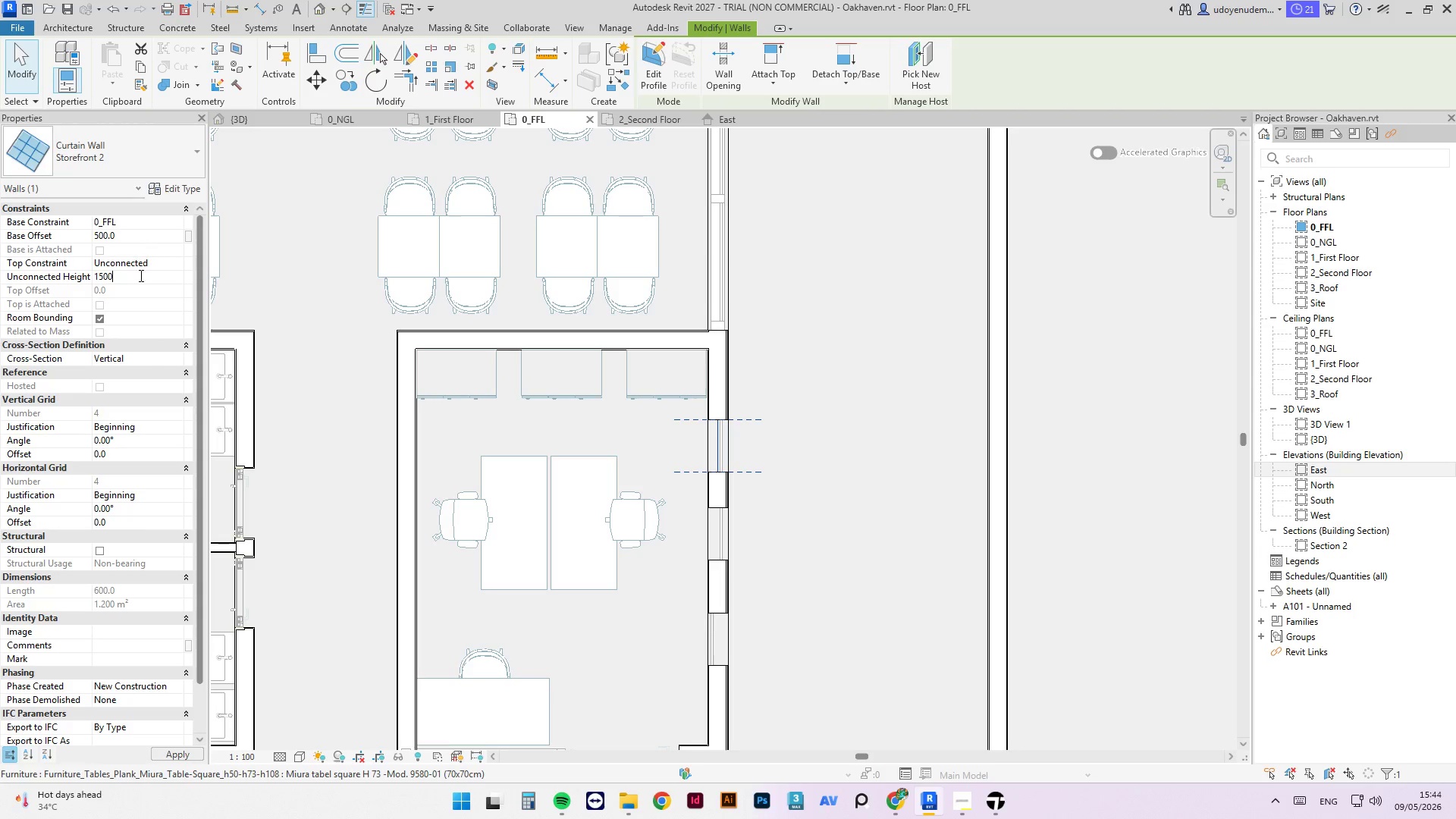 
key(NumpadEnter)
 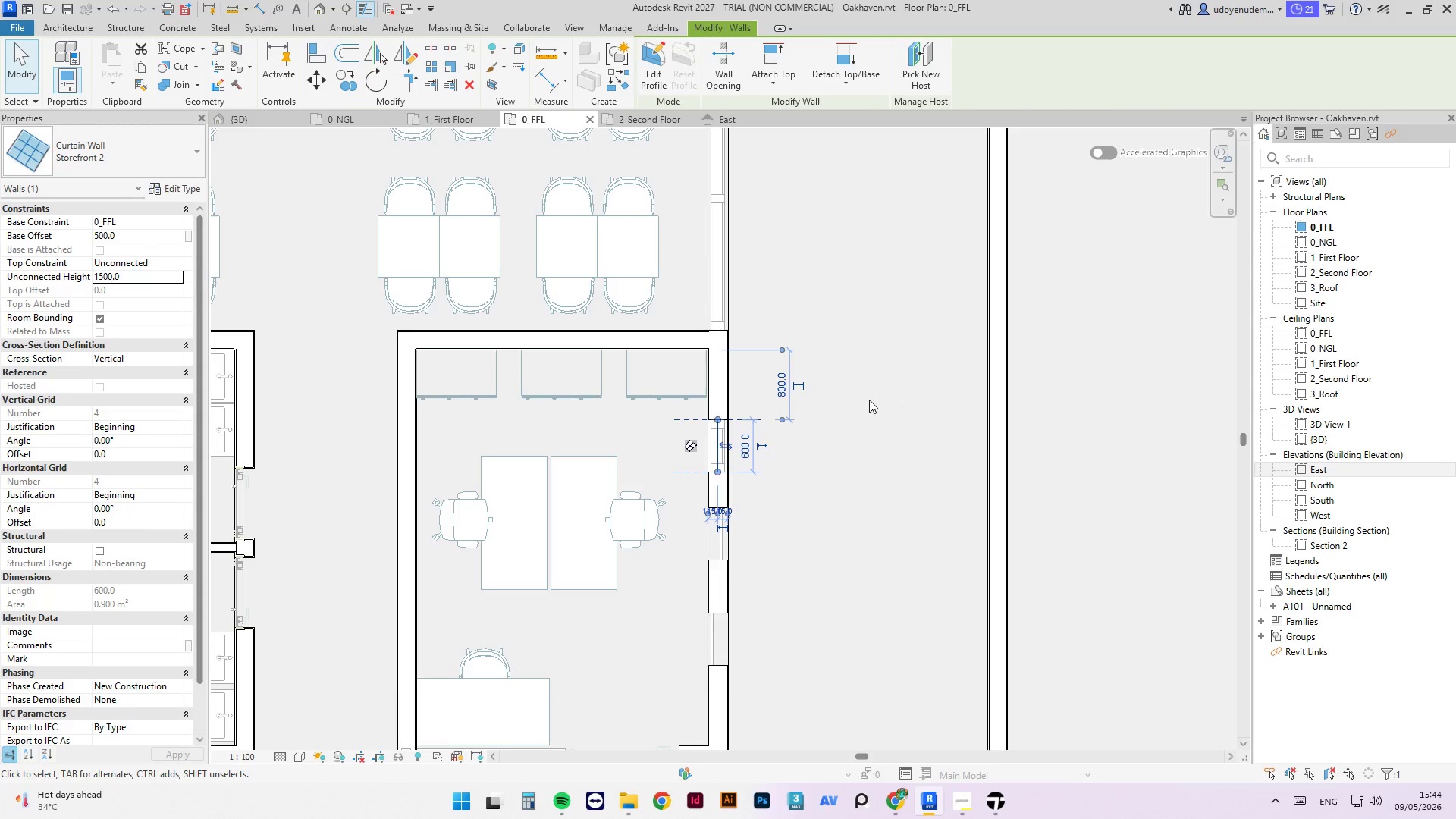 
left_click([1082, 430])
 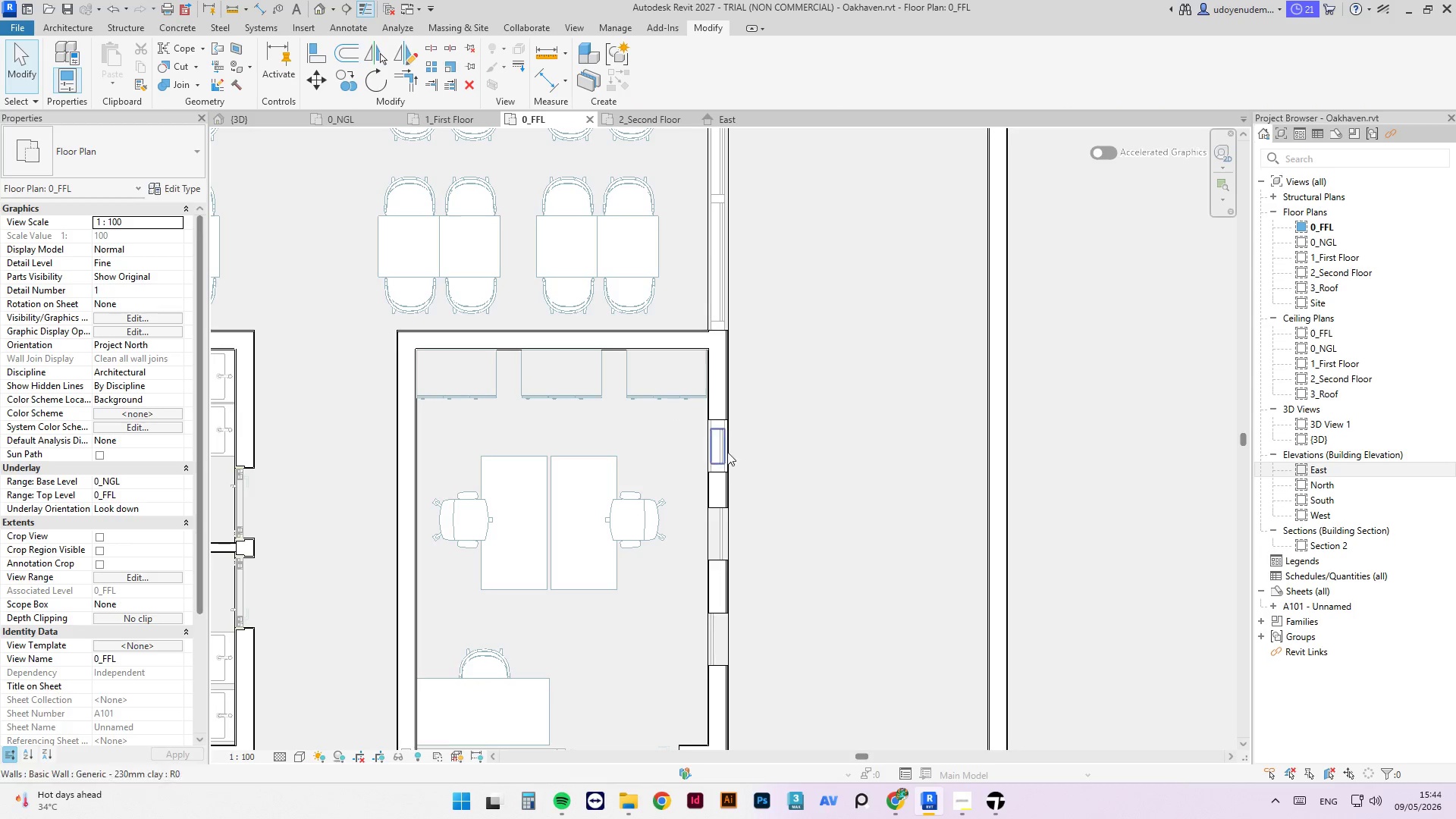 
left_click([722, 453])
 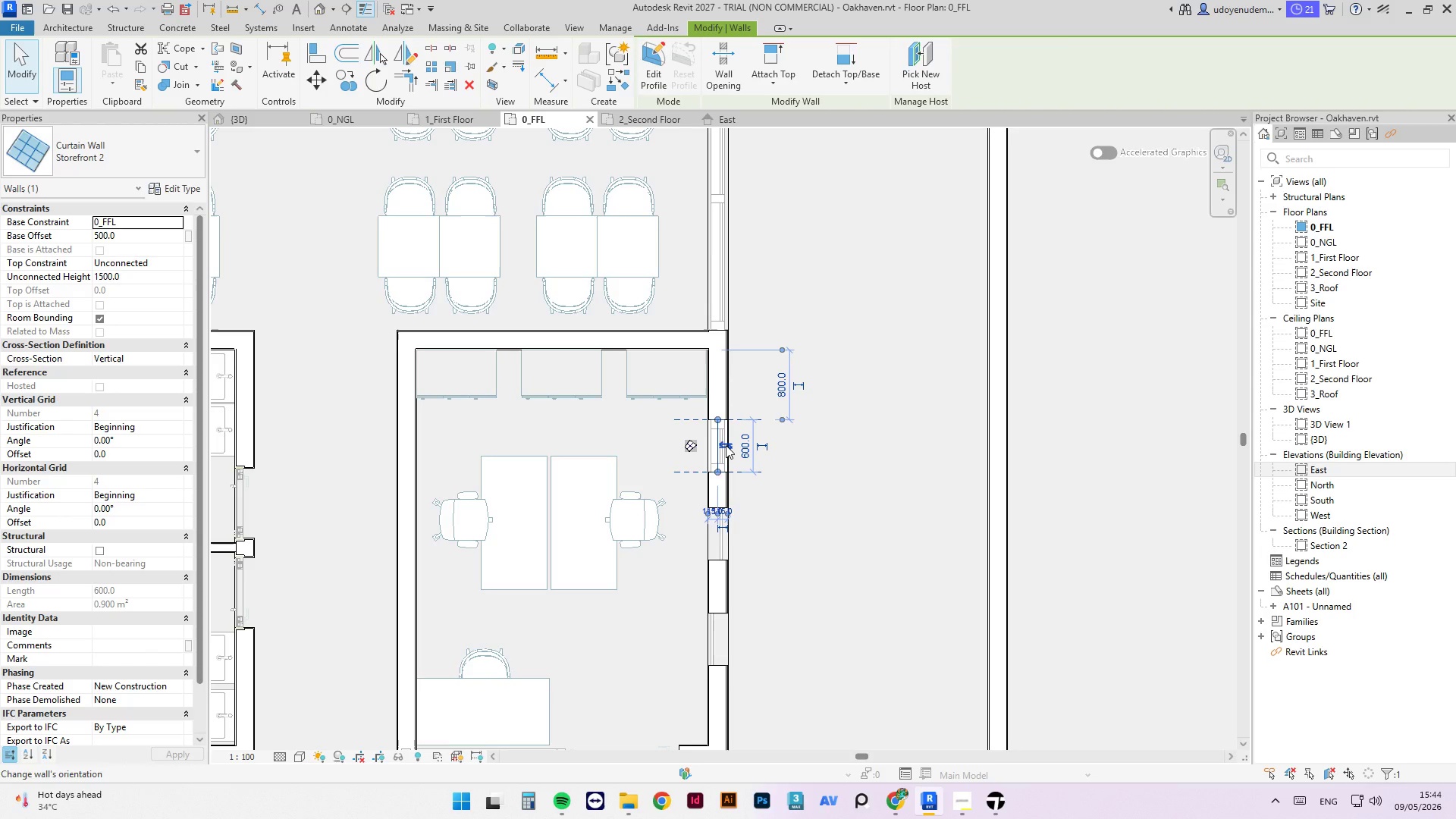 
key(M)
 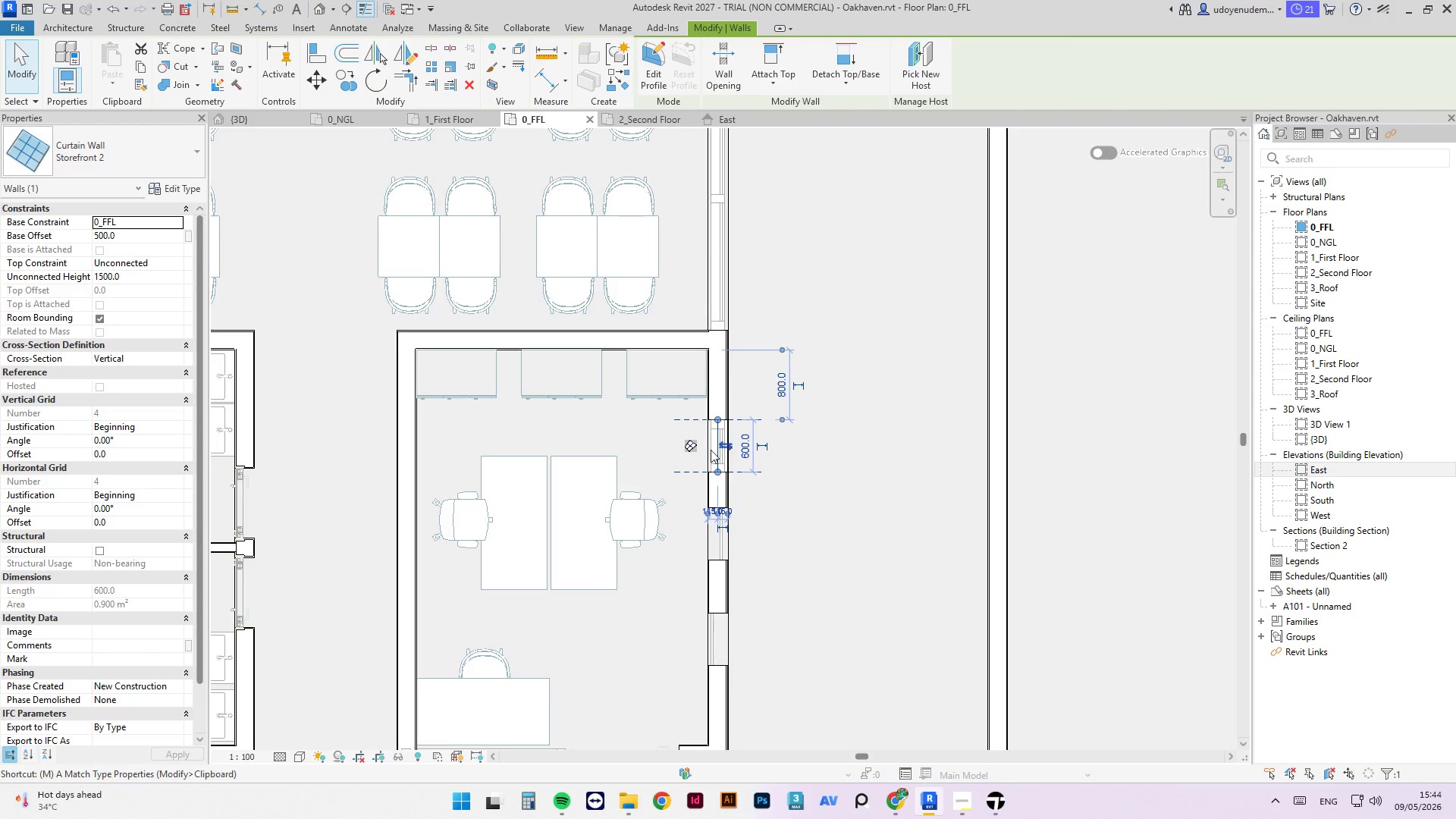 
key(A)
 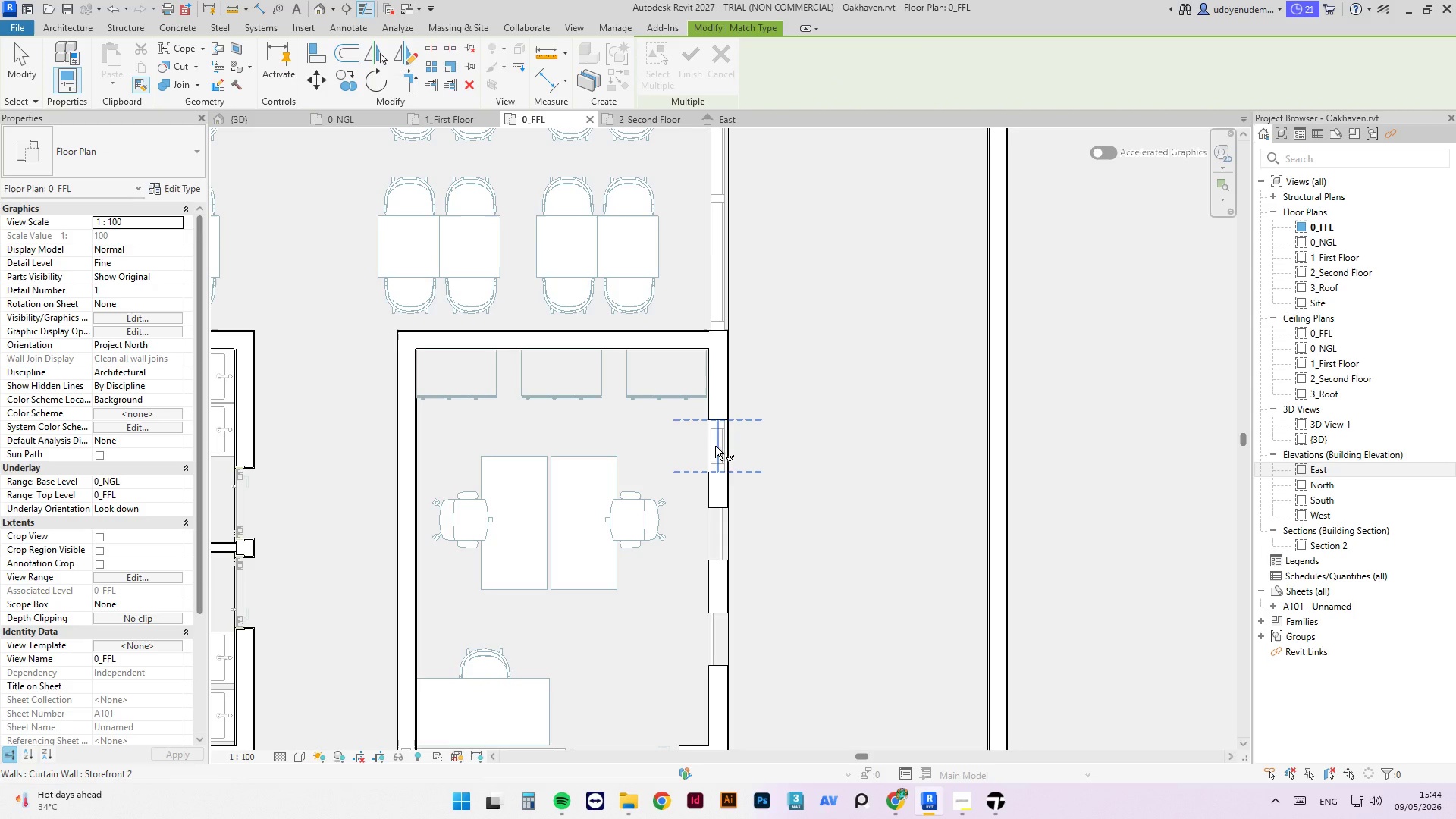 
left_click([715, 446])
 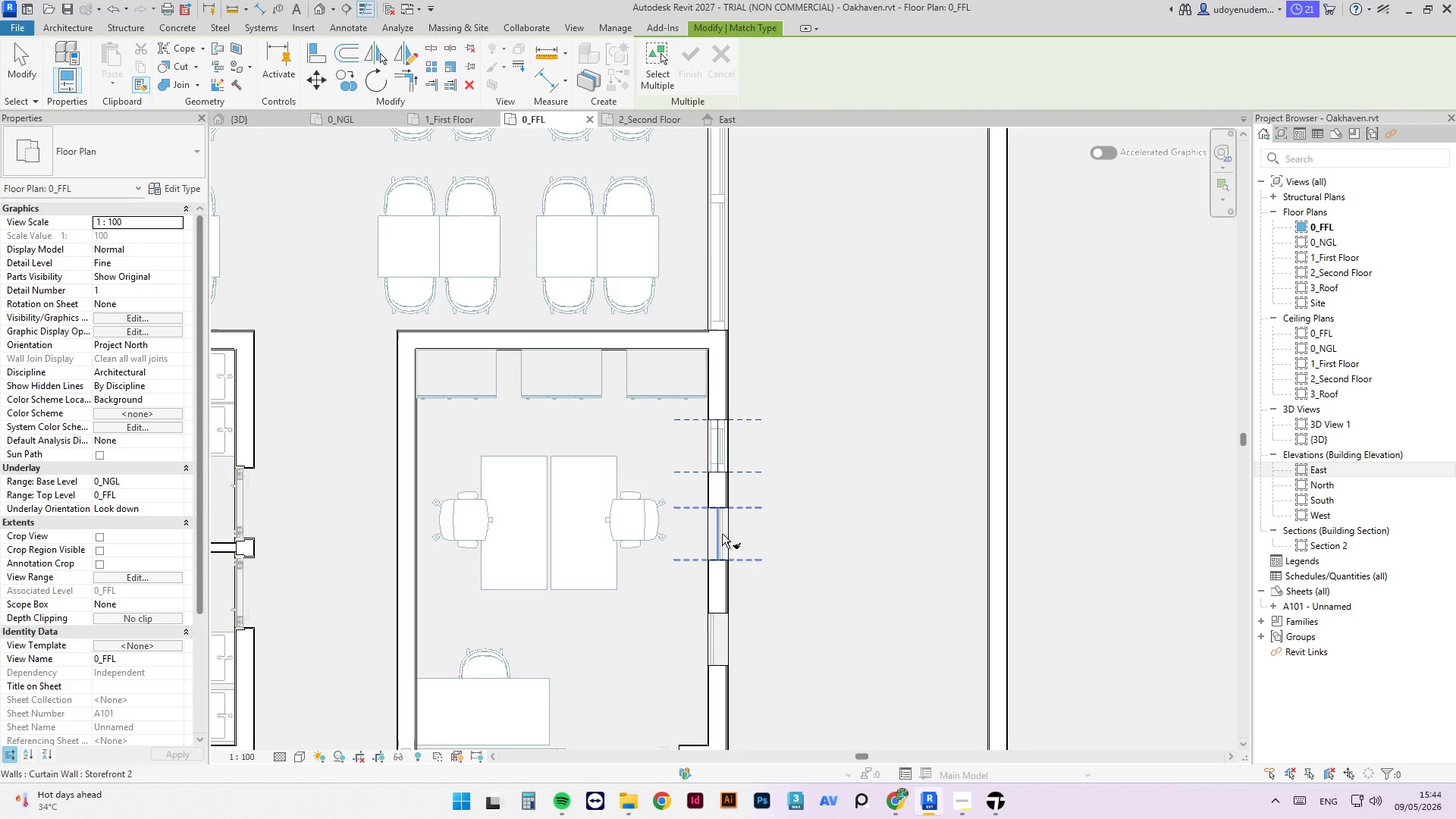 
left_click([722, 534])
 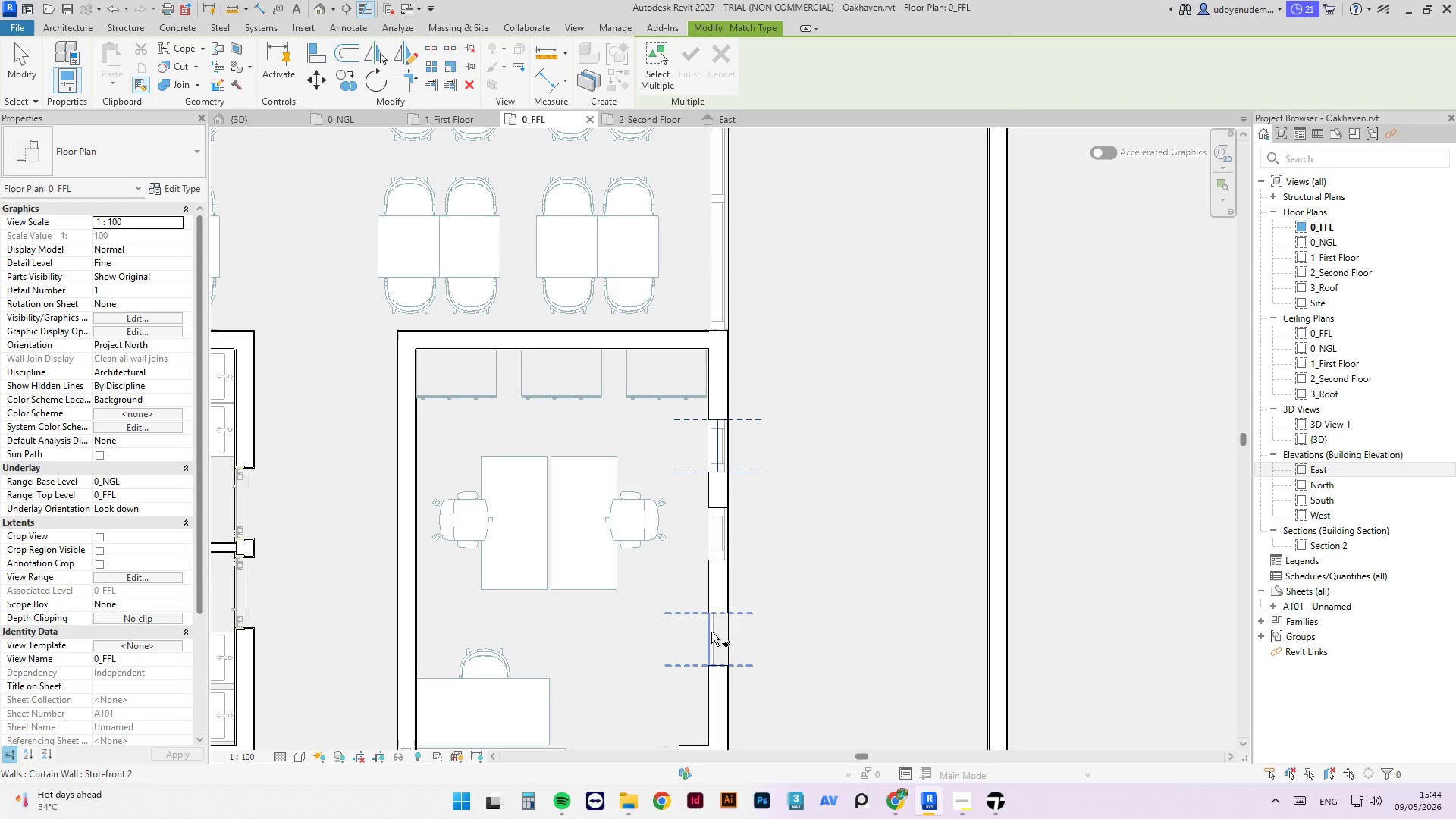 
left_click([714, 633])
 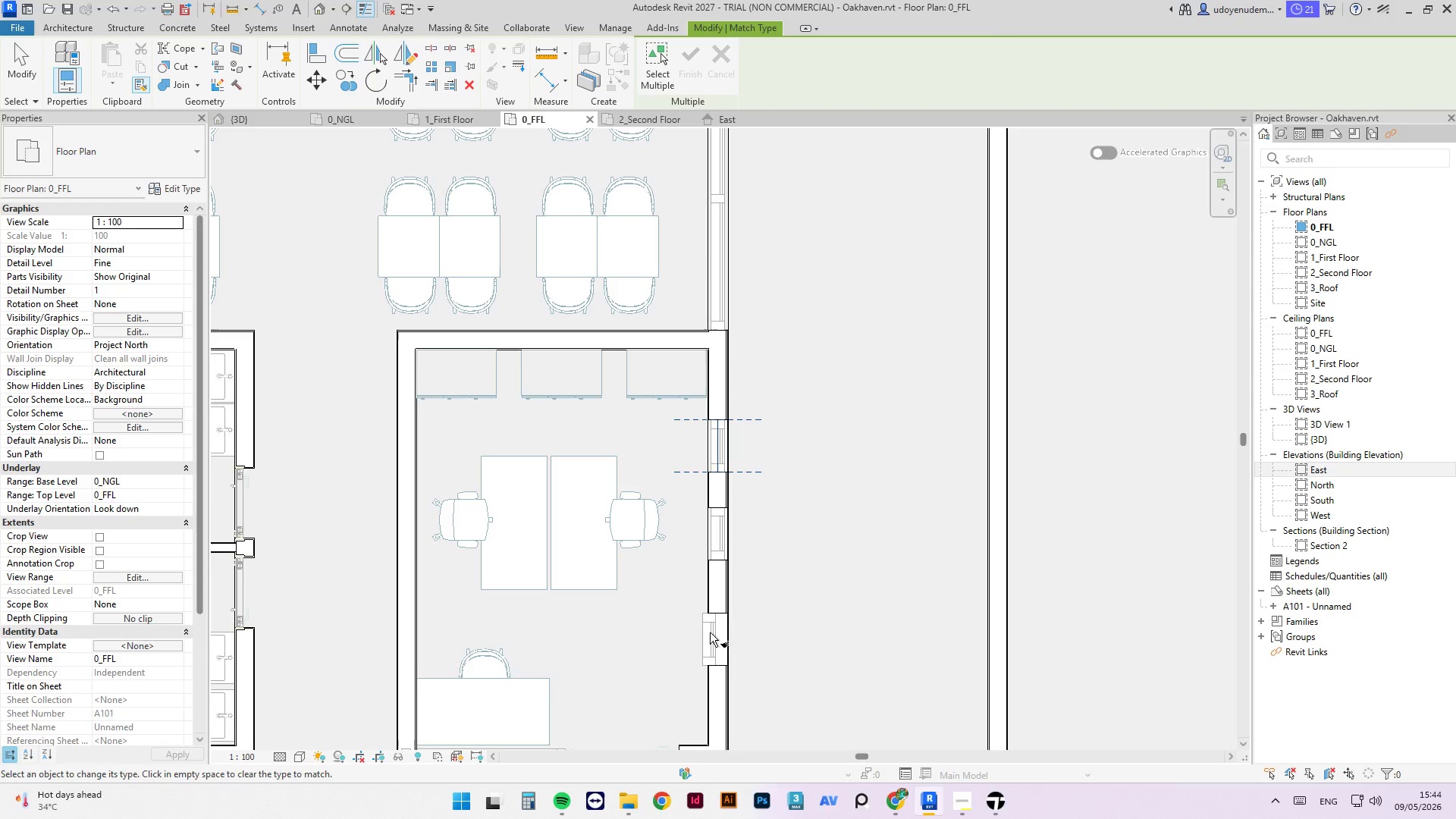 
key(Escape)
 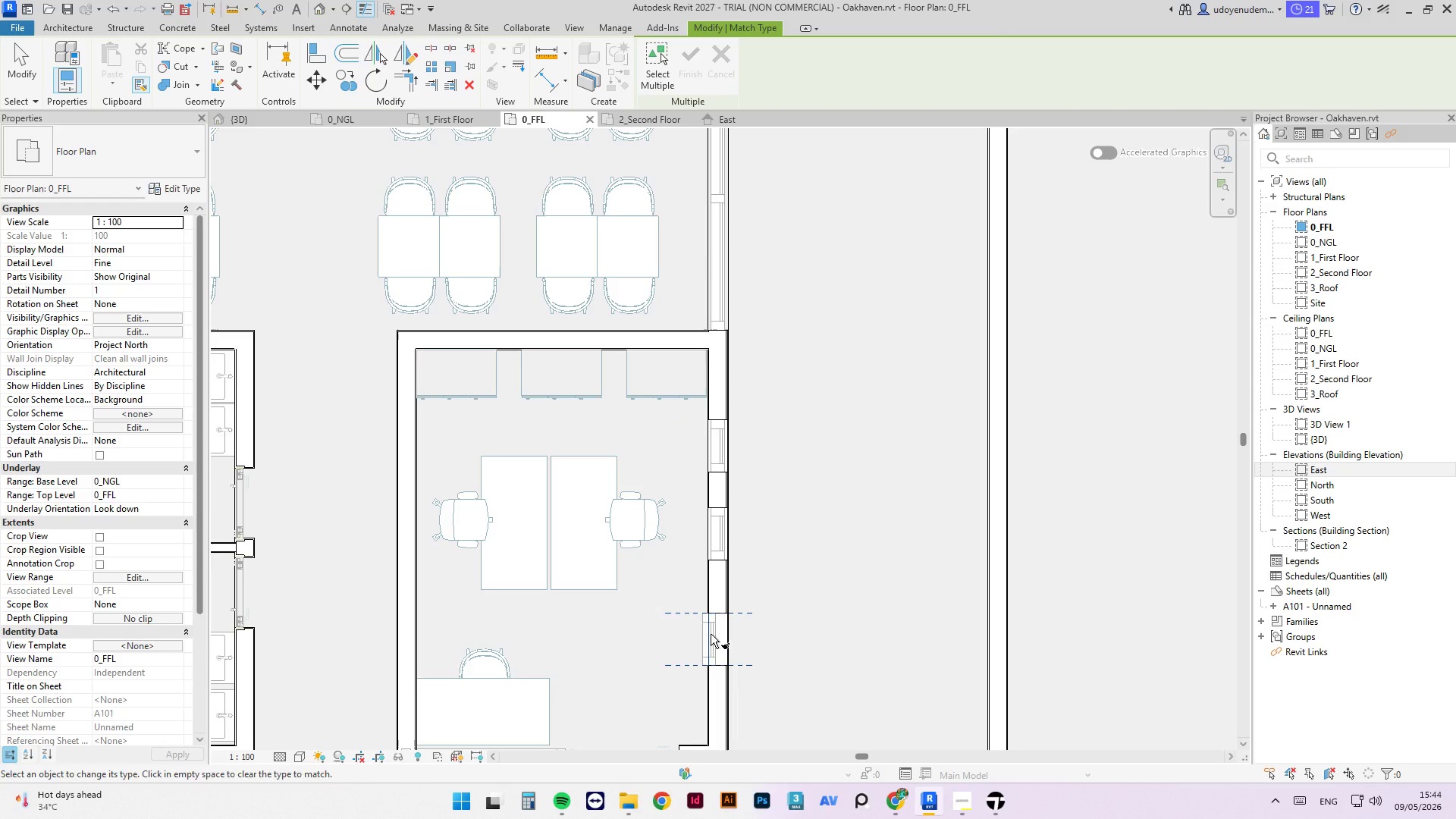 
key(Escape)
 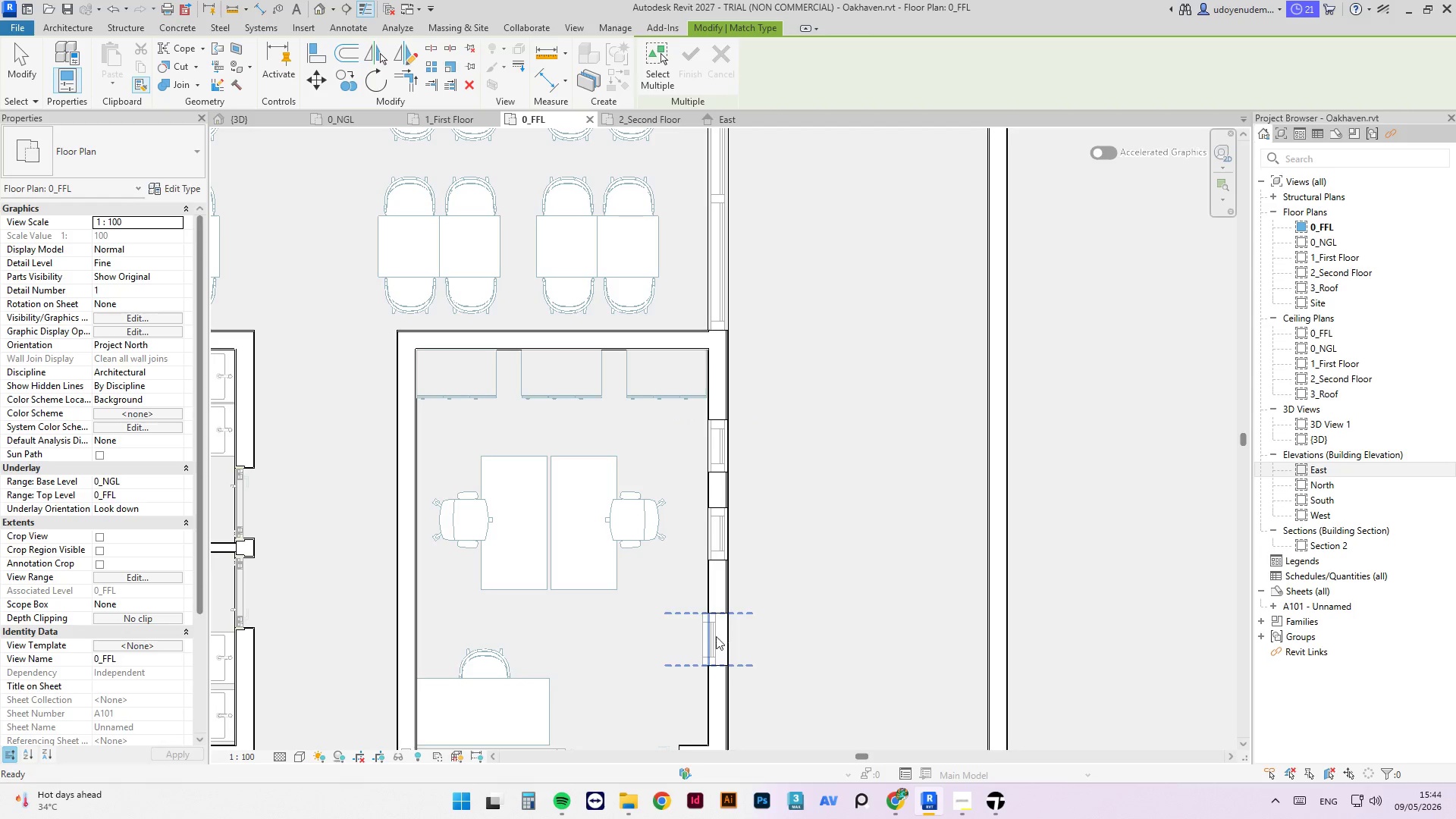 
key(Escape)
 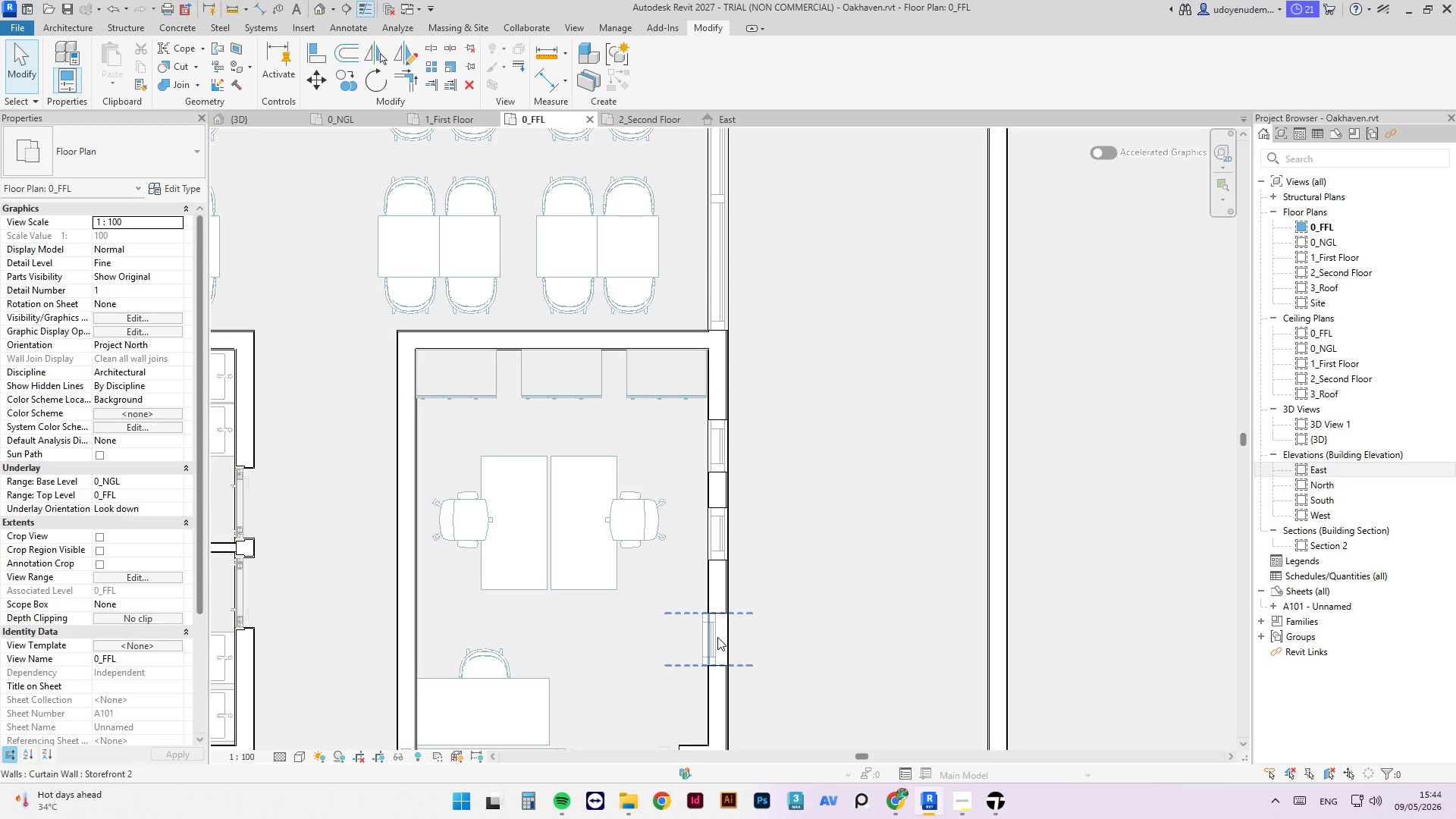 
left_click([717, 637])
 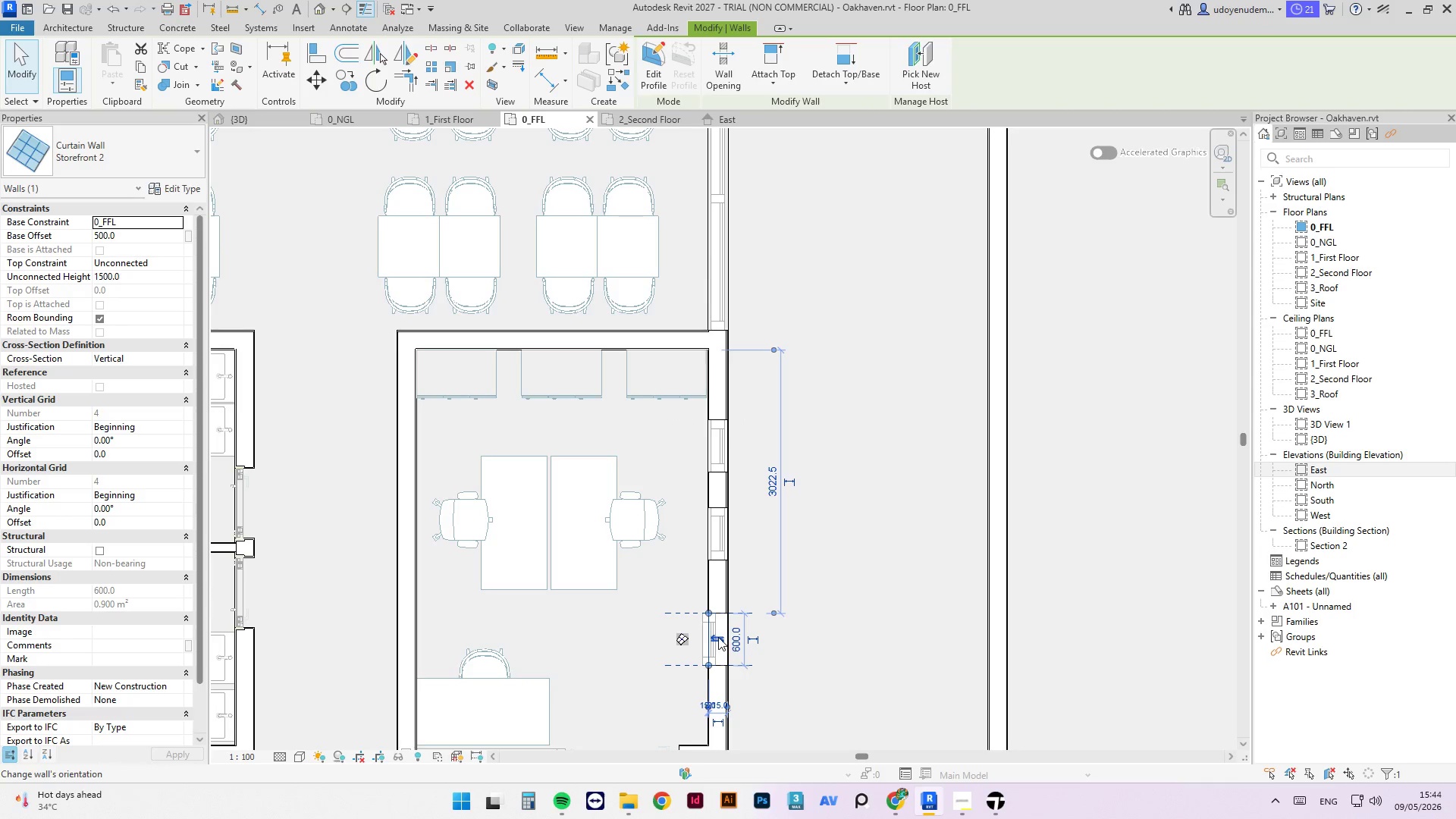 
key(Space)
 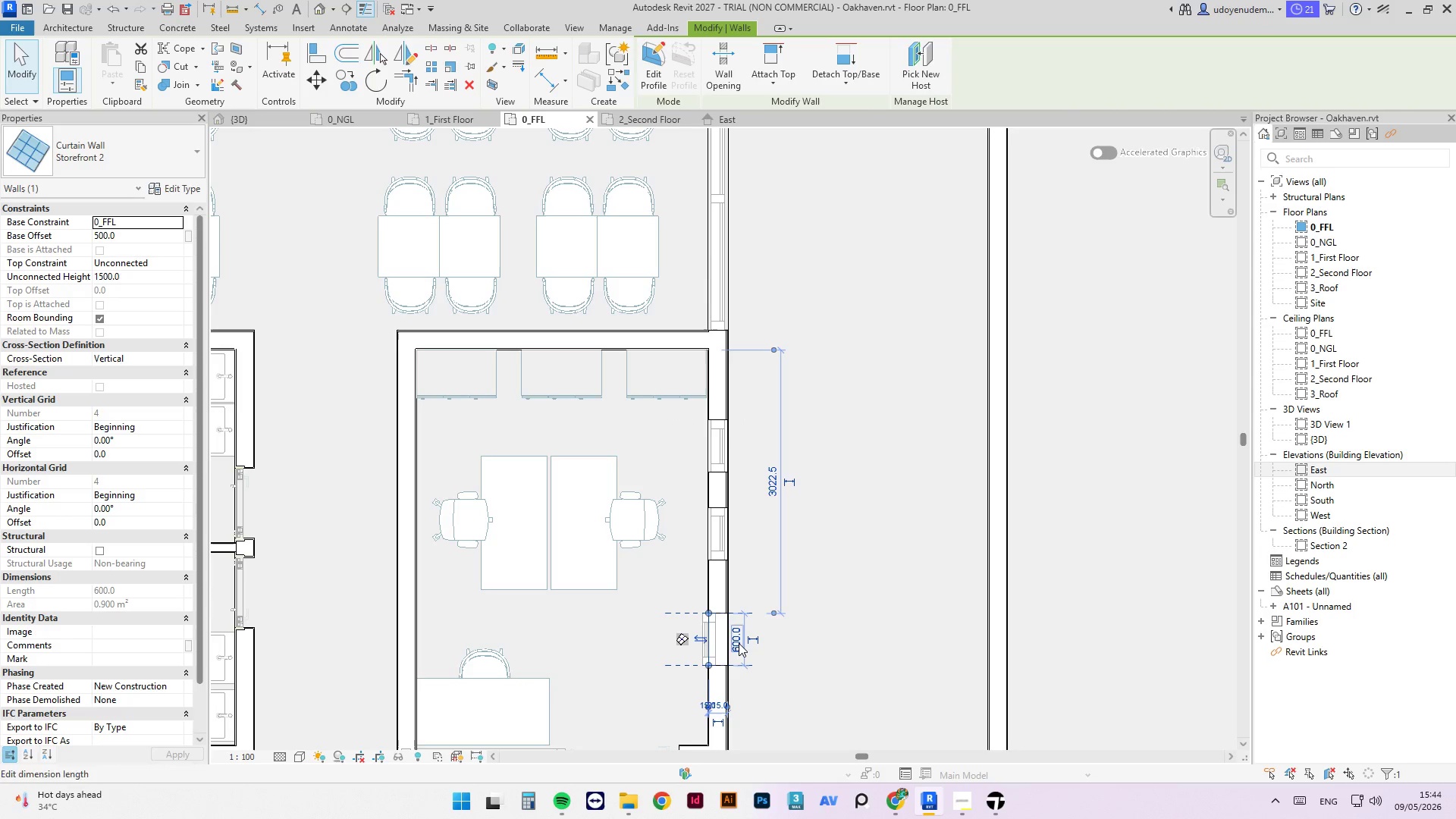 
key(Space)
 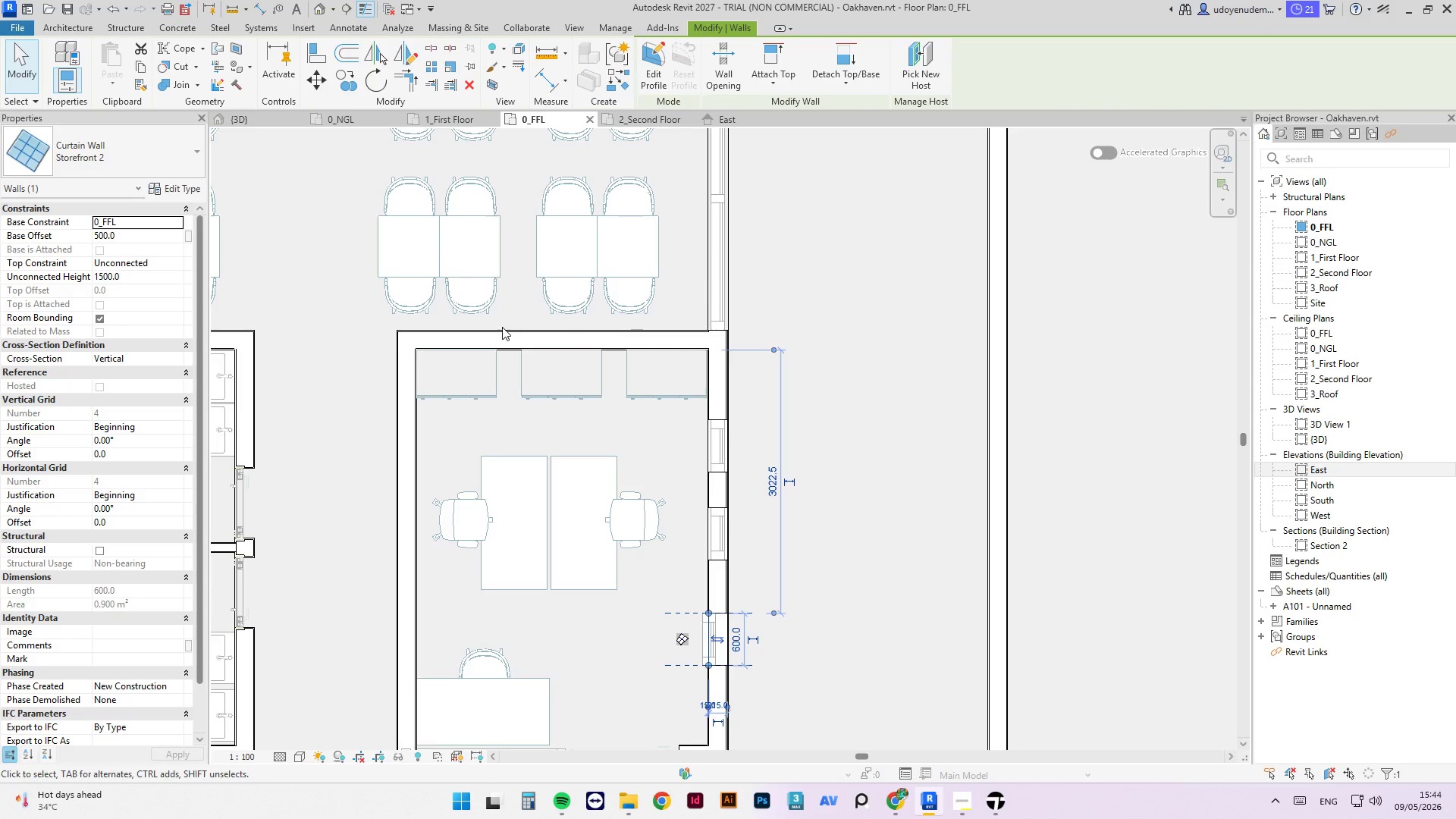 
key(Delete)
 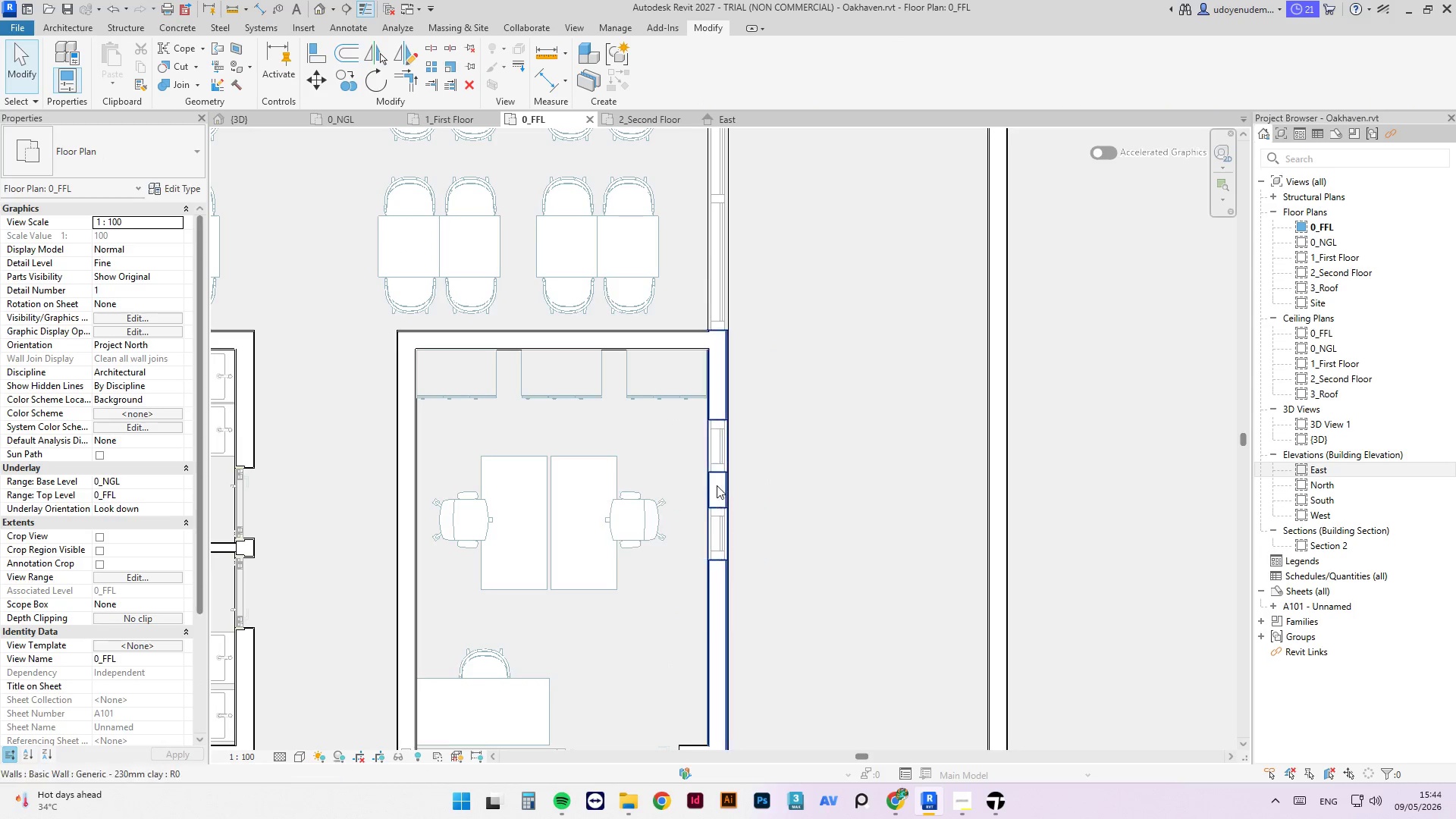 
left_click([724, 454])
 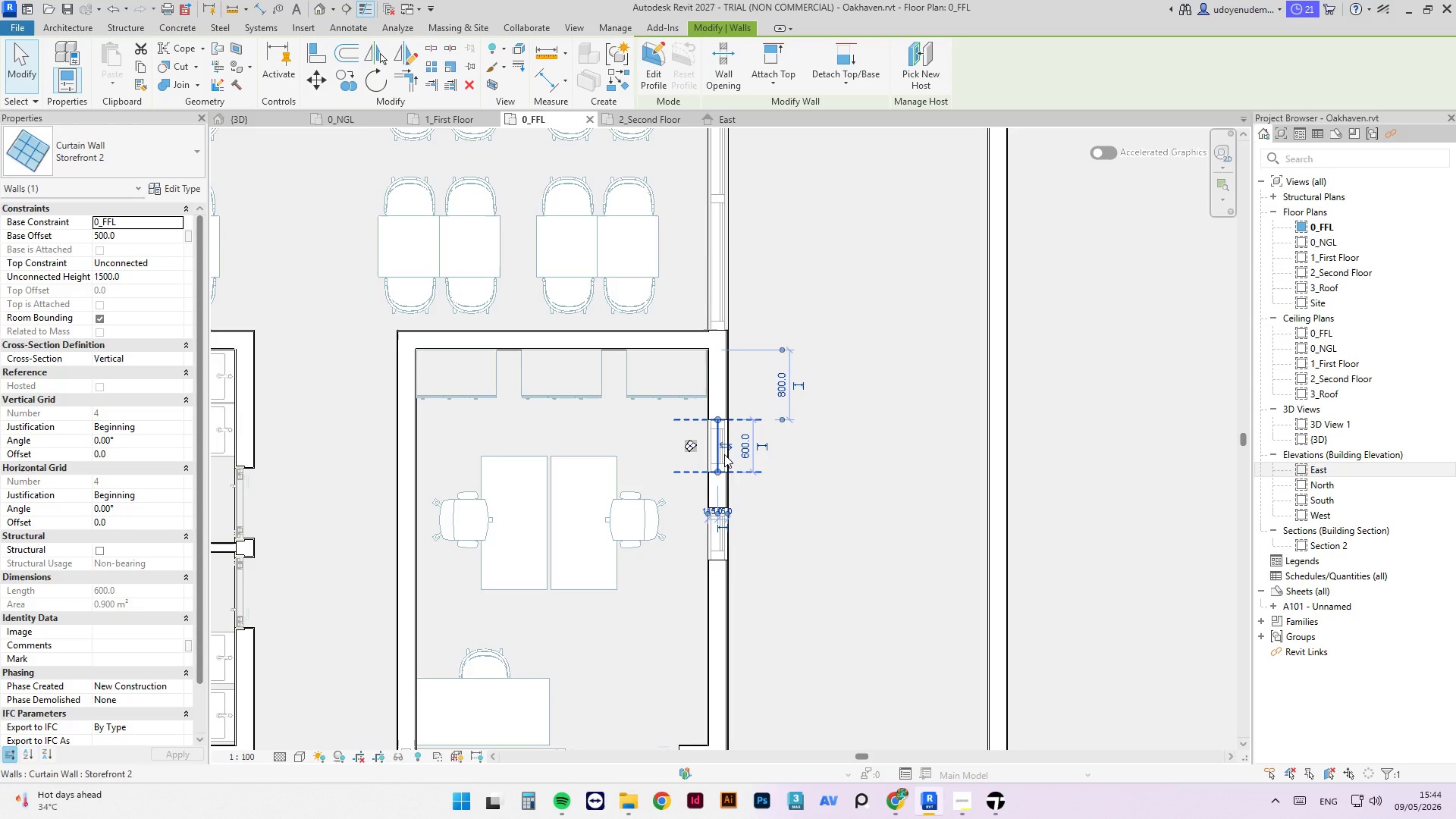 
key(ArrowUp)
 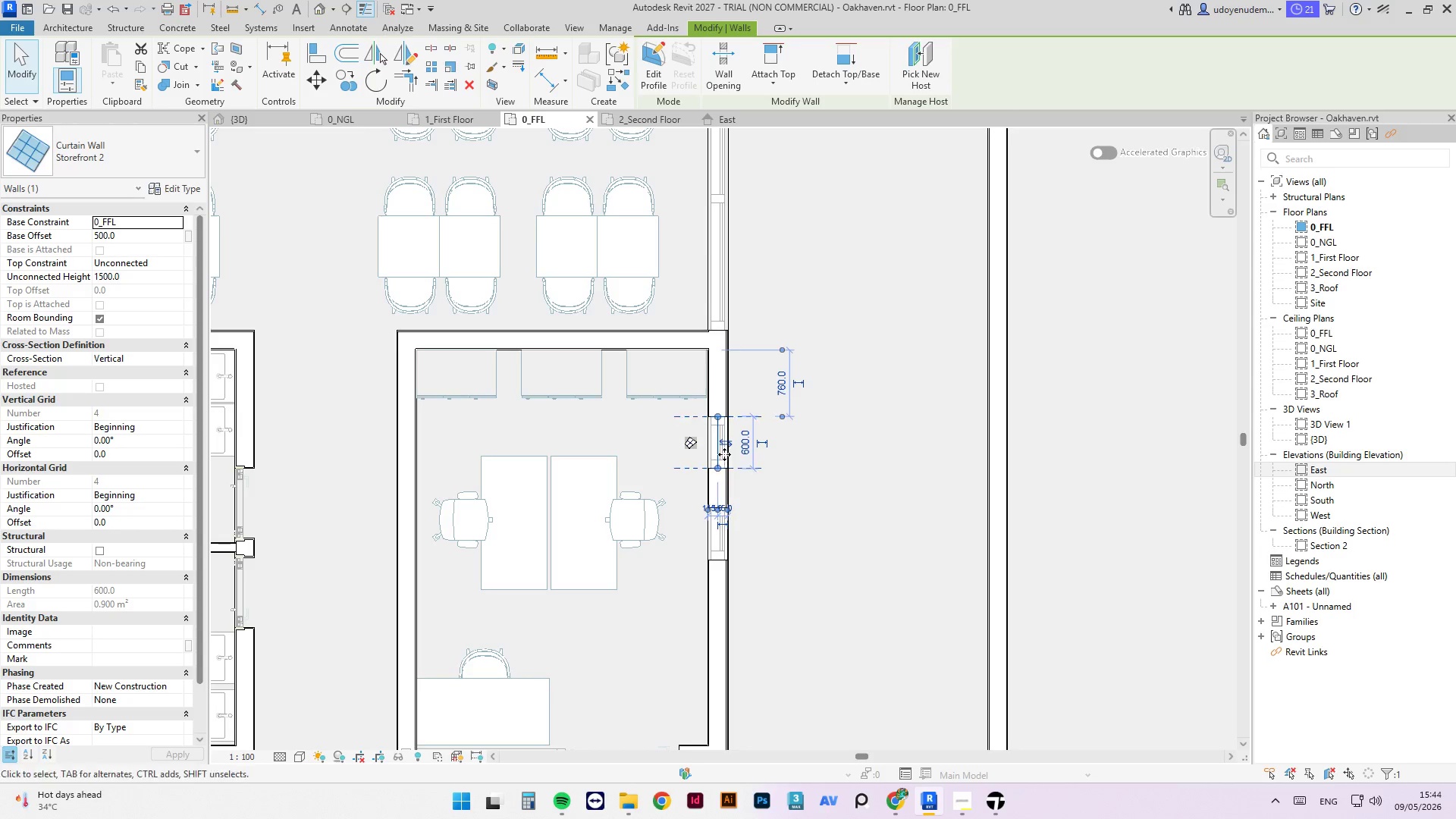 
key(ArrowUp)
 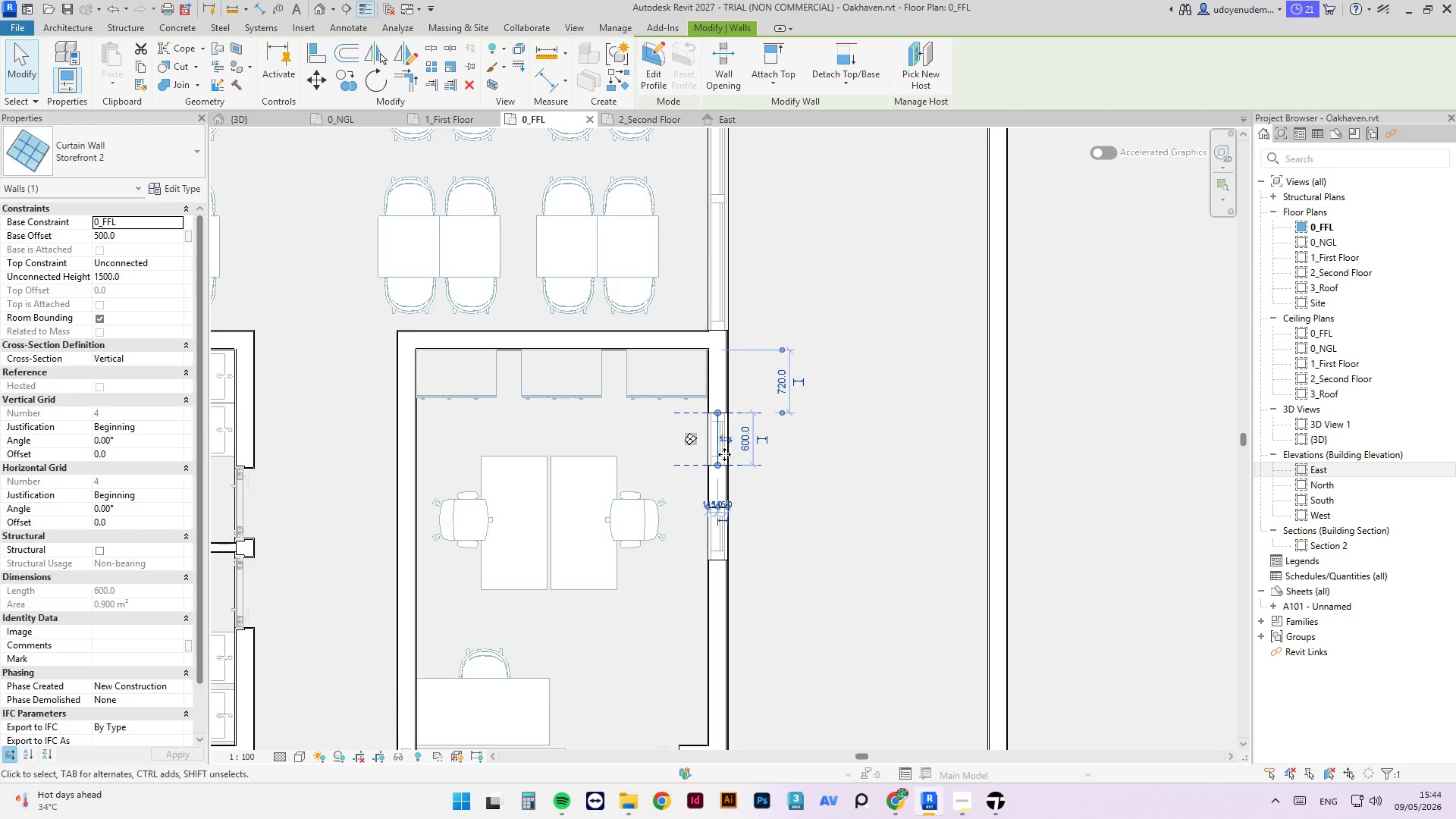 
key(ArrowUp)
 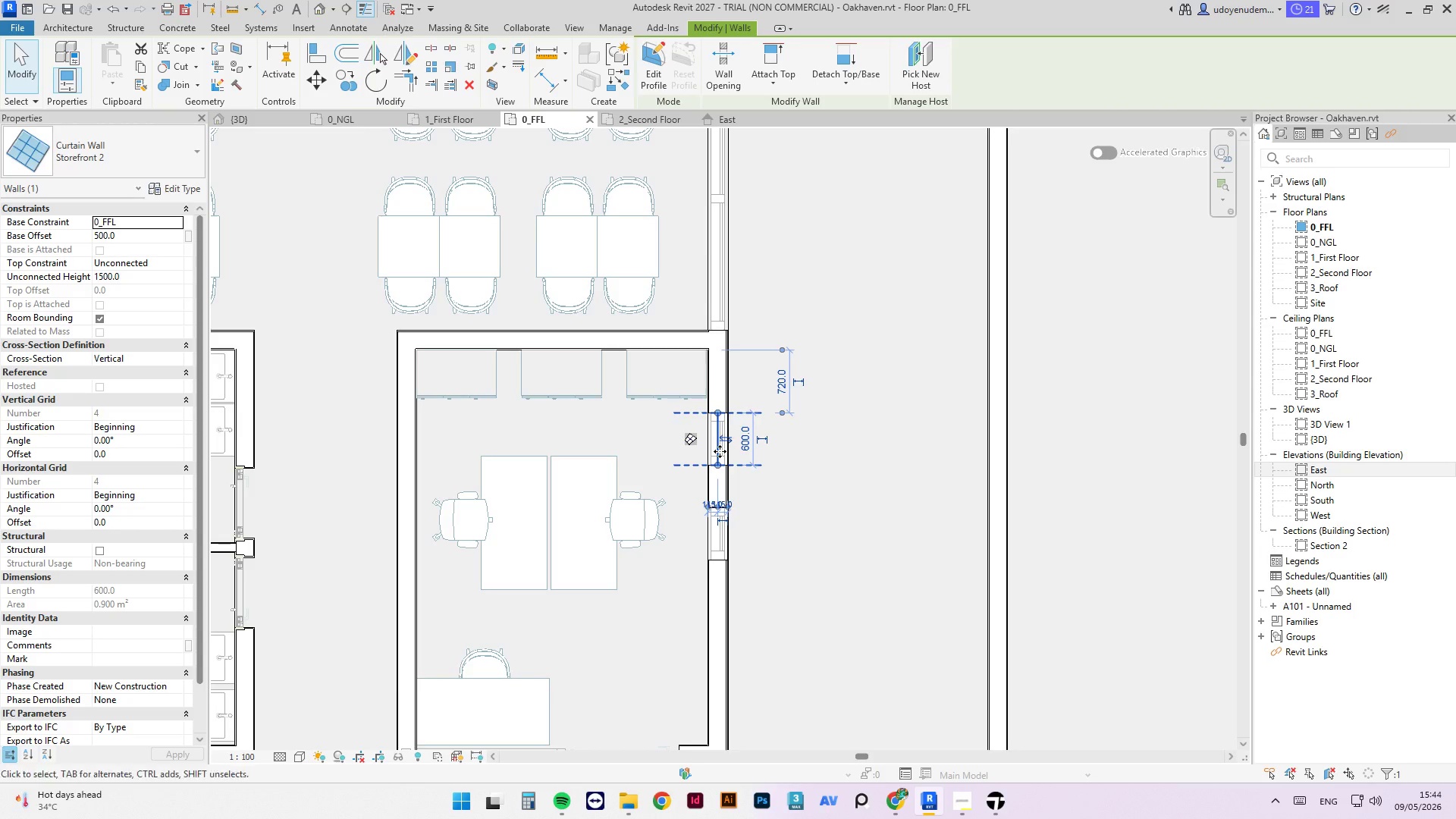 
key(ArrowUp)
 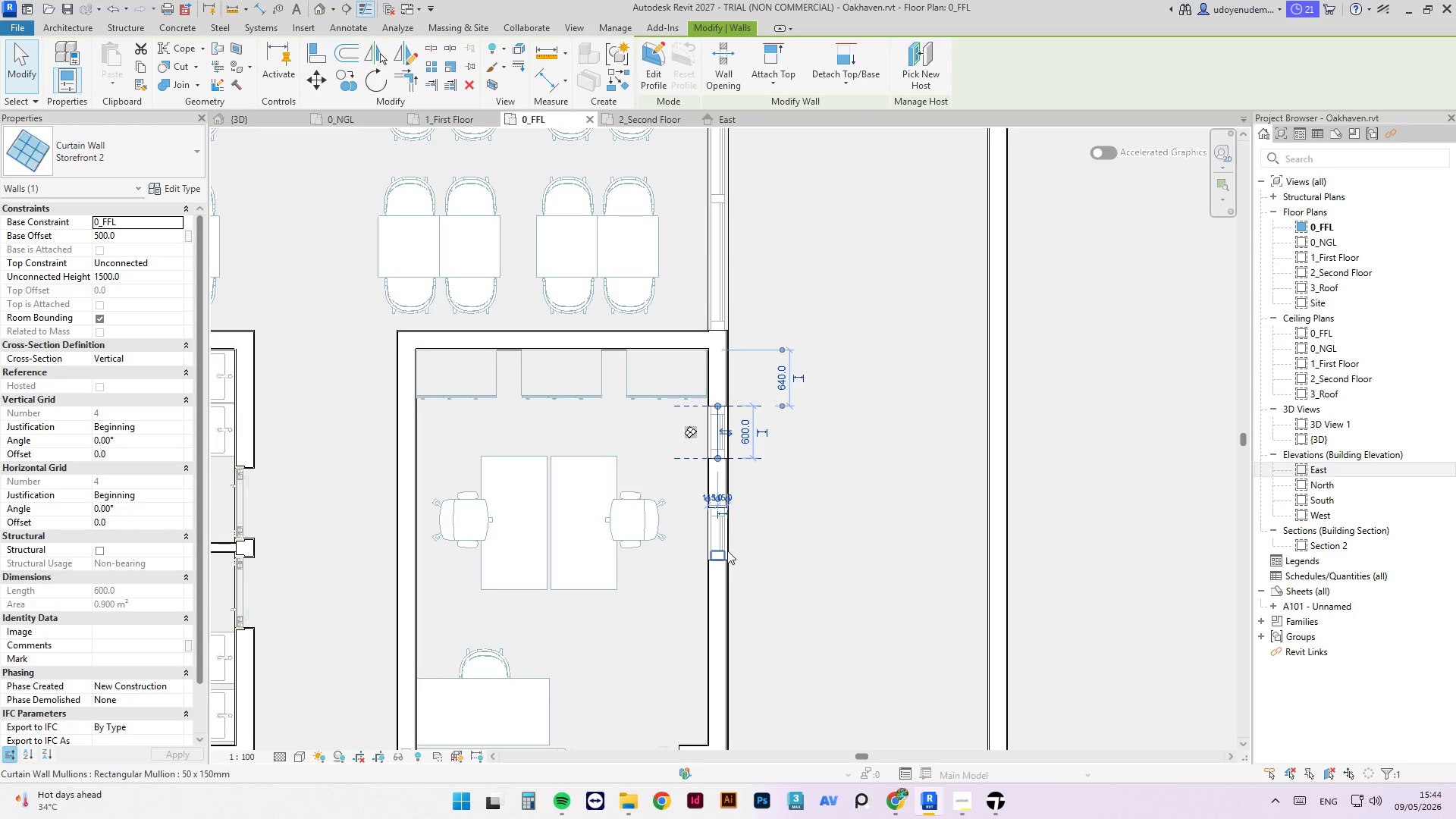 
left_click([719, 544])
 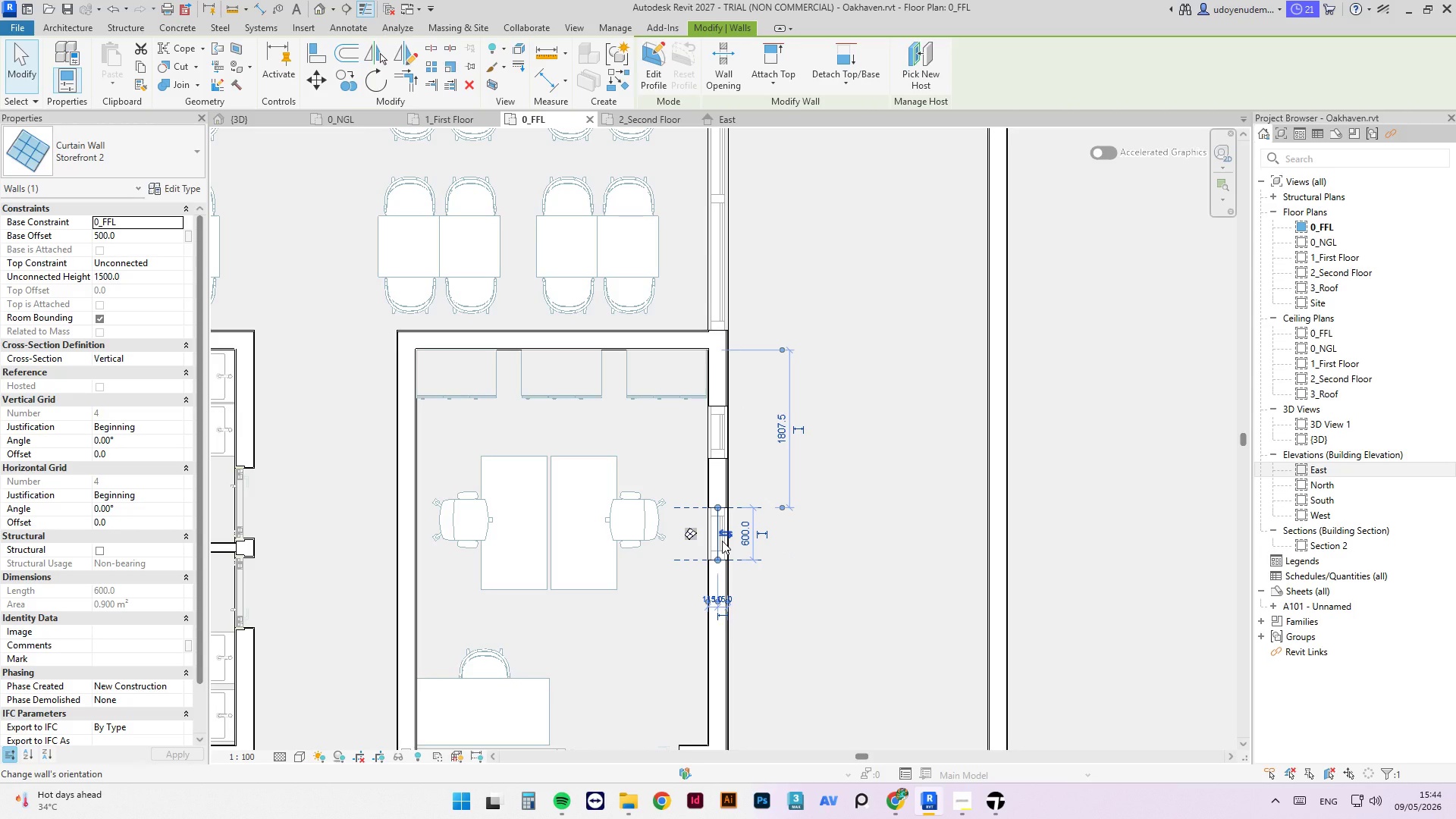 
key(ArrowDown)
 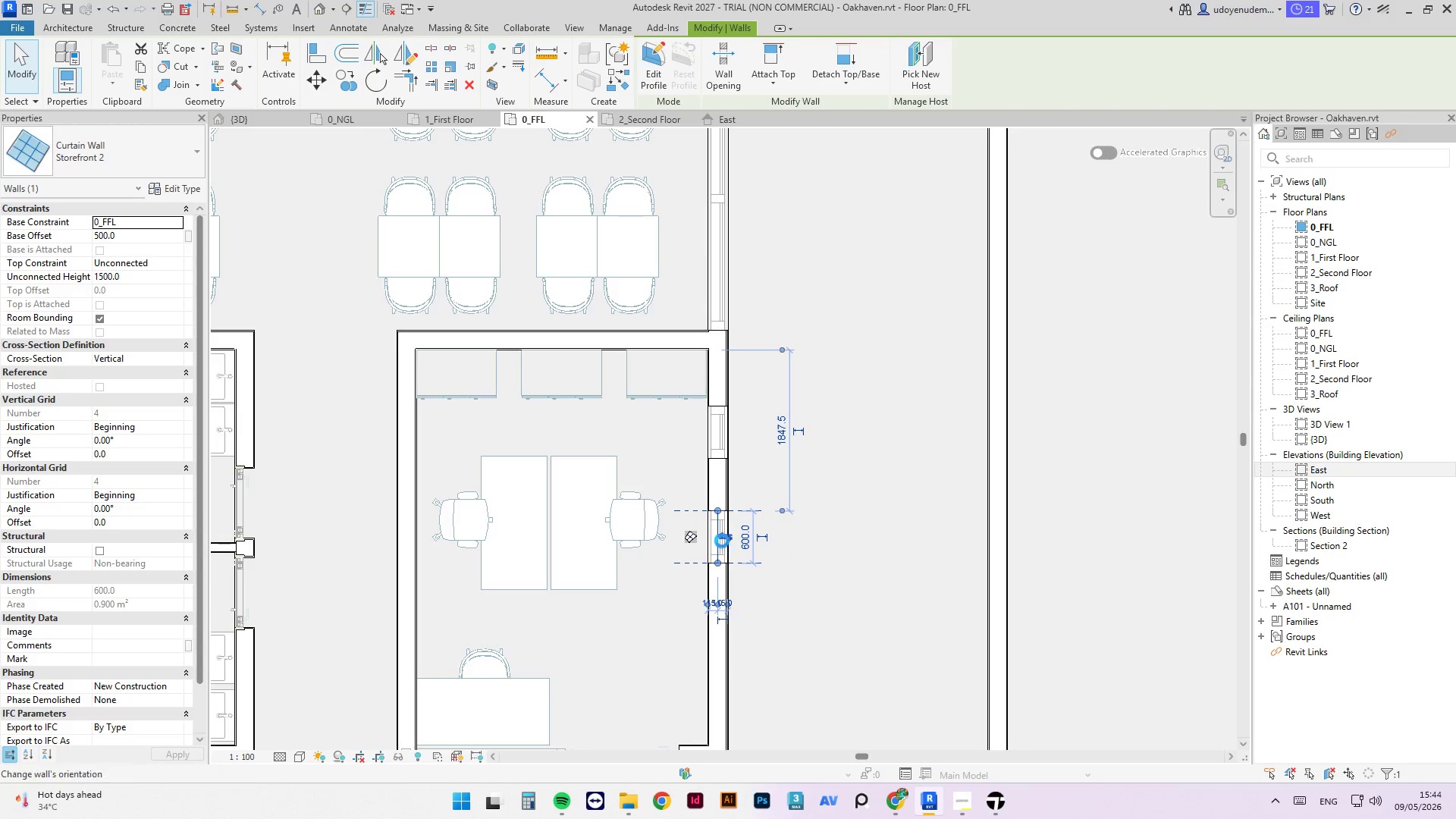 
key(ArrowDown)
 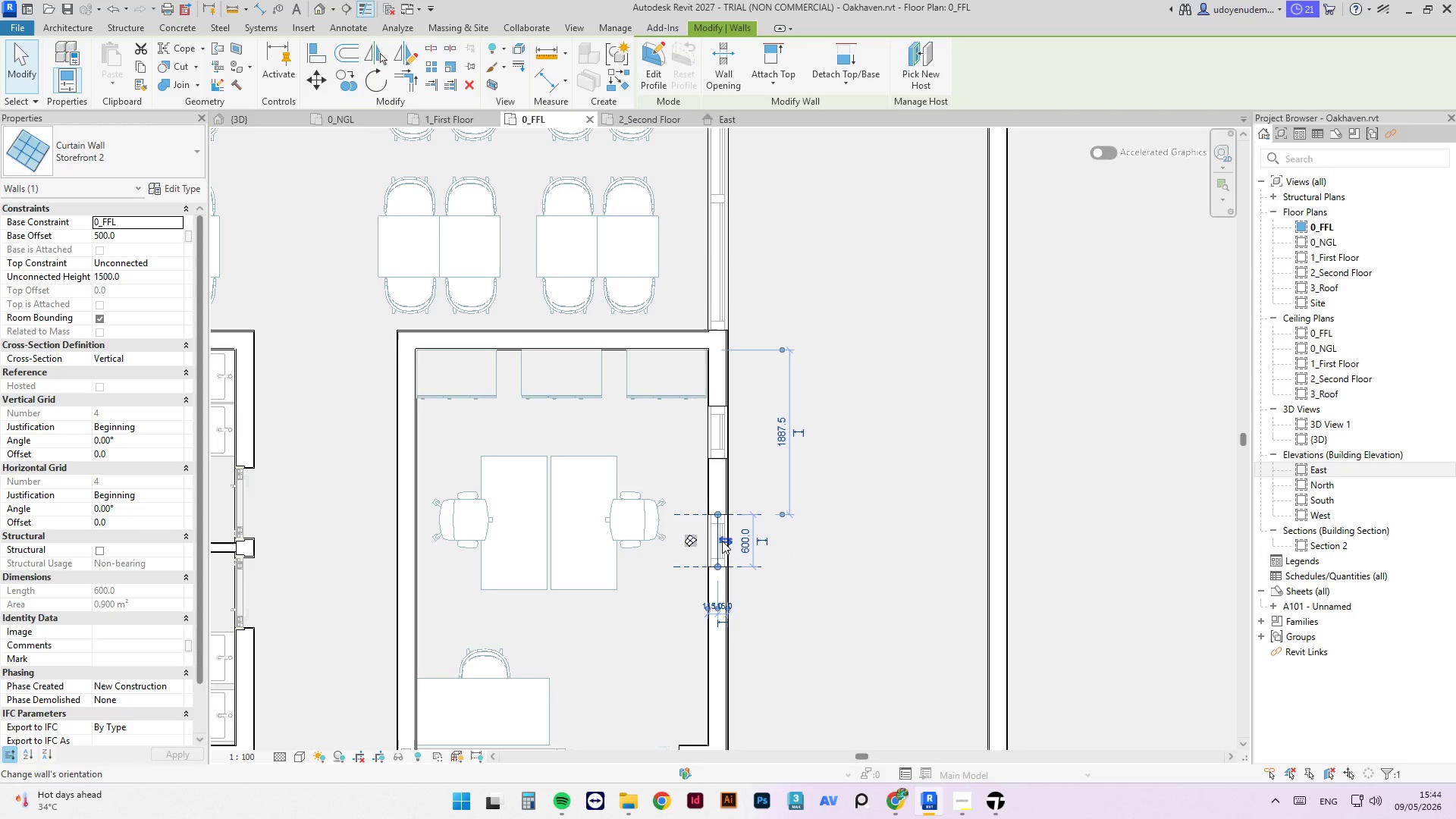 
key(ArrowUp)
 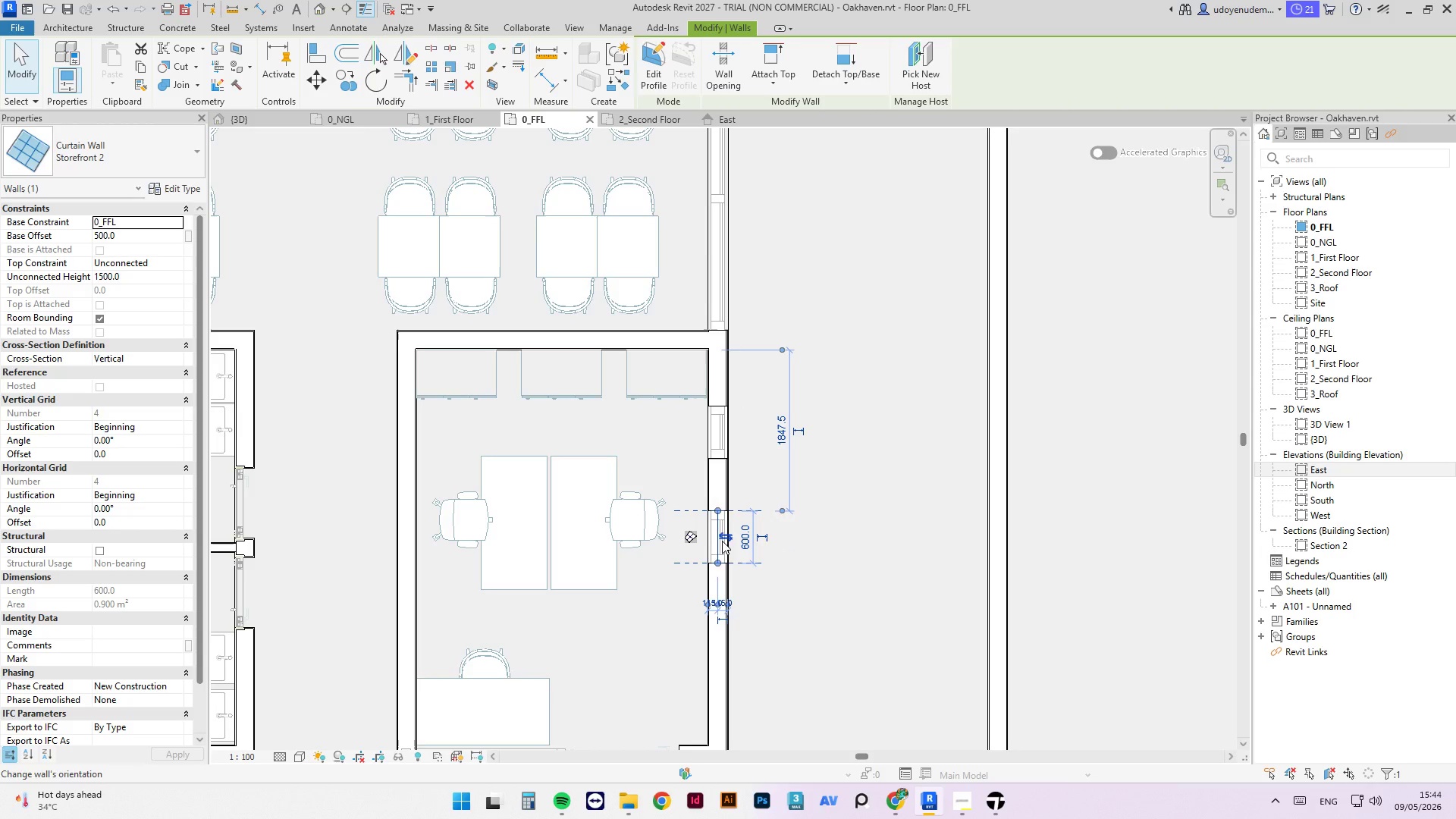 
type(ss)
key(Escape)
 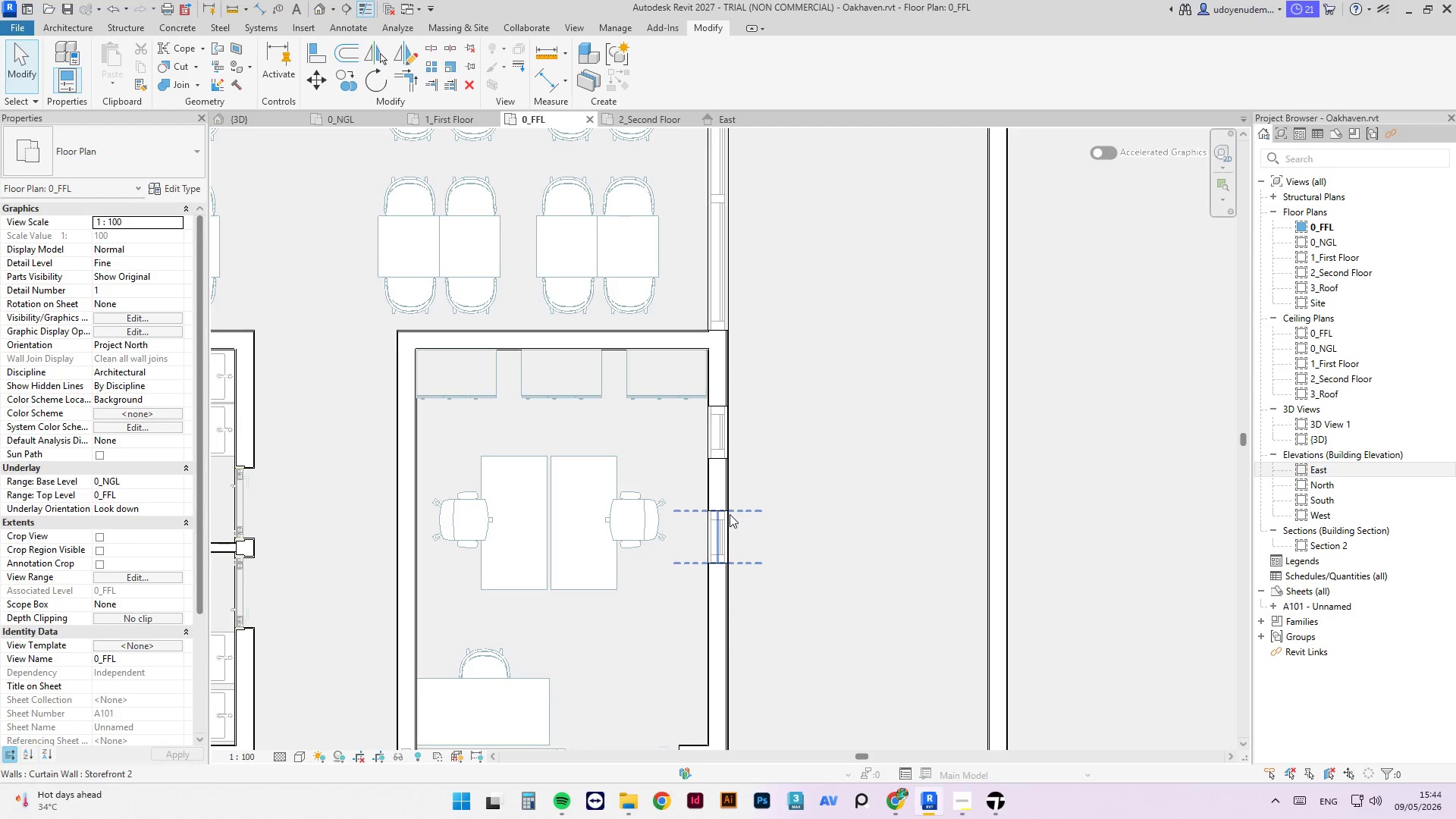 
hold_key(key=C, duration=0.45)
 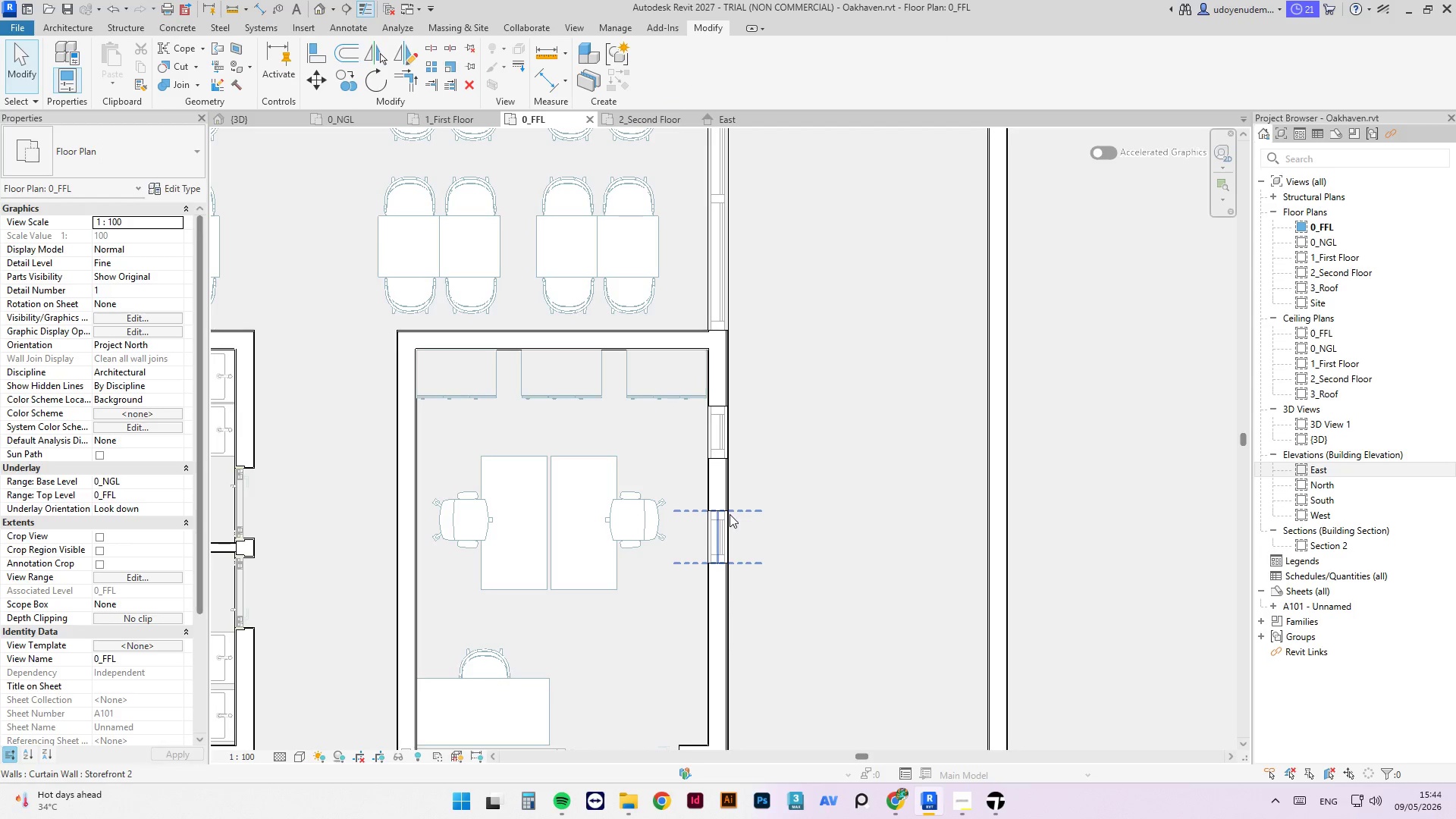 
left_click([722, 522])
 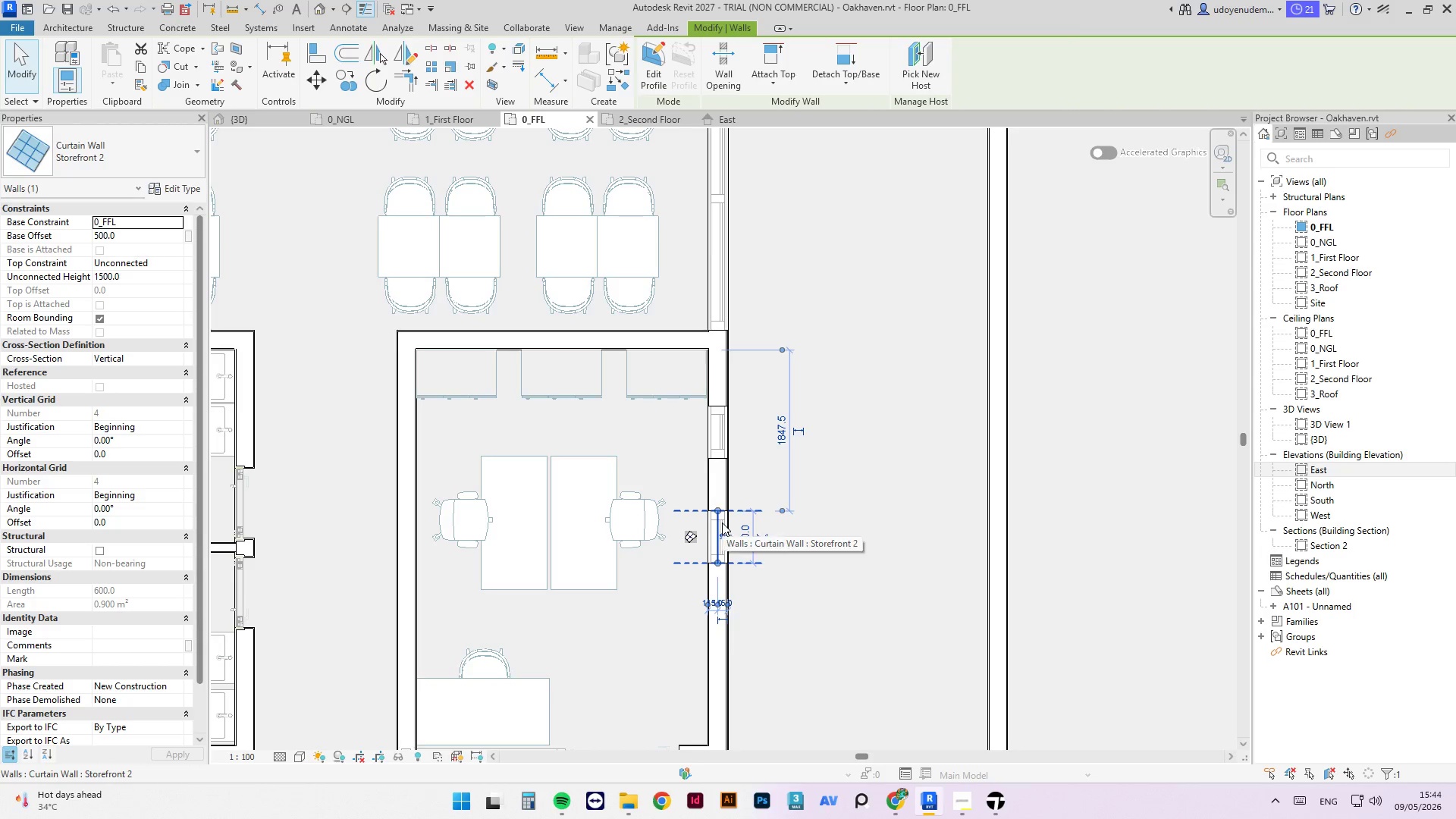 
key(C)
 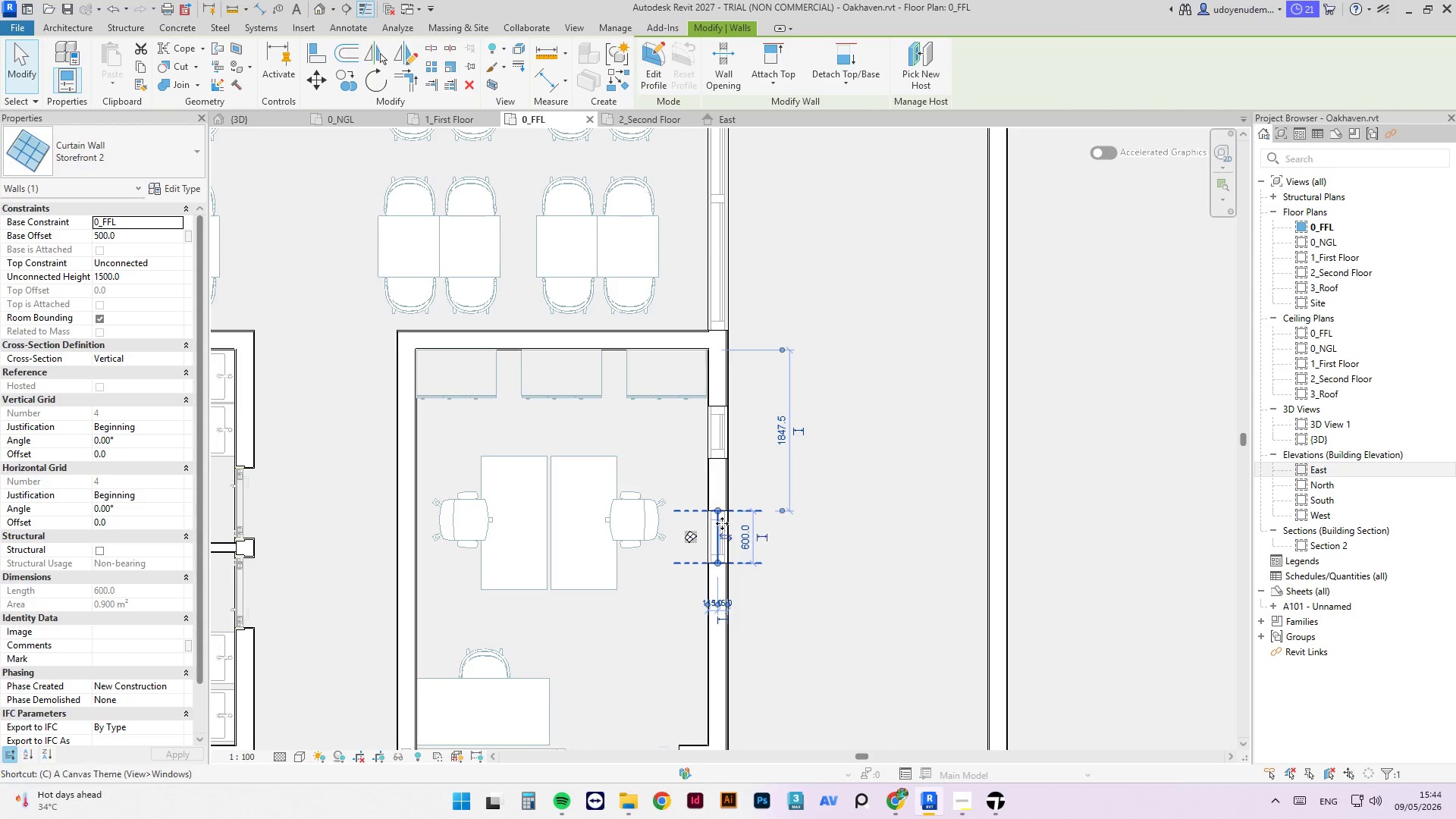 
left_click([720, 634])
 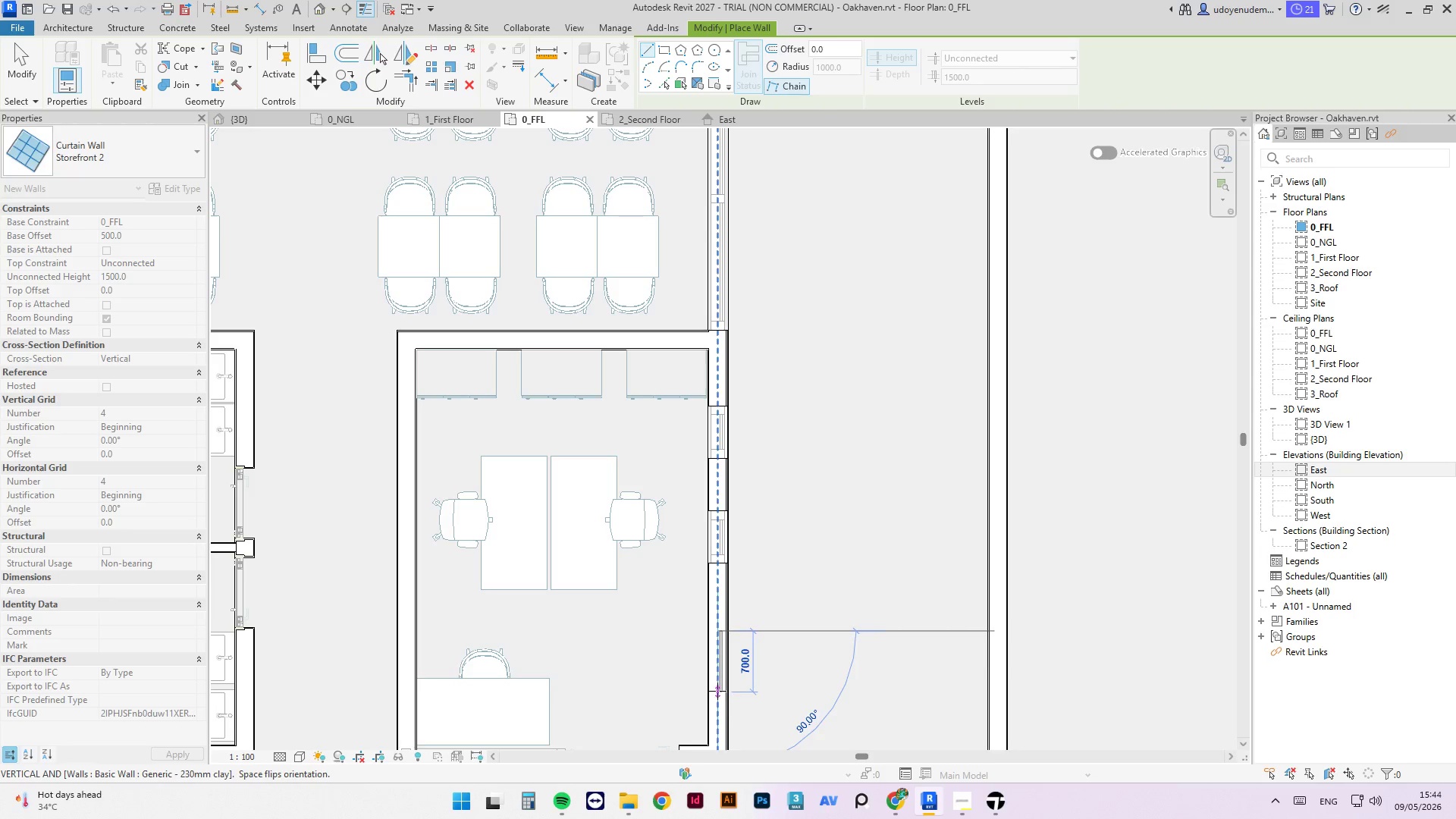 
left_click([718, 687])
 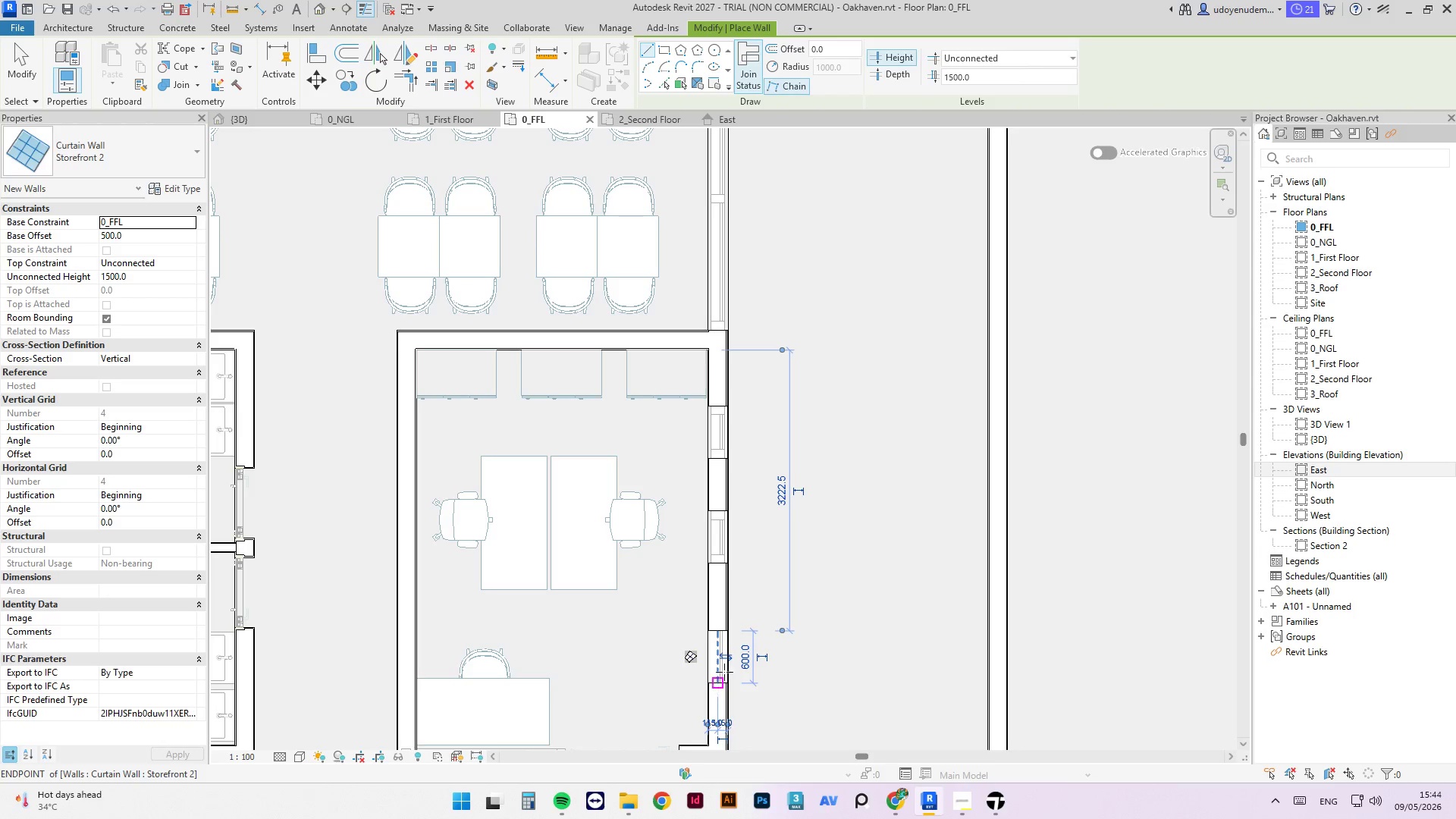 
key(Escape)
 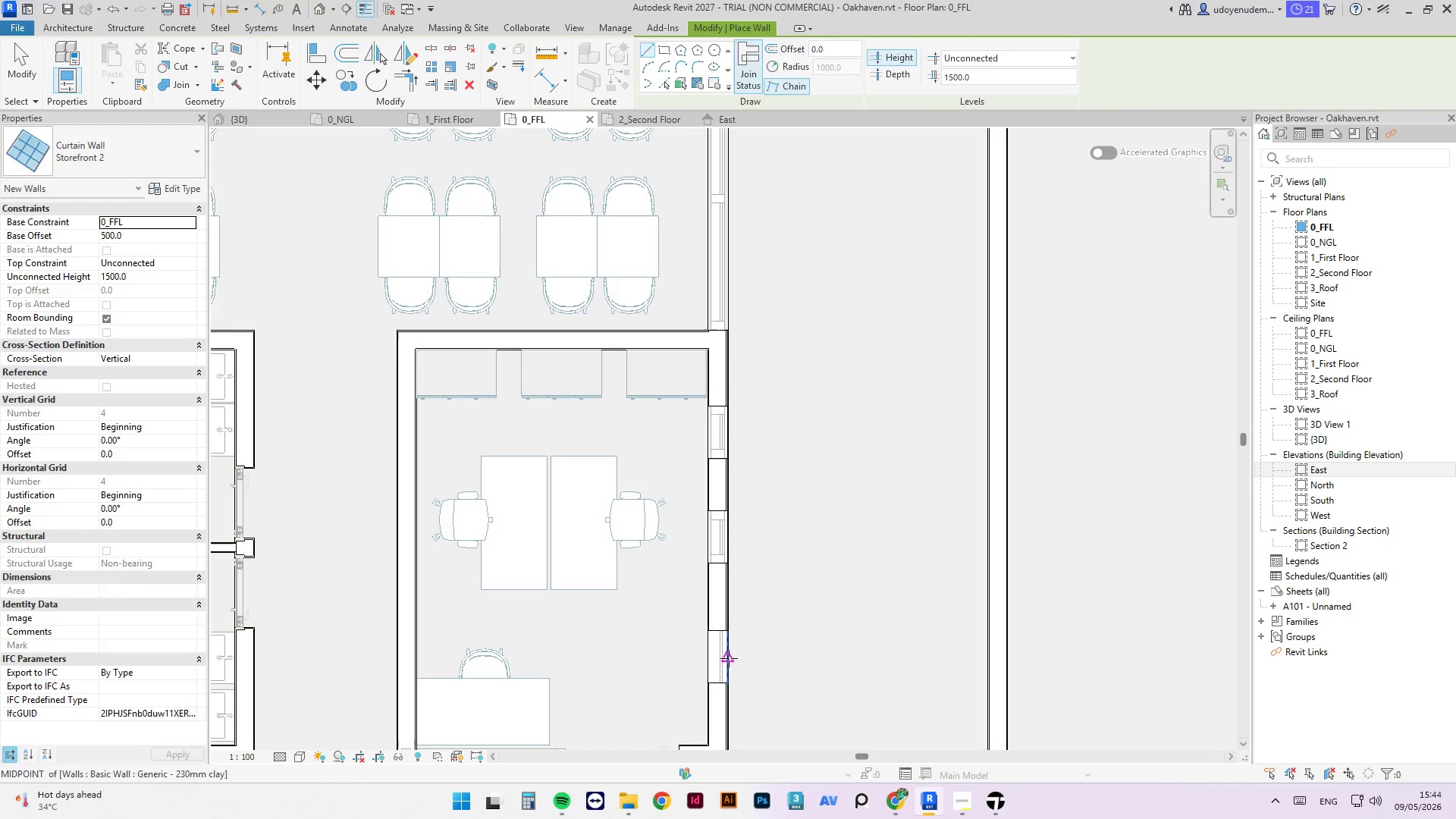 
key(Escape)
 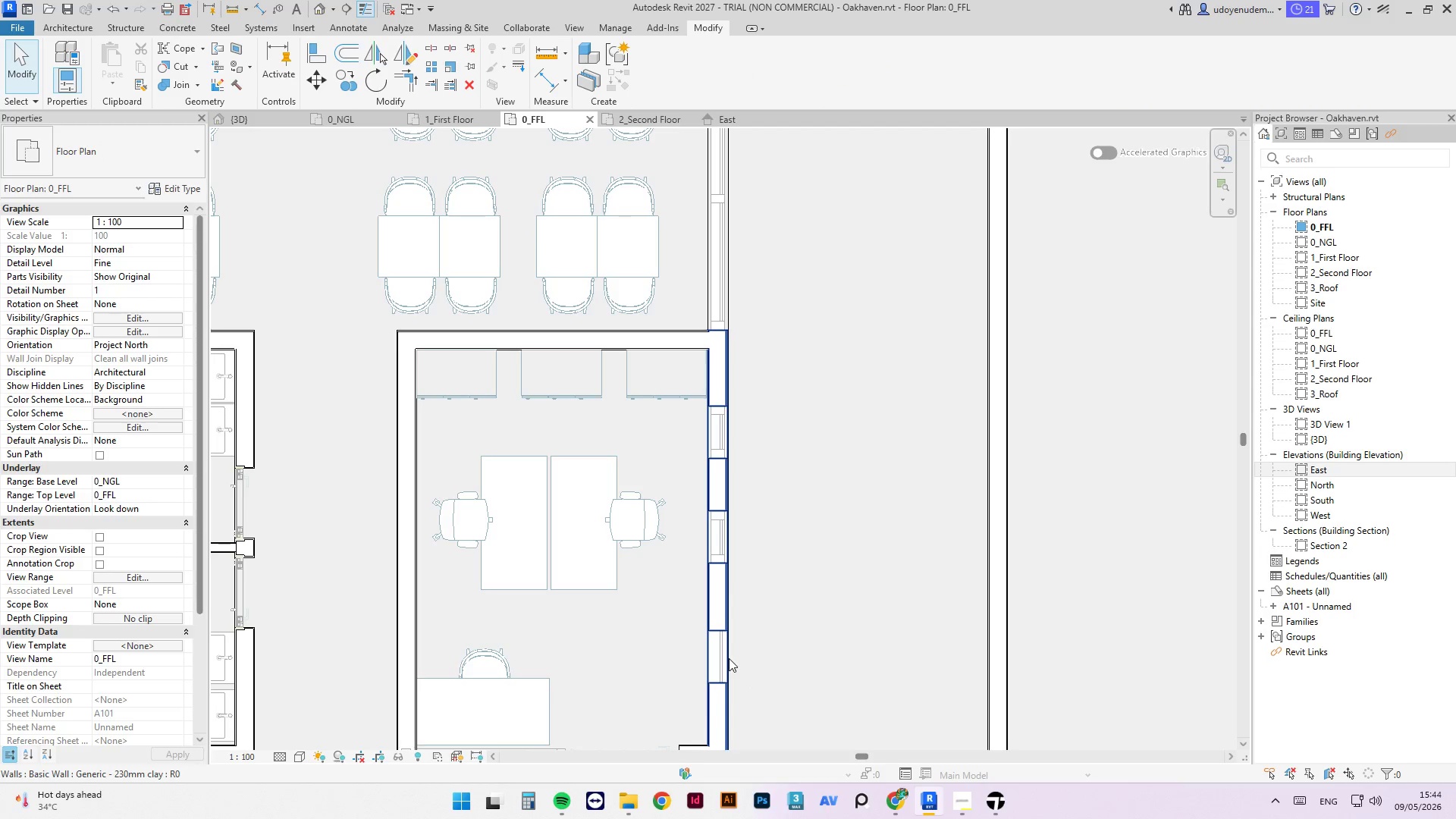 
key(M)
 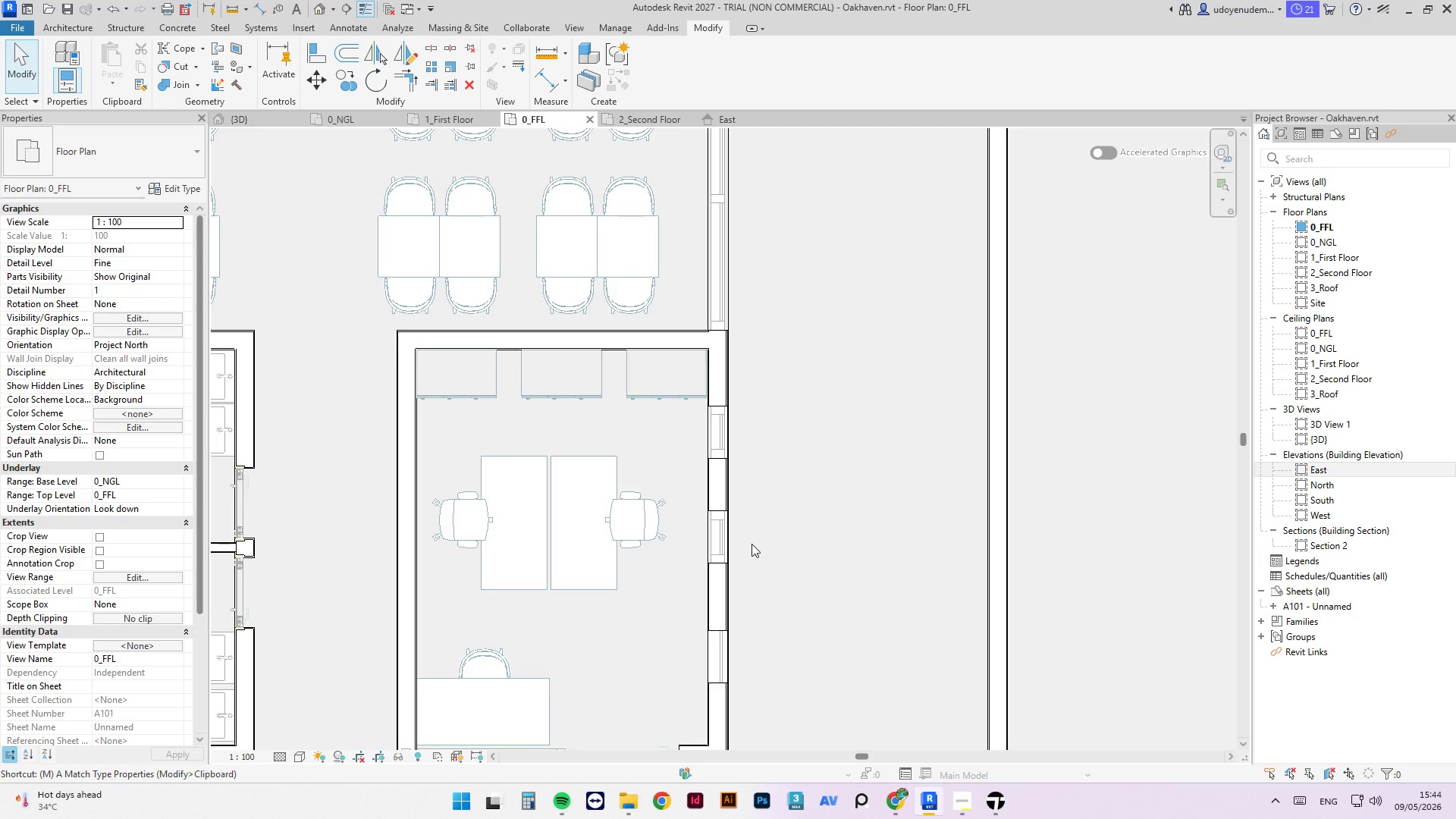 
key(A)
 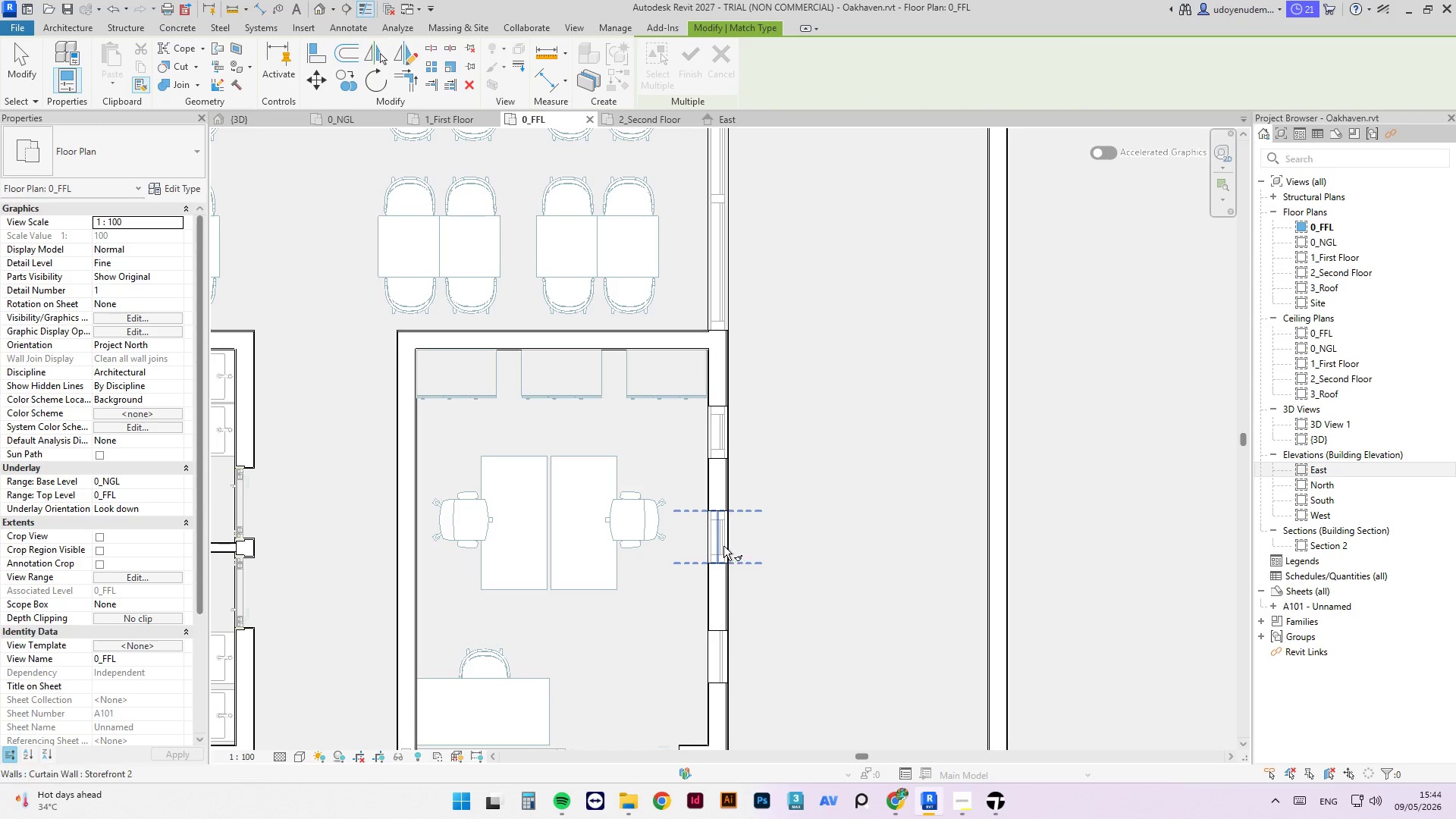 
left_click([723, 546])
 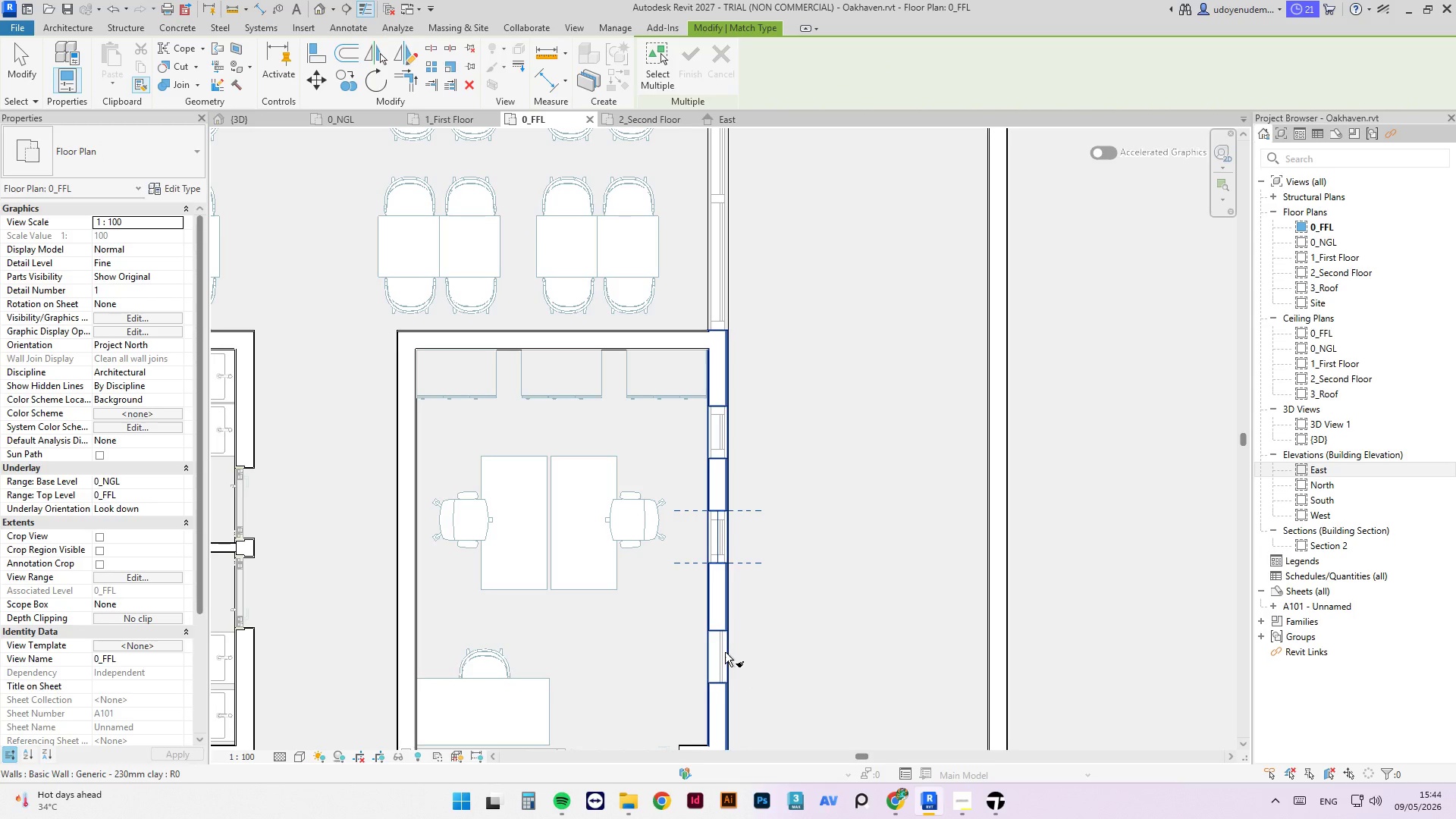 
key(Tab)
 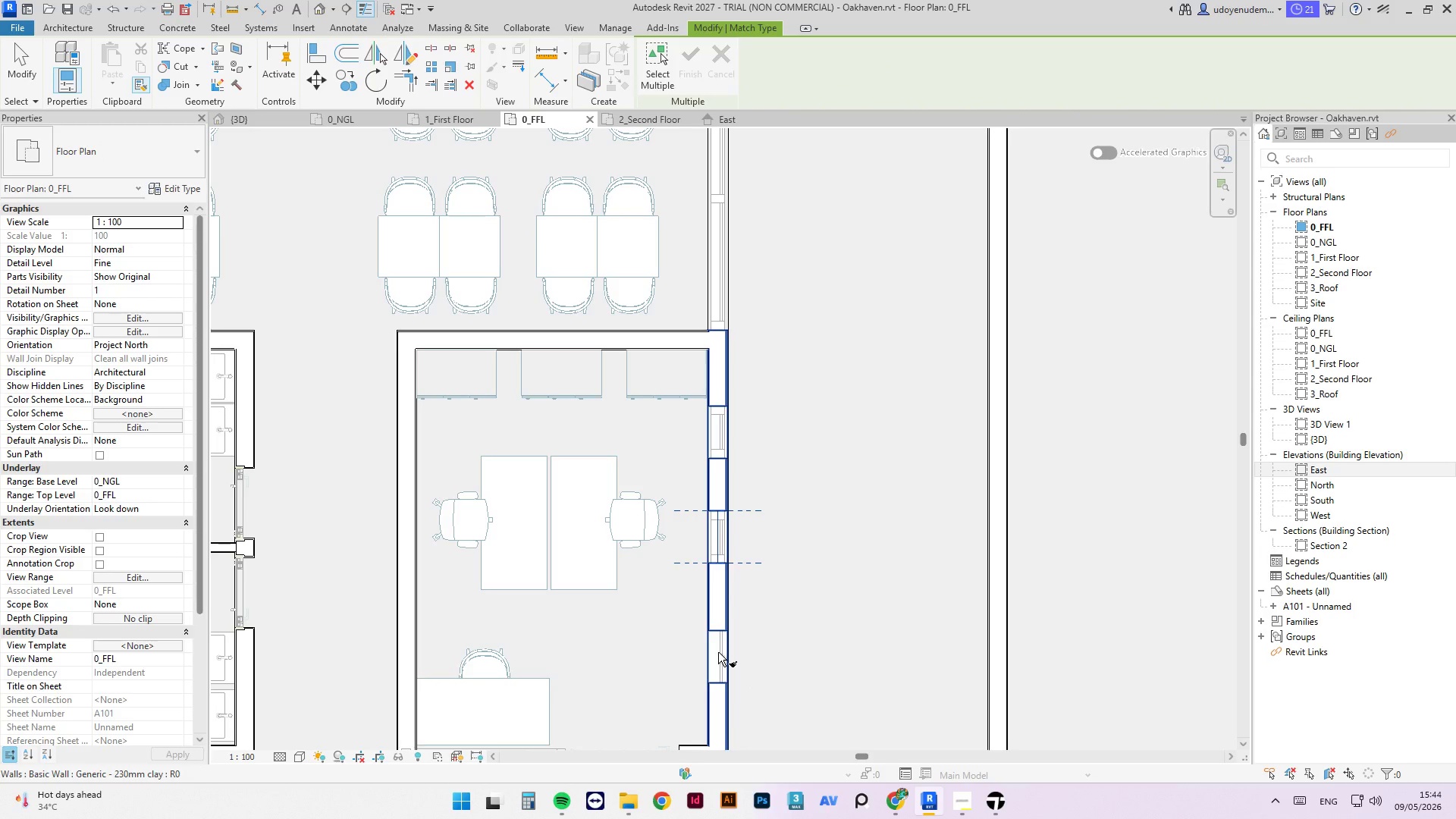 
key(Tab)
 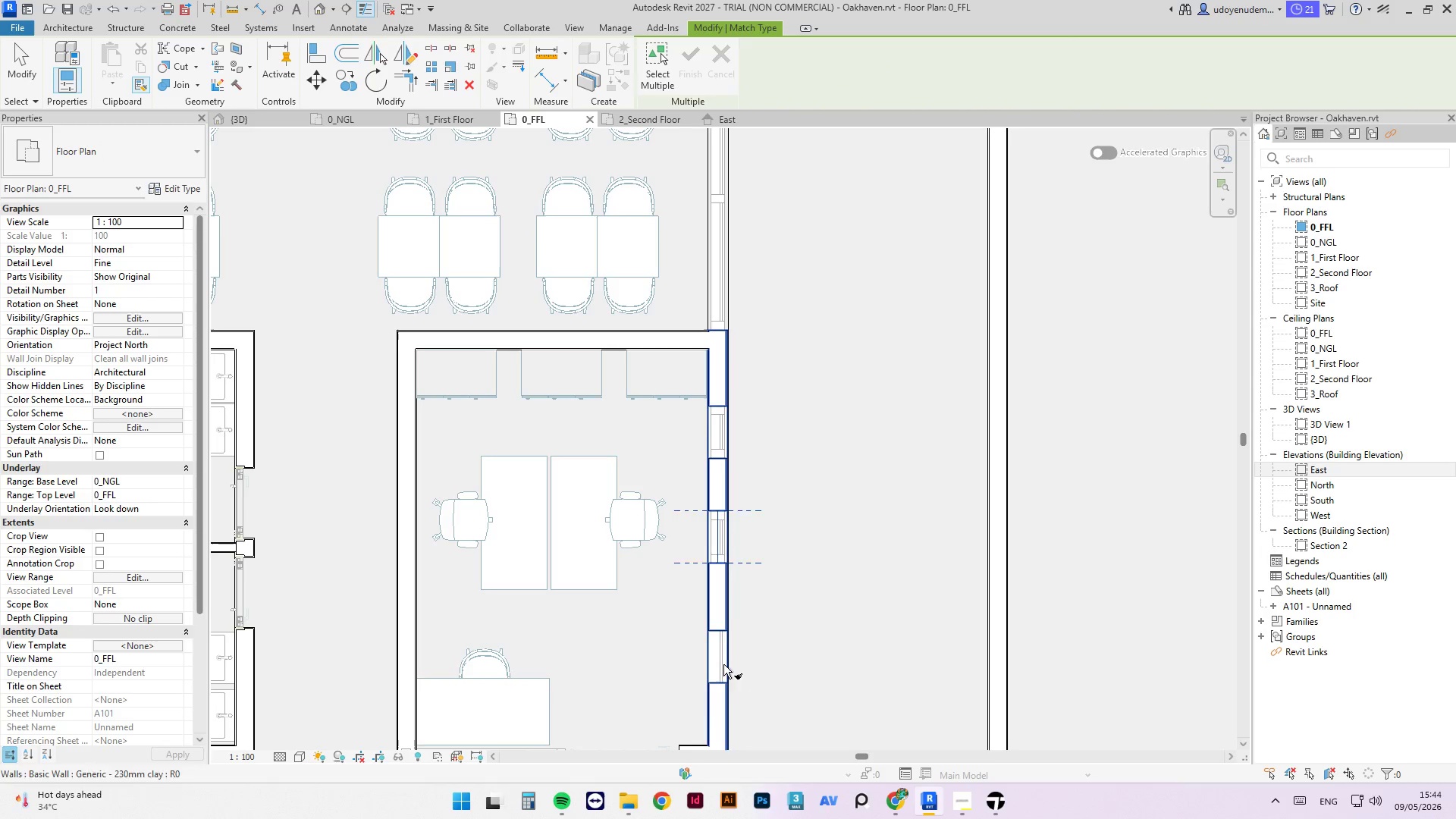 
key(Escape)
 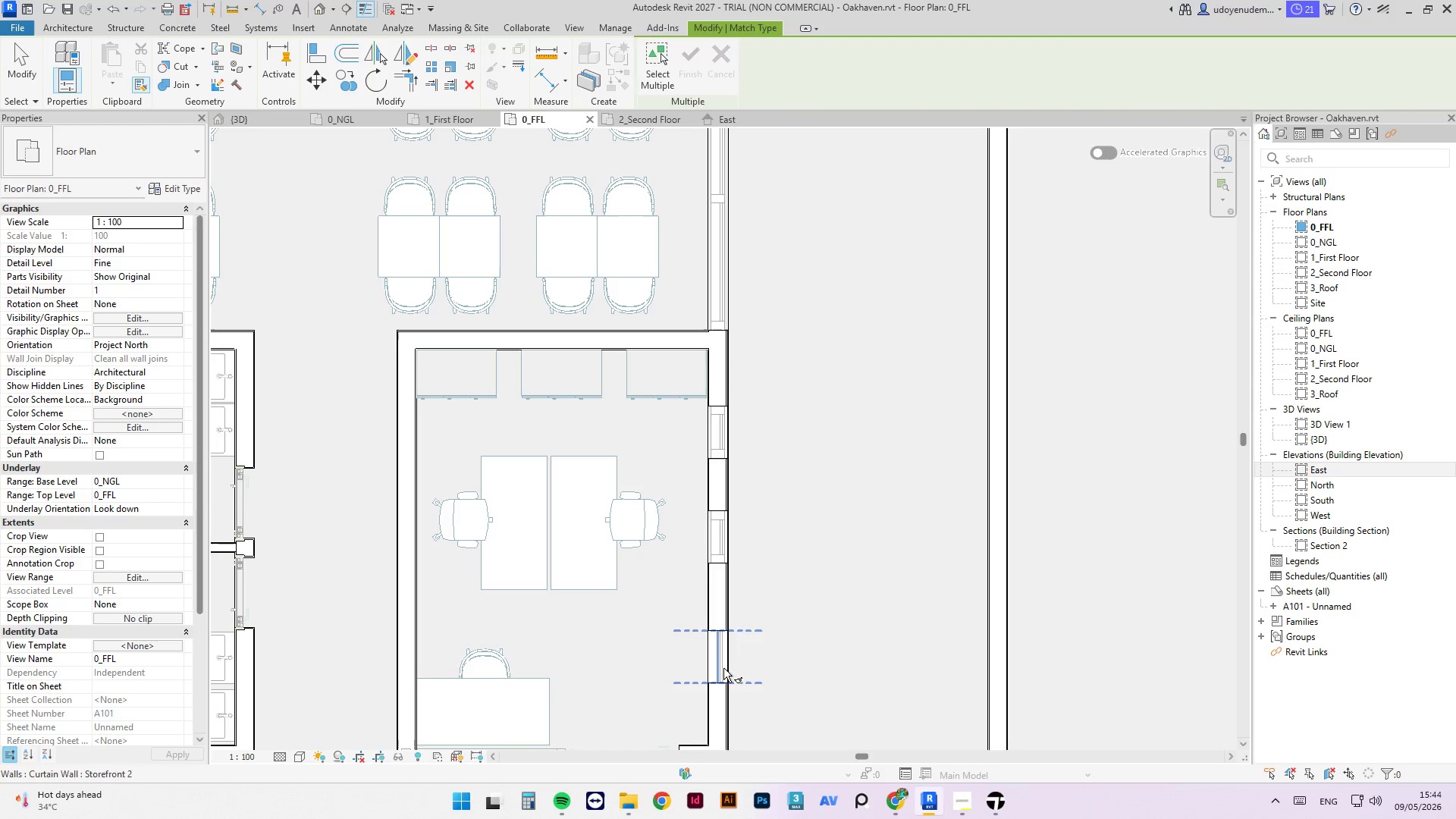 
key(Escape)
 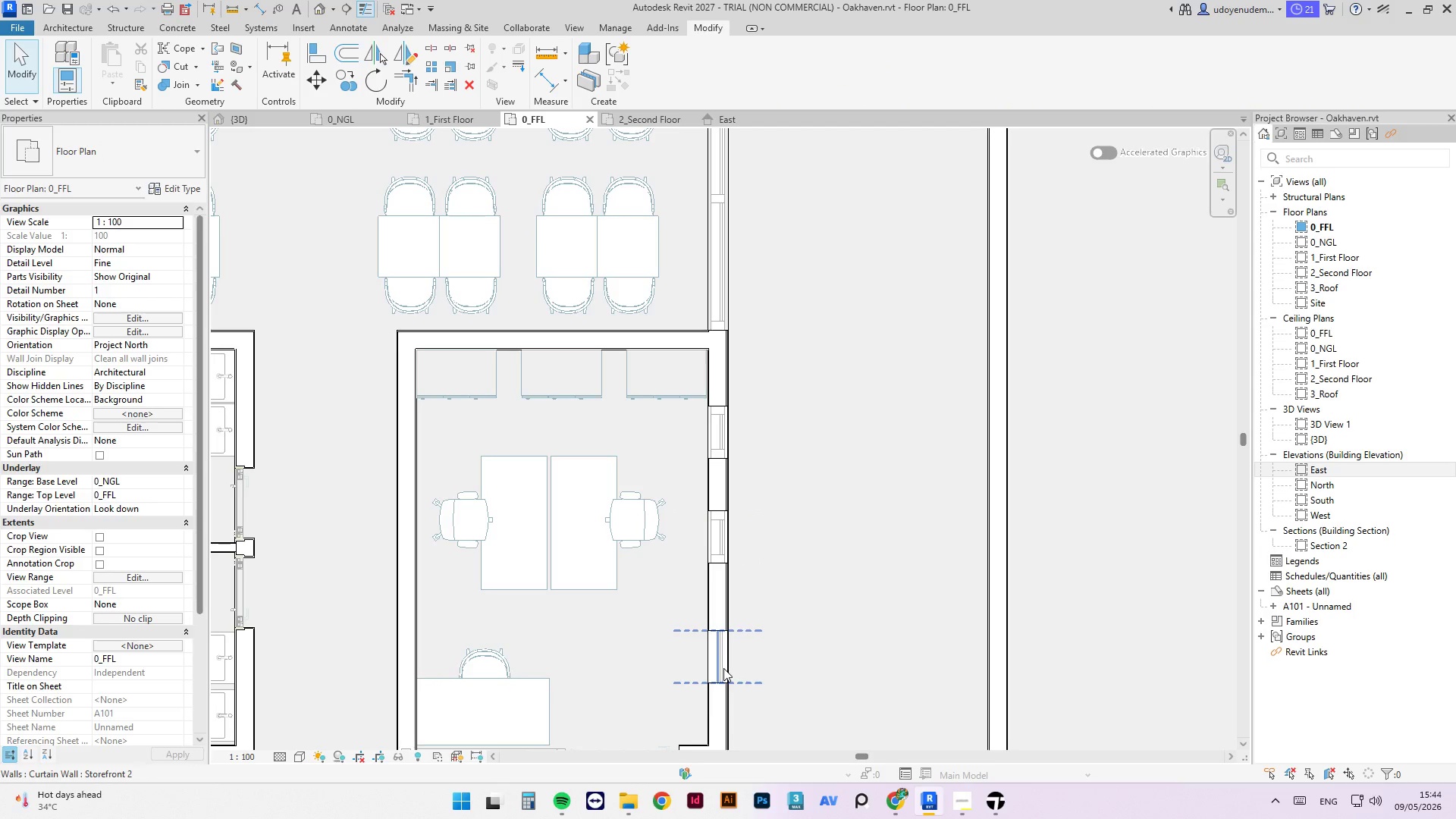 
left_click([723, 668])
 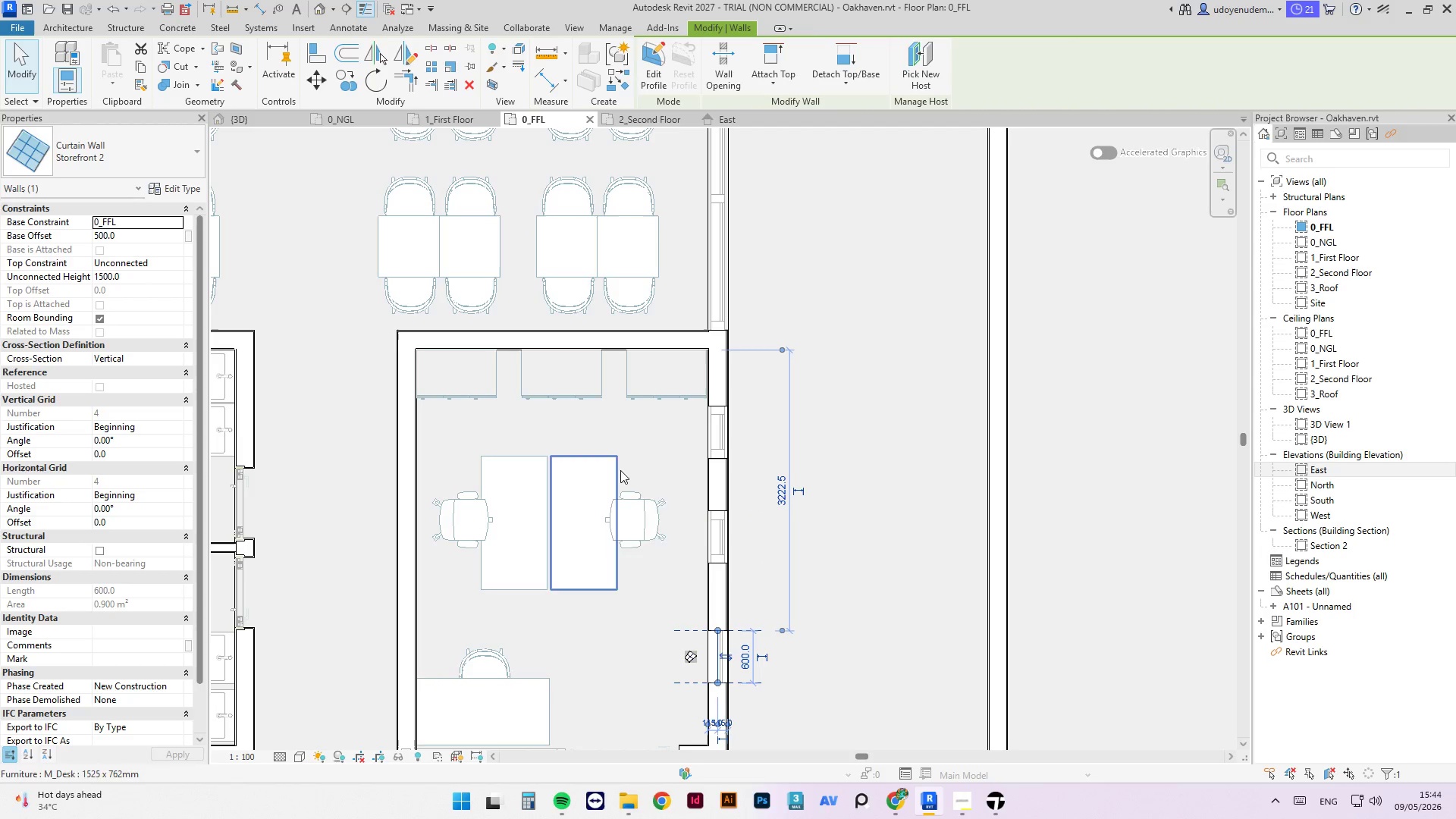 
scroll: coordinate [697, 598], scroll_direction: up, amount: 2.0
 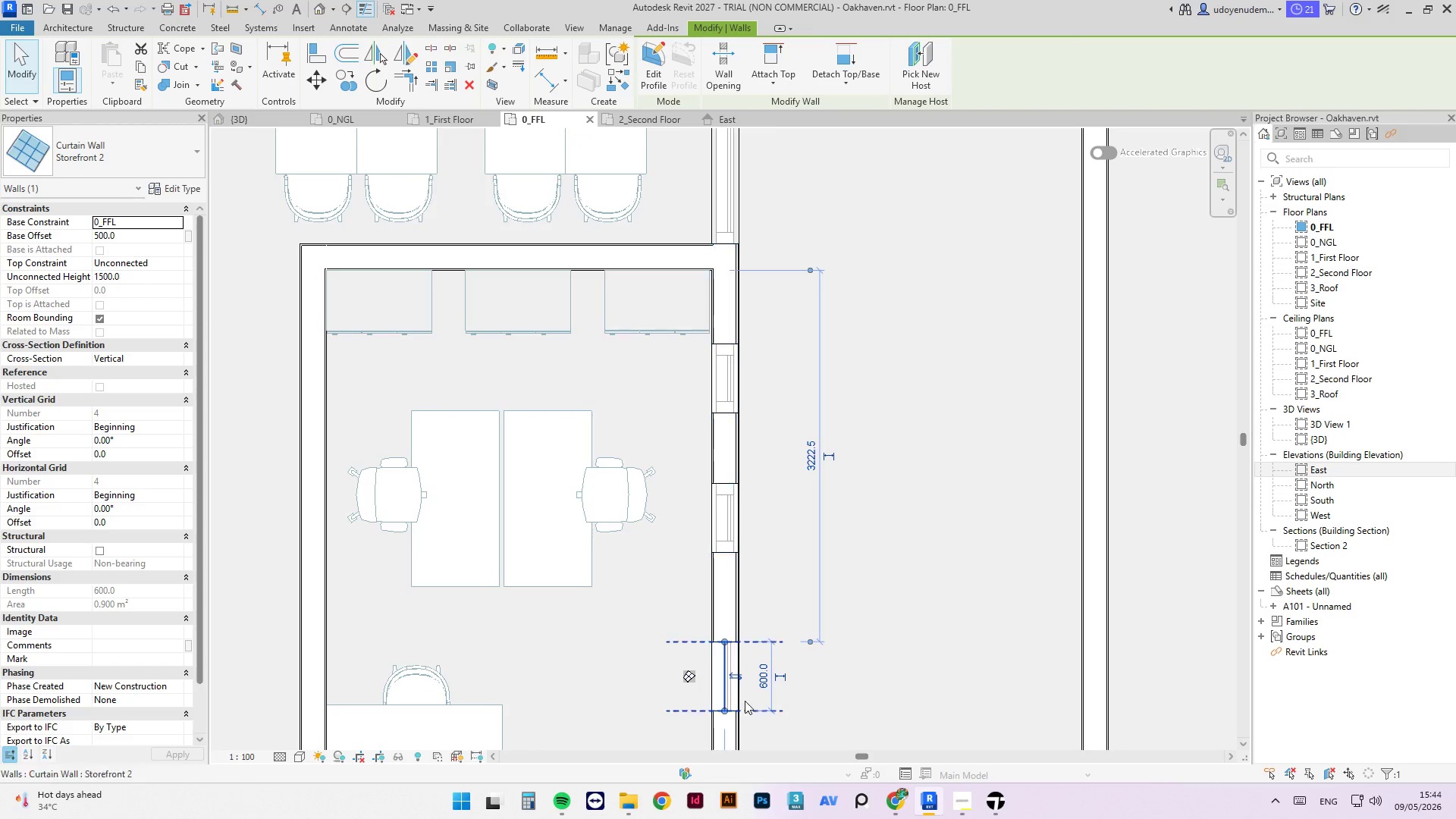 
left_click([764, 682])
 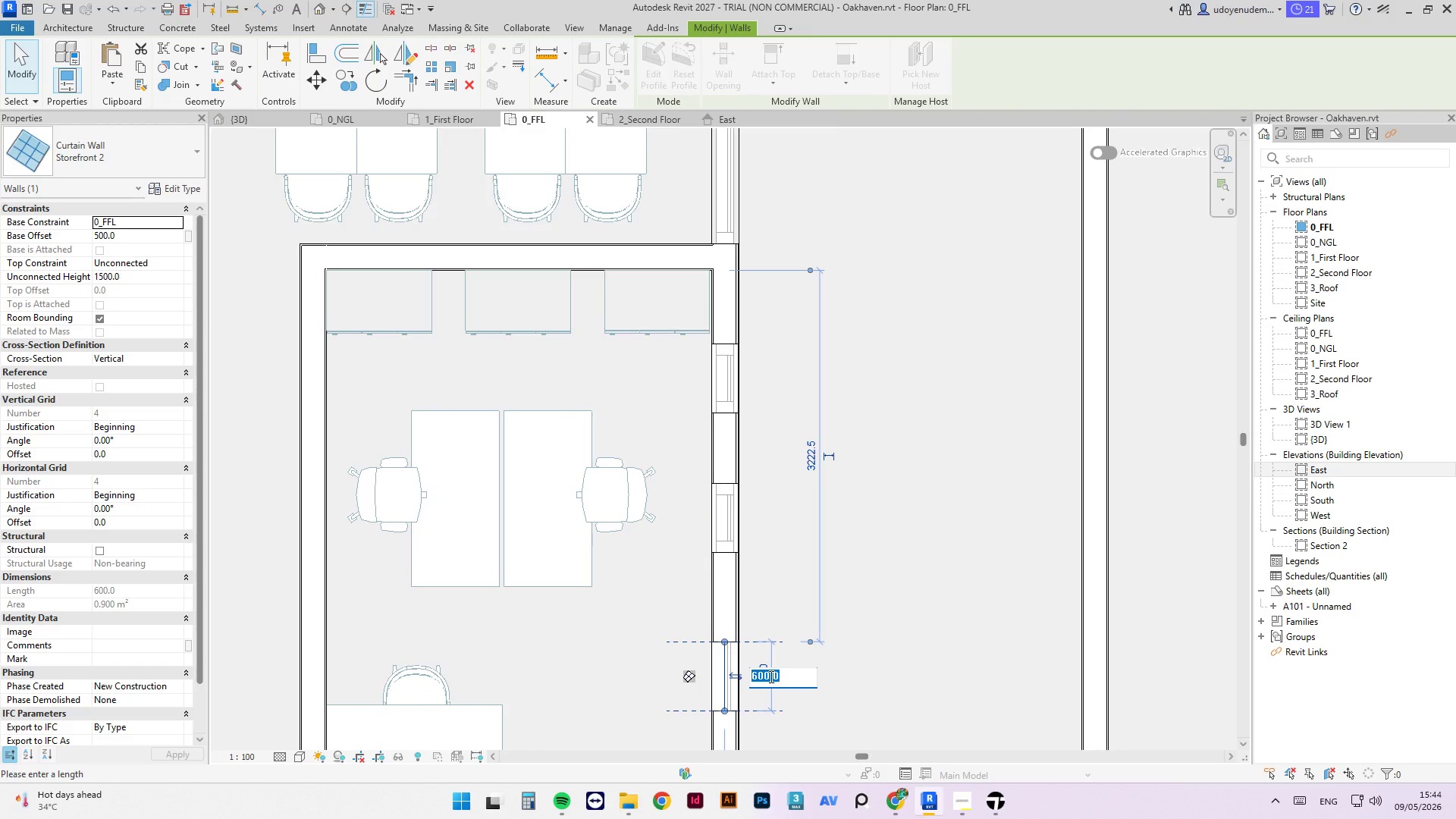 
key(Numpad5)
 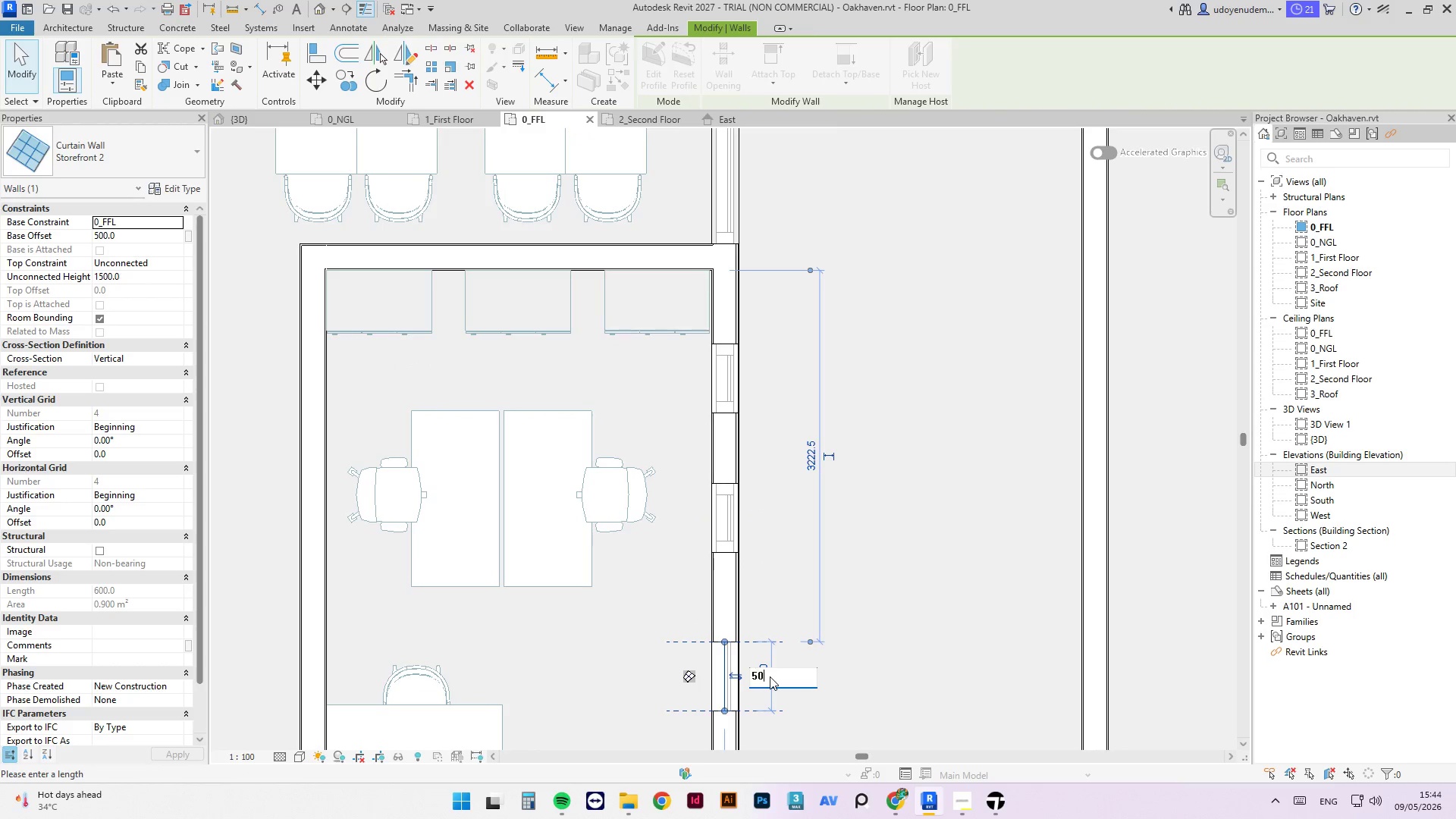 
key(Numpad0)
 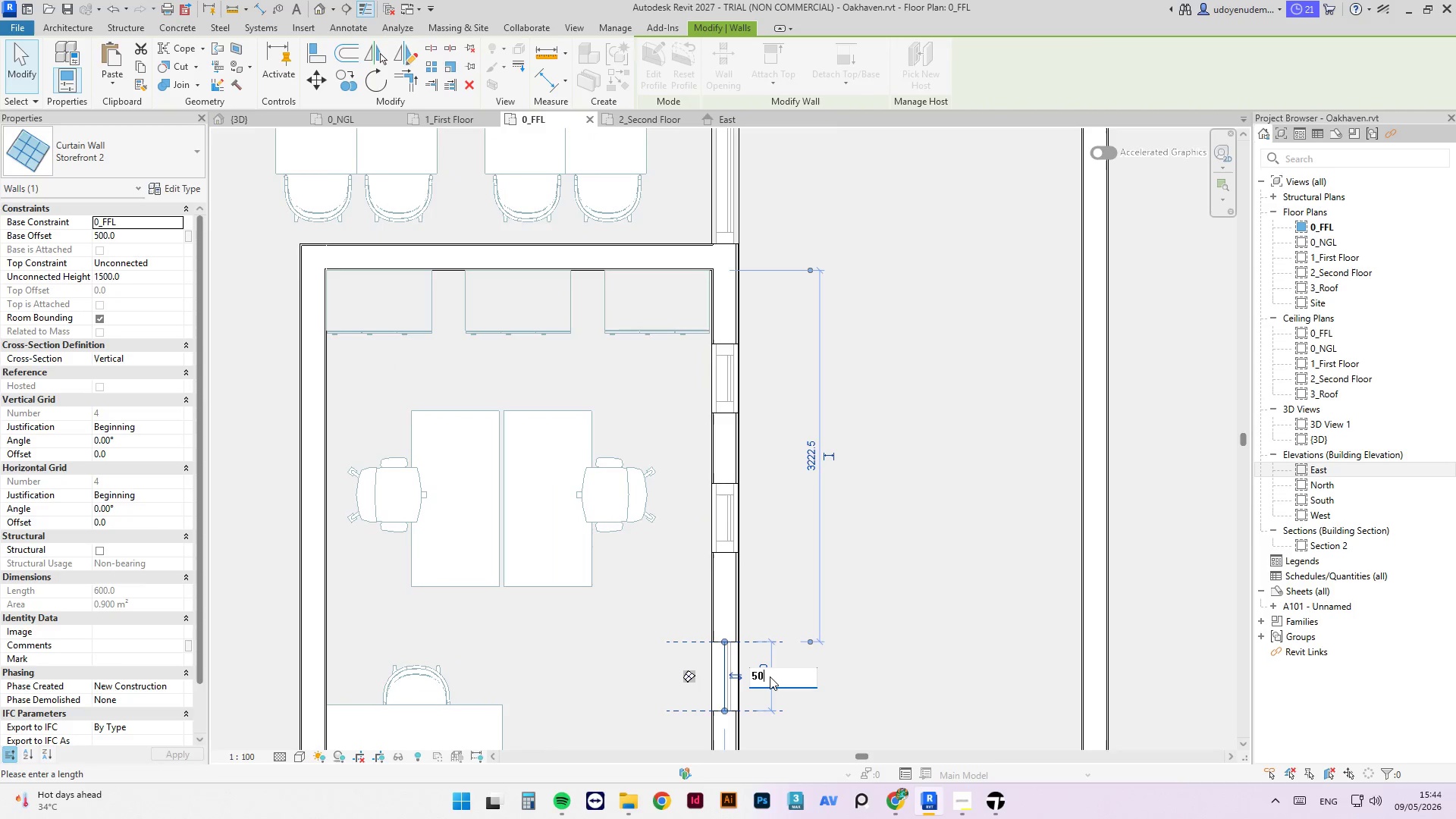 
key(Numpad0)
 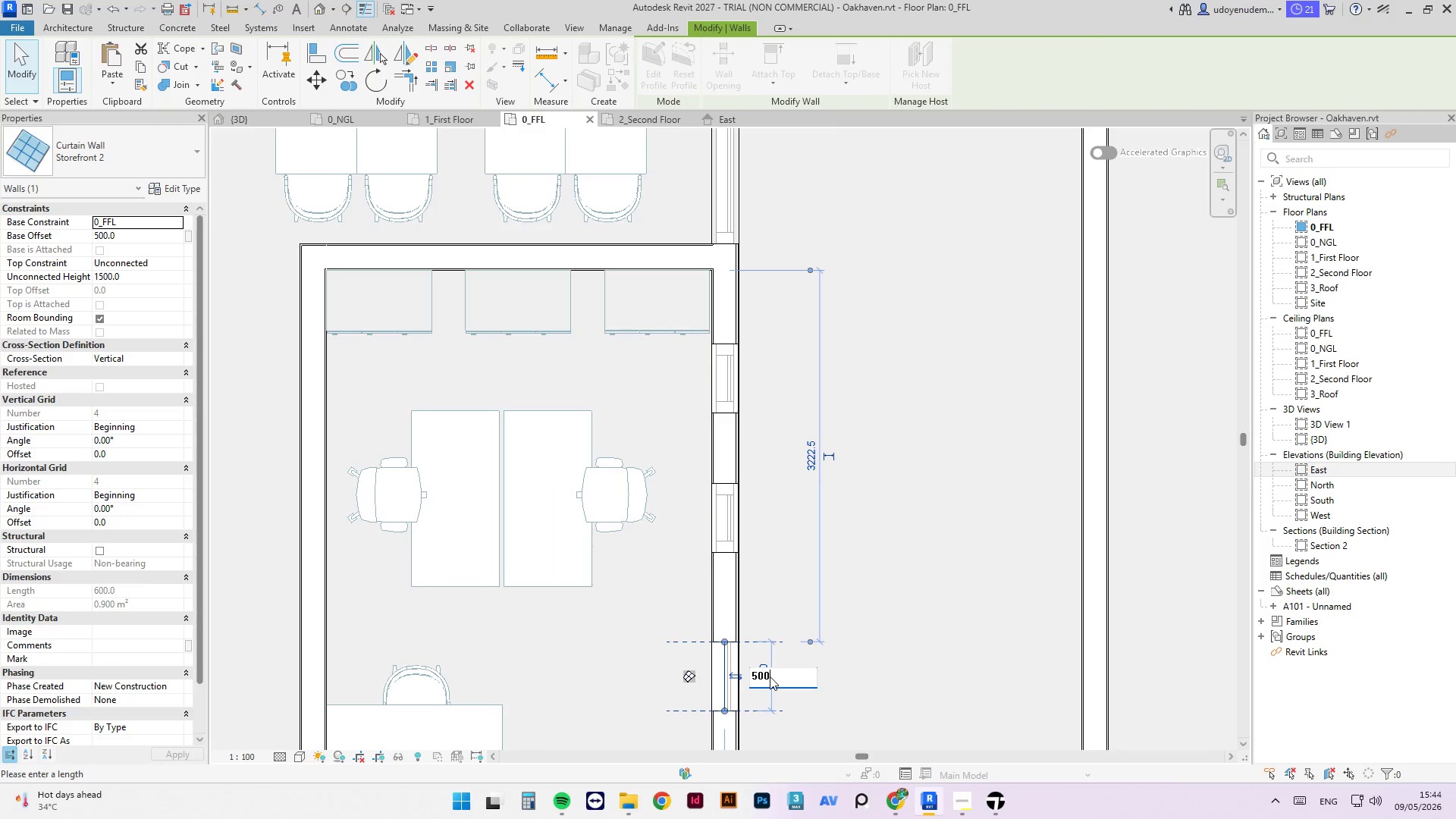 
key(NumpadEnter)
 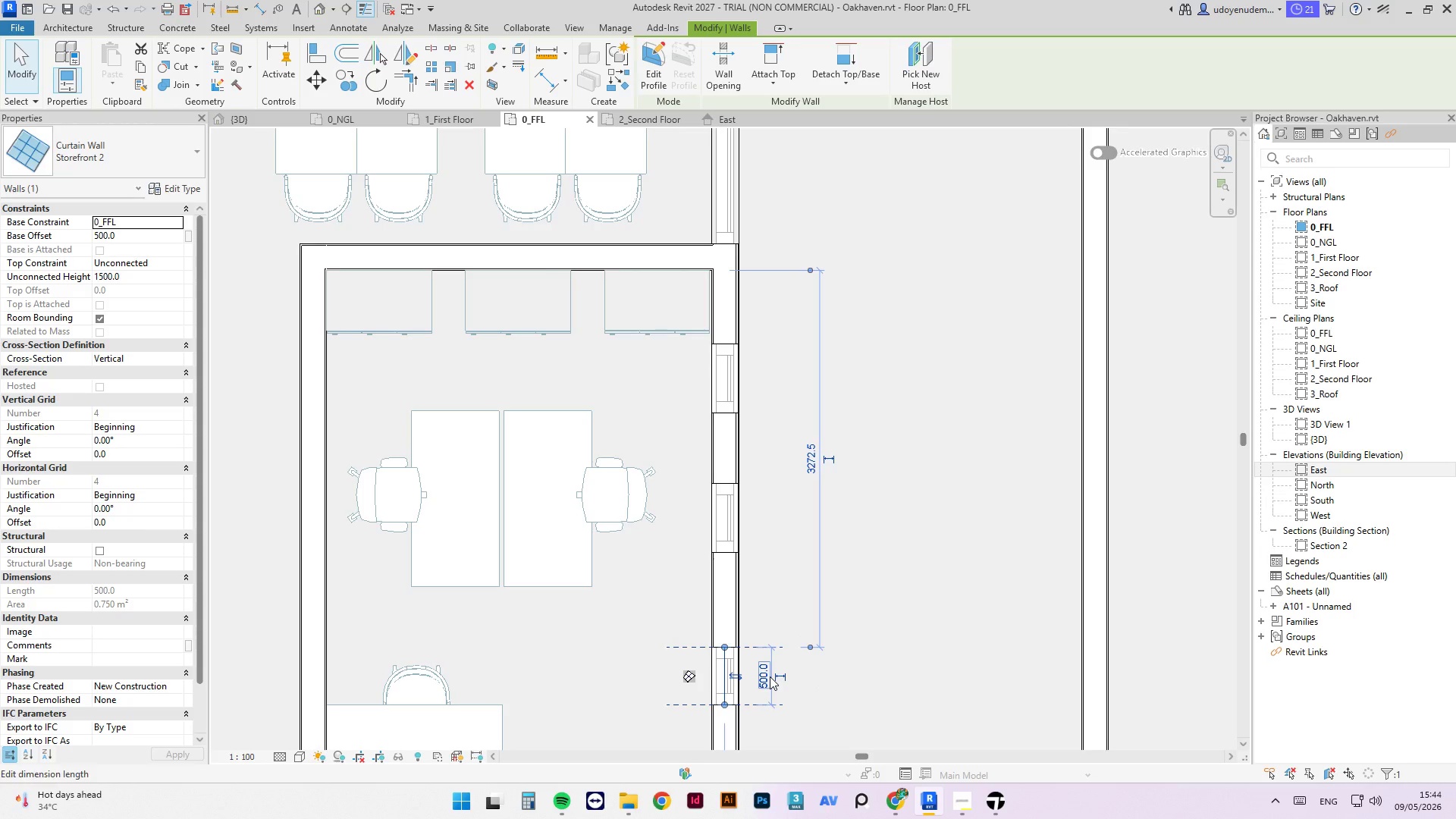 
key(Numpad6)
 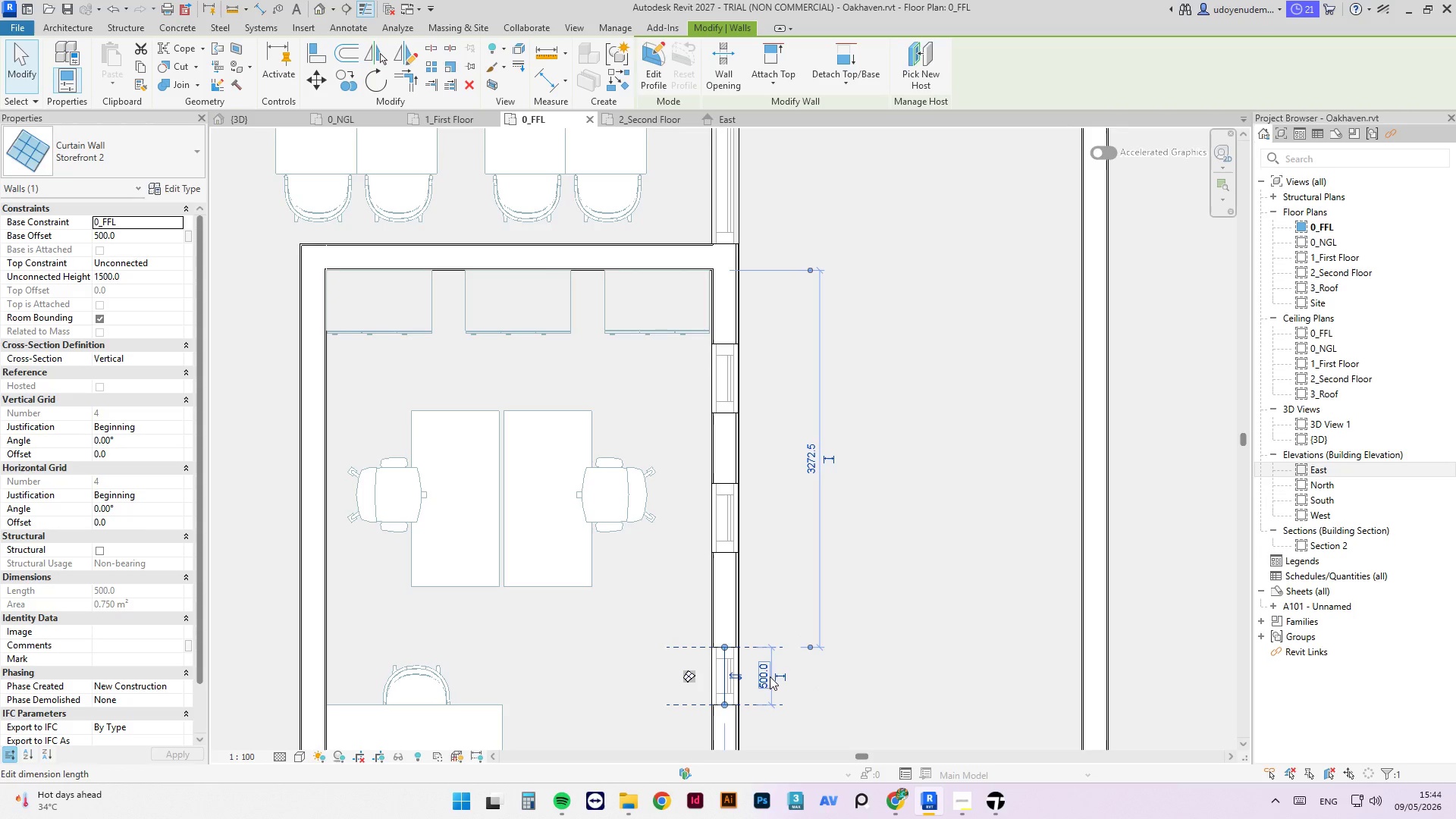 
left_click([770, 676])
 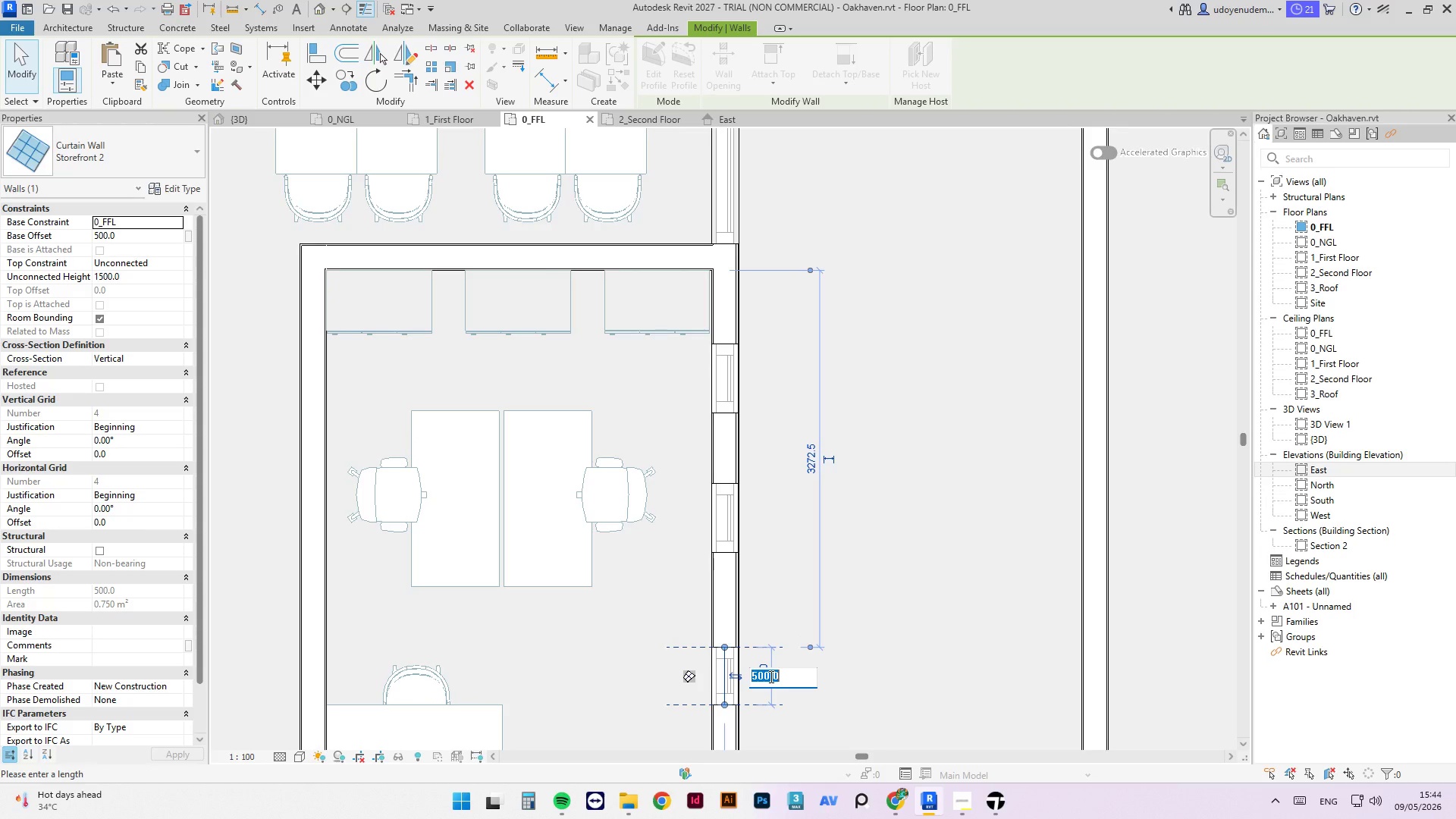 
key(Numpad6)
 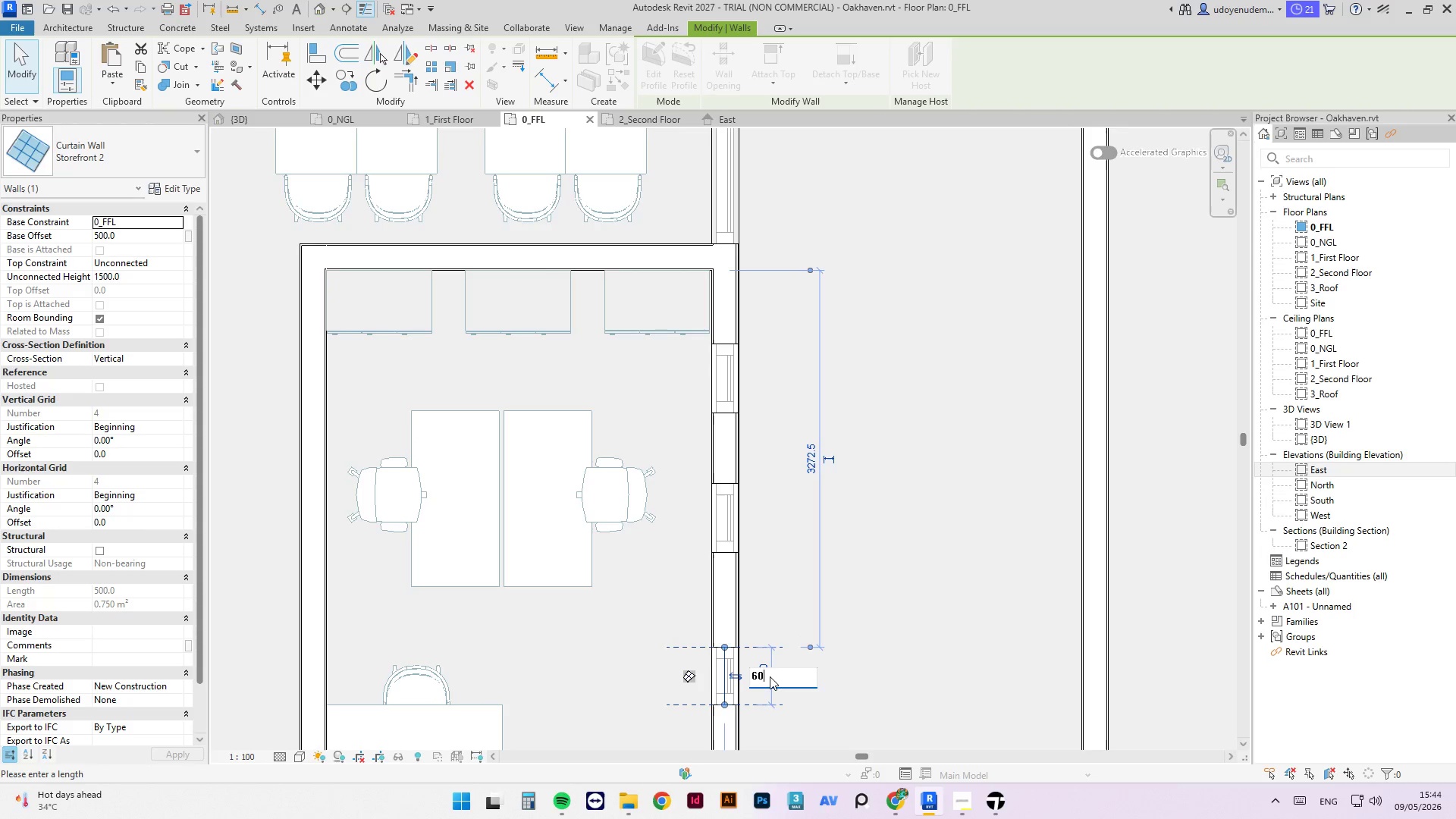 
key(Numpad0)
 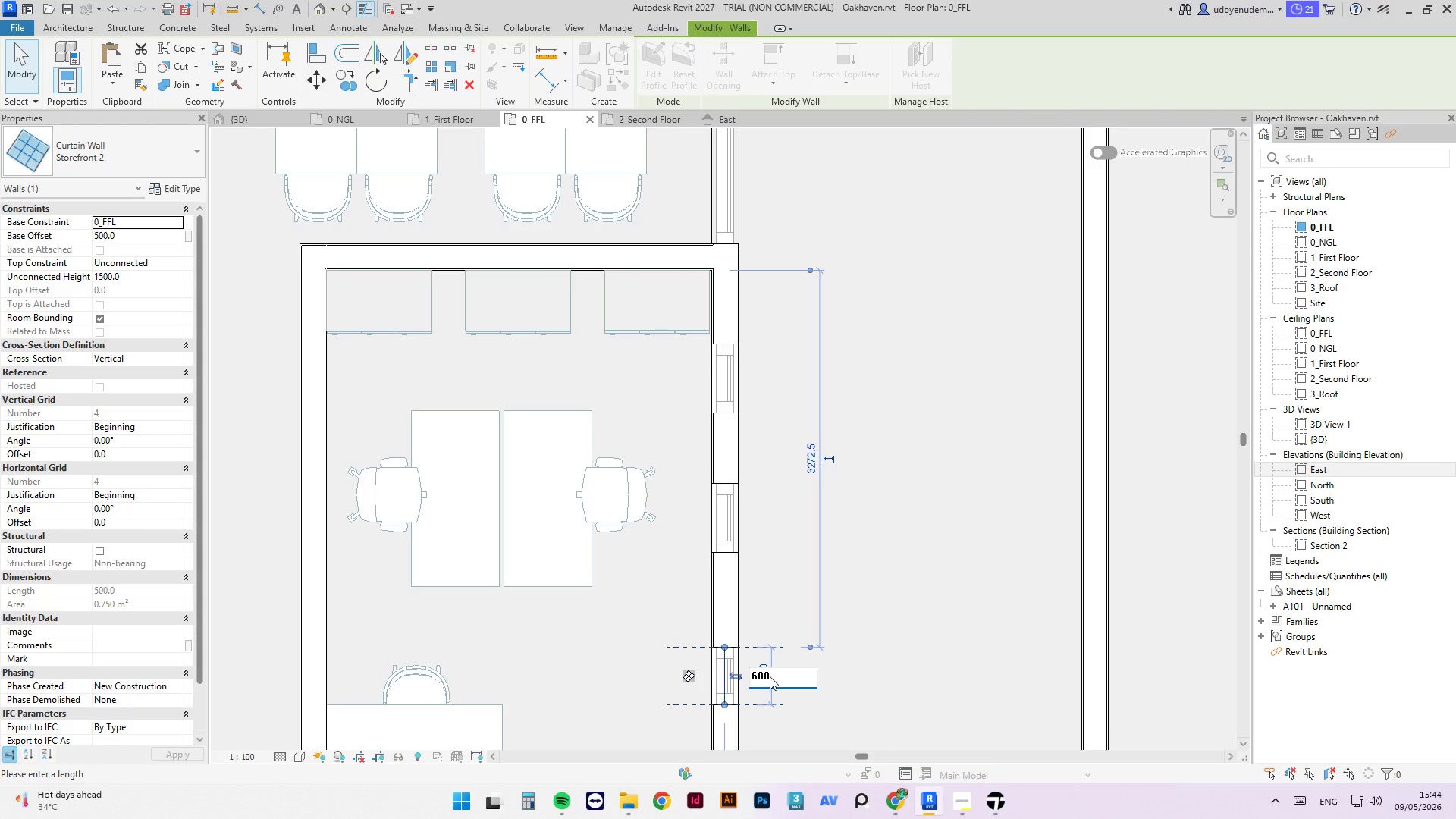 
key(Numpad0)
 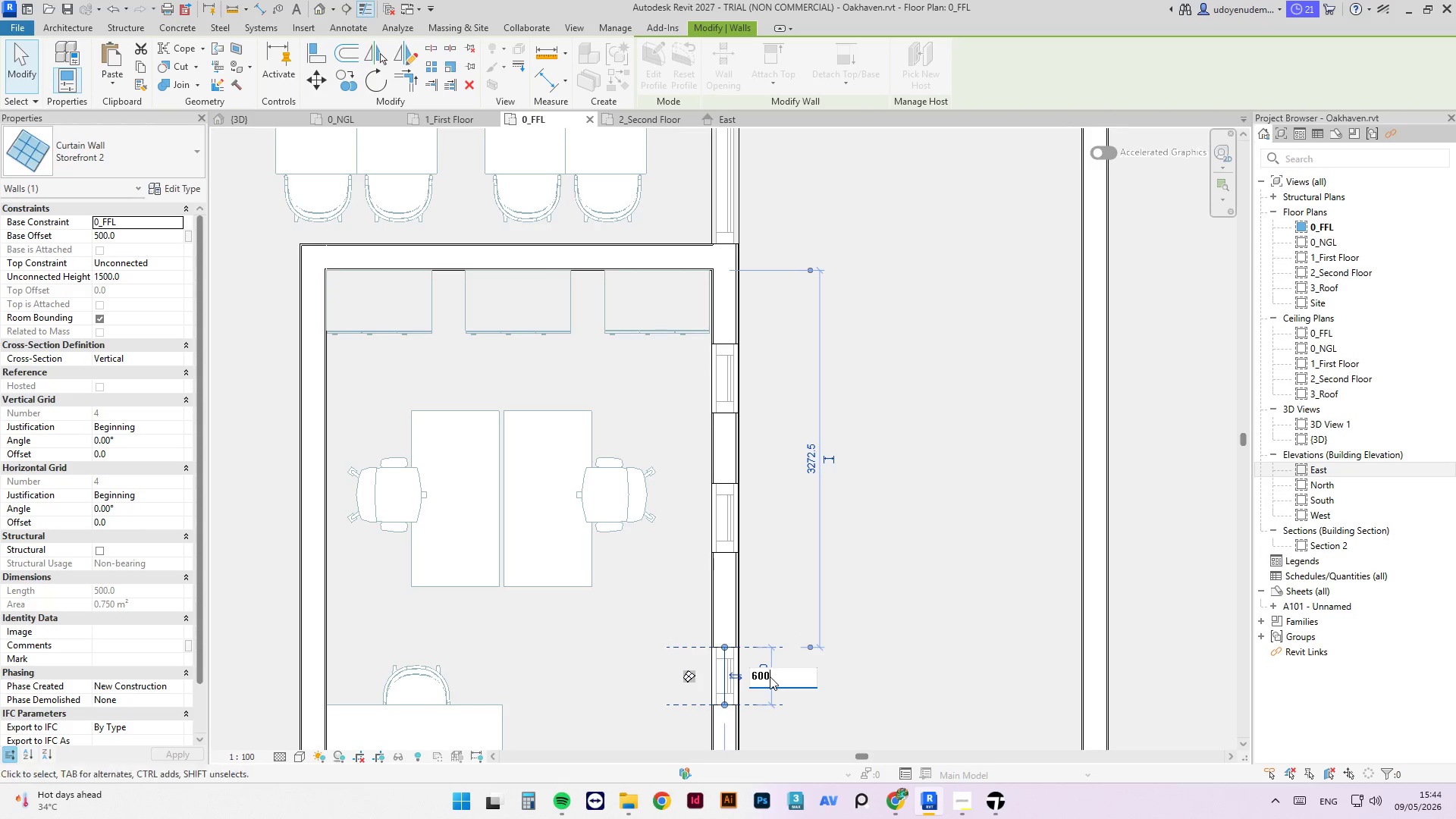 
key(NumpadEnter)
 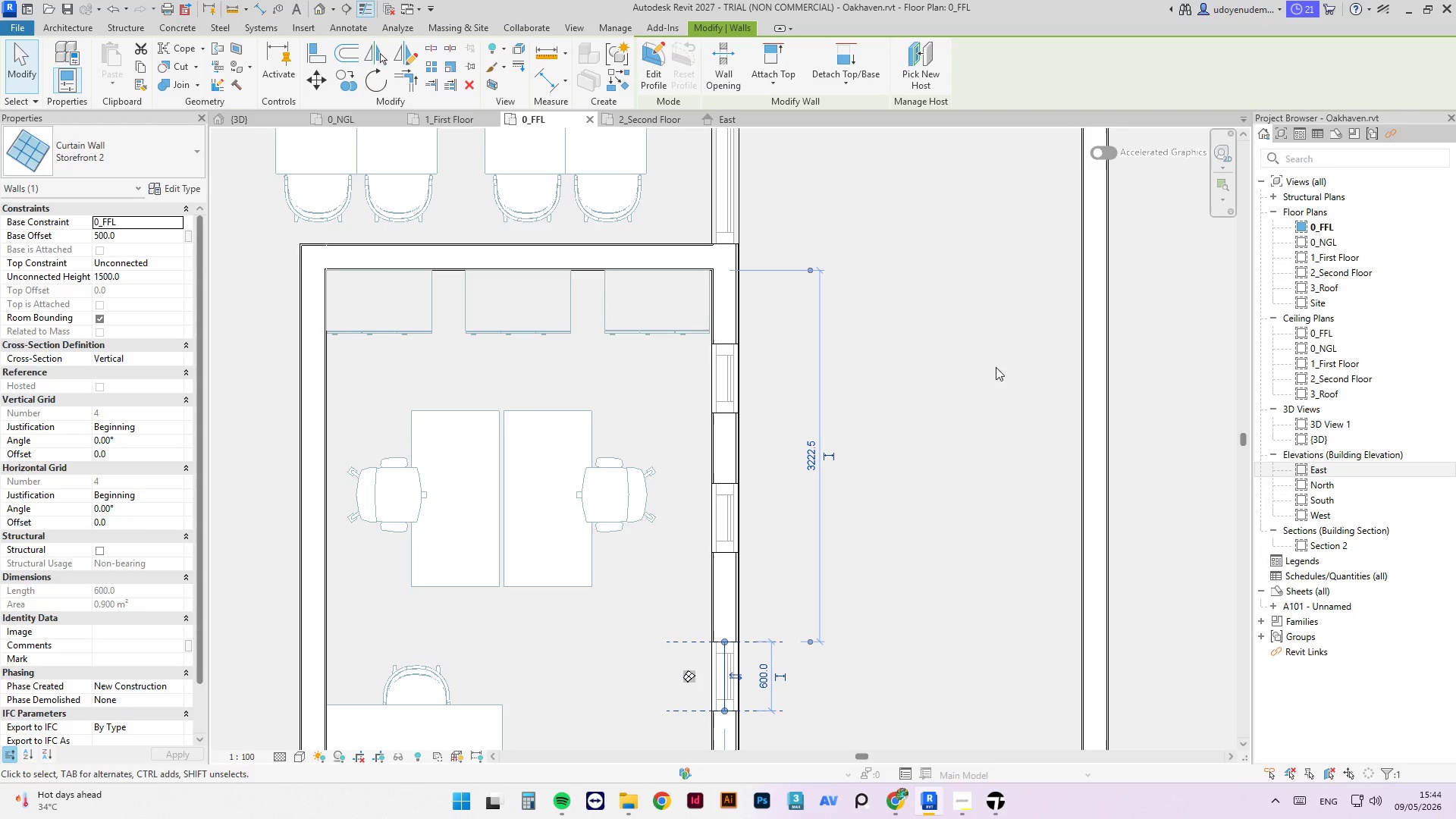 
key(Escape)
 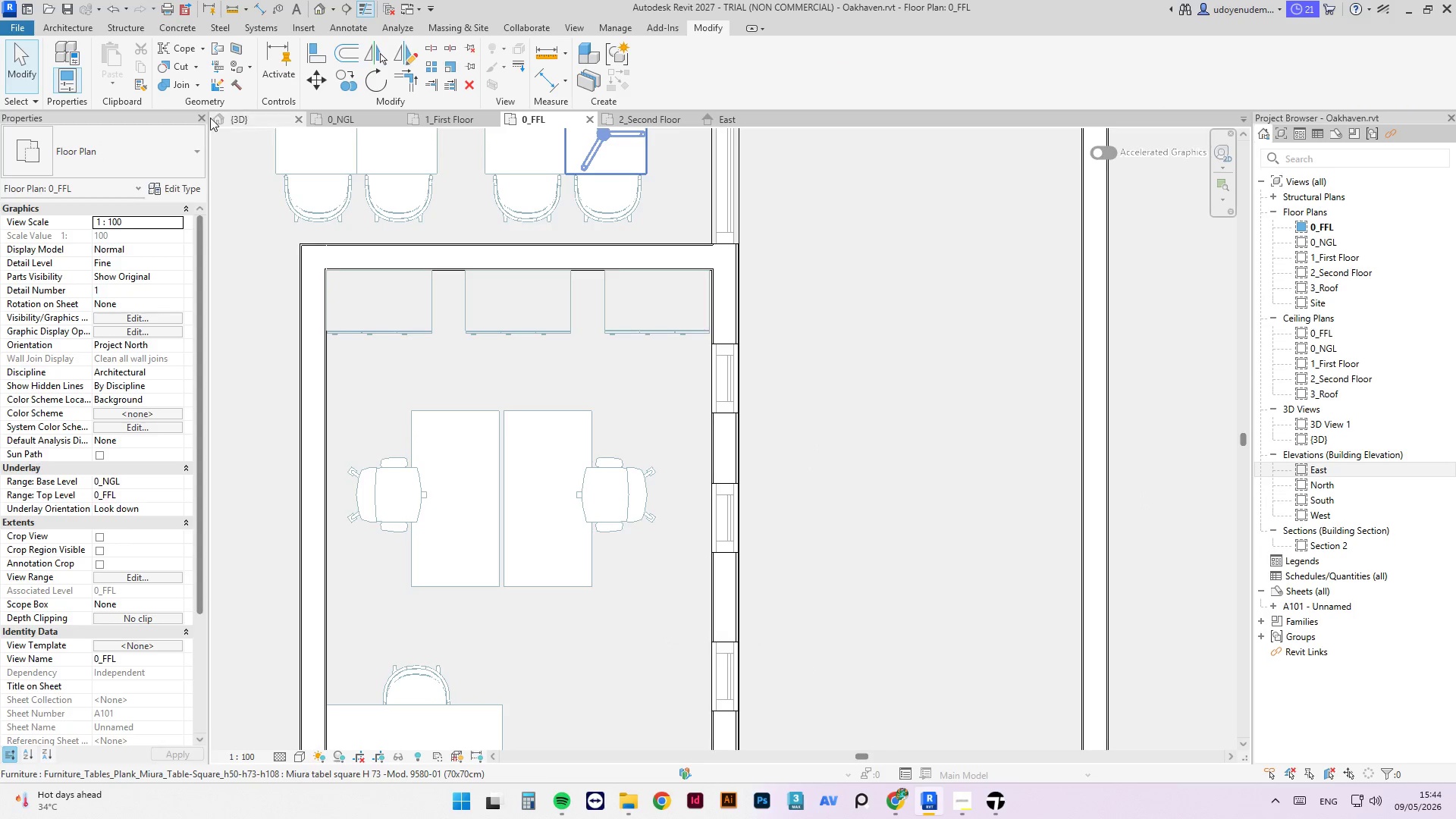 
left_click([232, 121])
 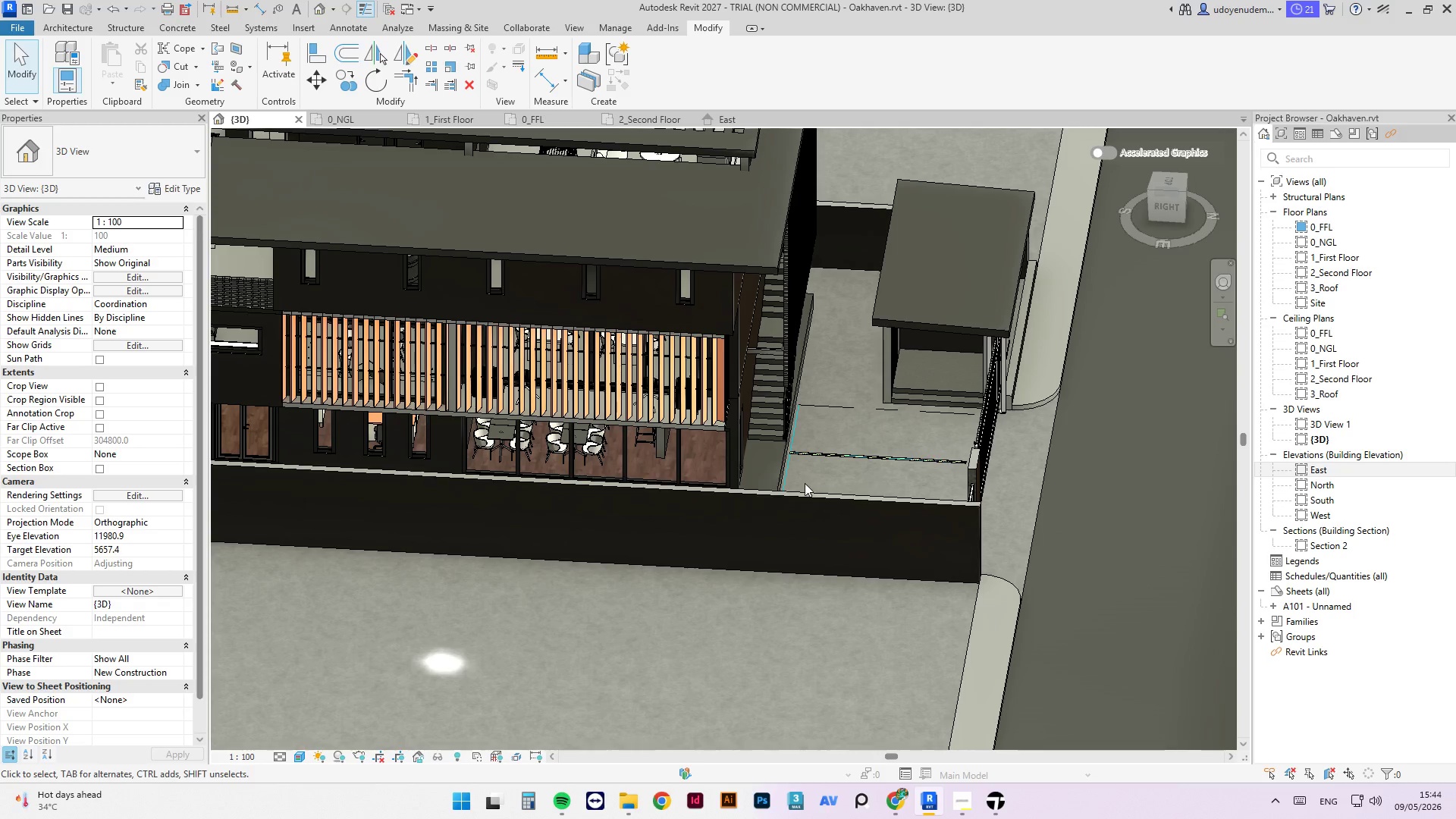 
left_click([801, 497])
 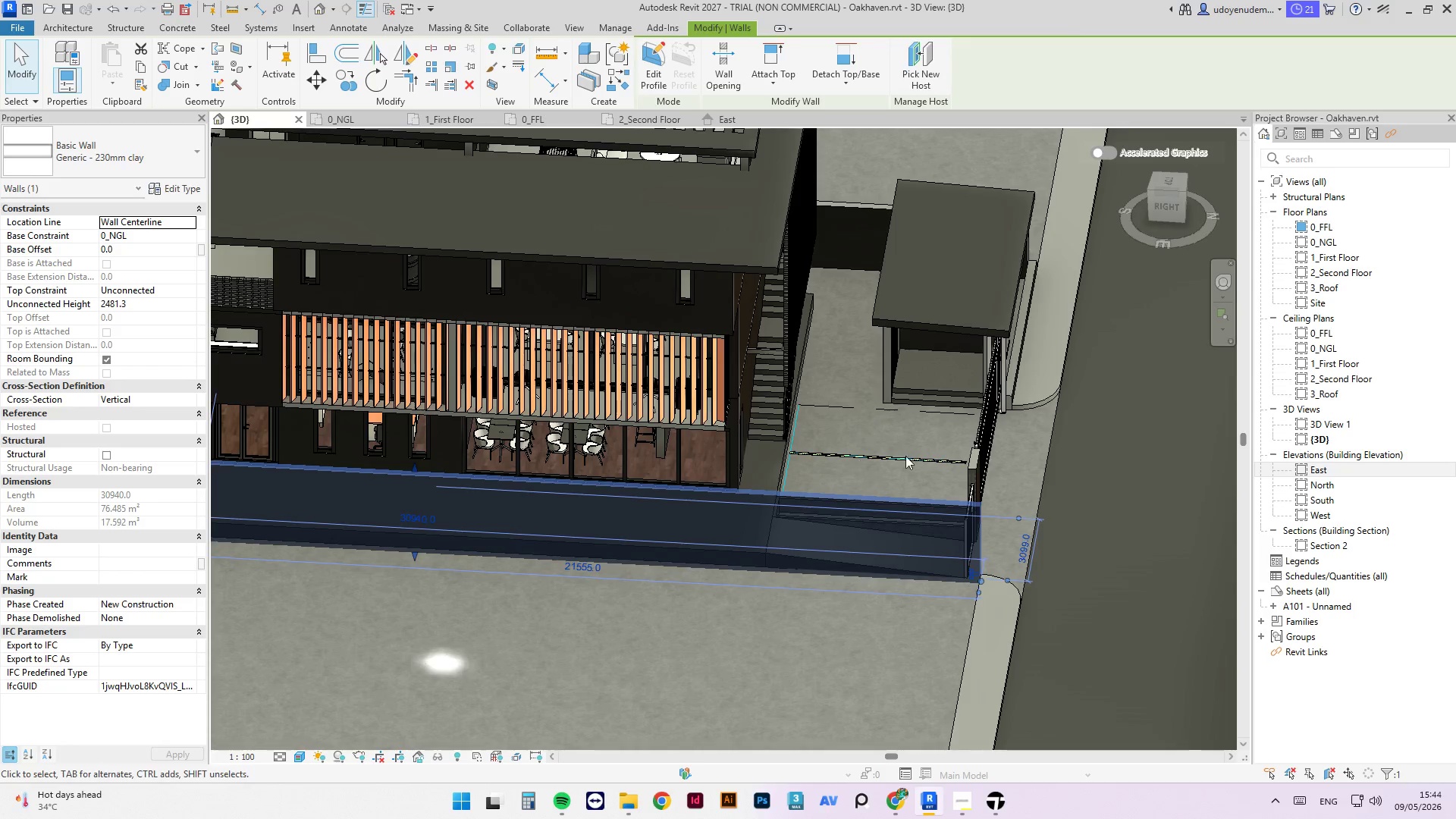 
scroll: coordinate [999, 615], scroll_direction: down, amount: 4.0
 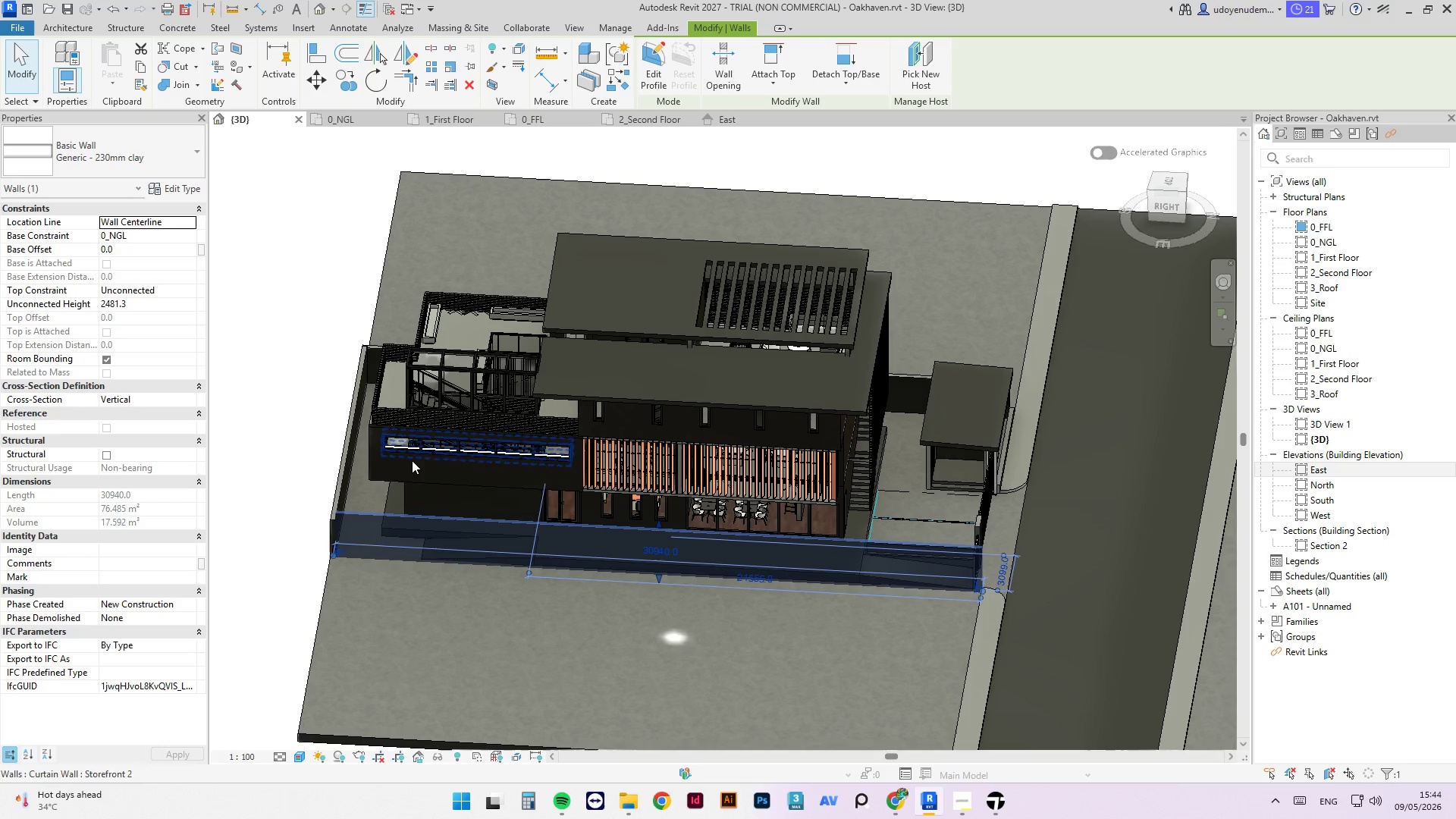 
scroll: coordinate [318, 499], scroll_direction: up, amount: 9.0
 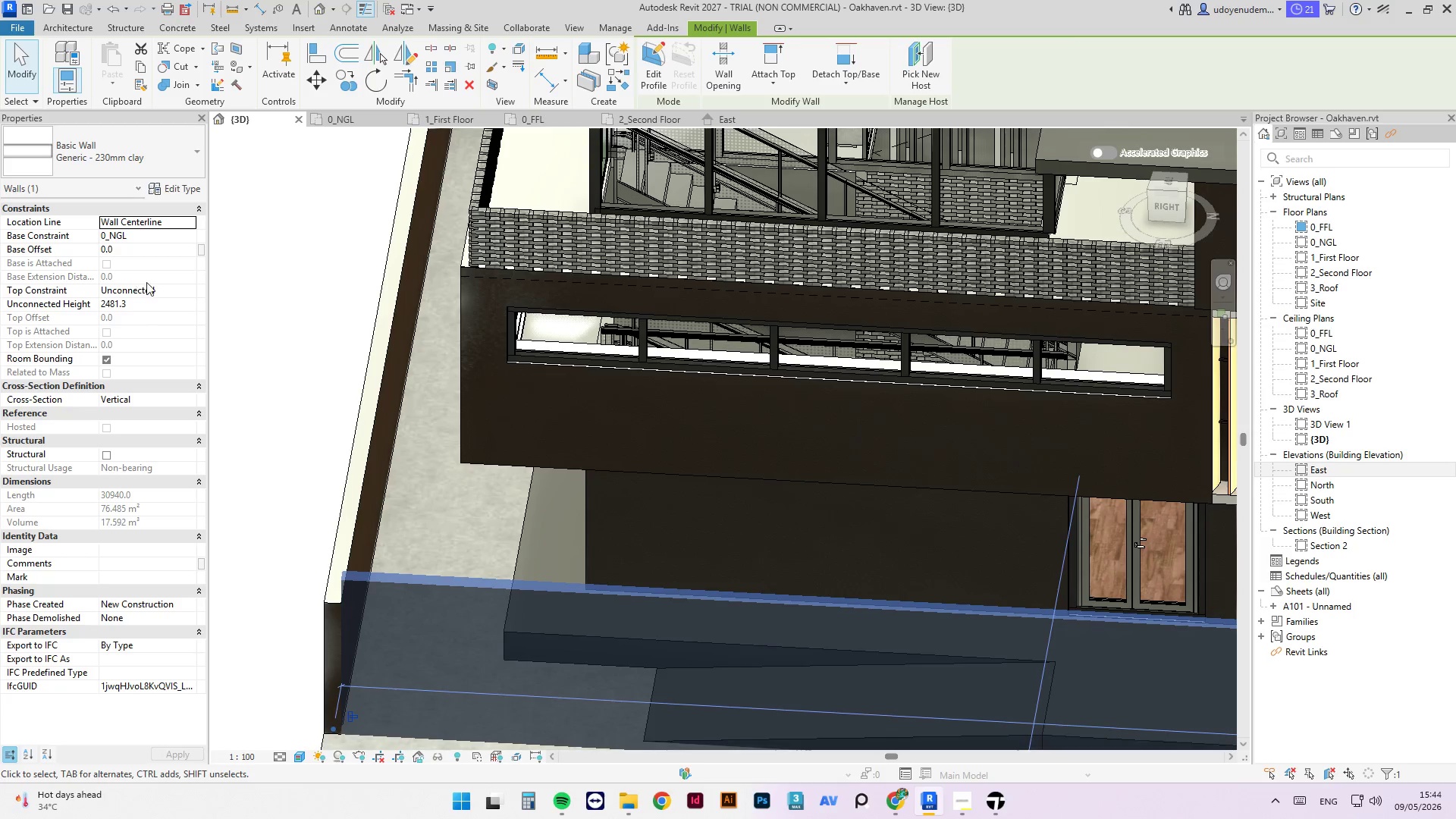 
left_click([139, 300])
 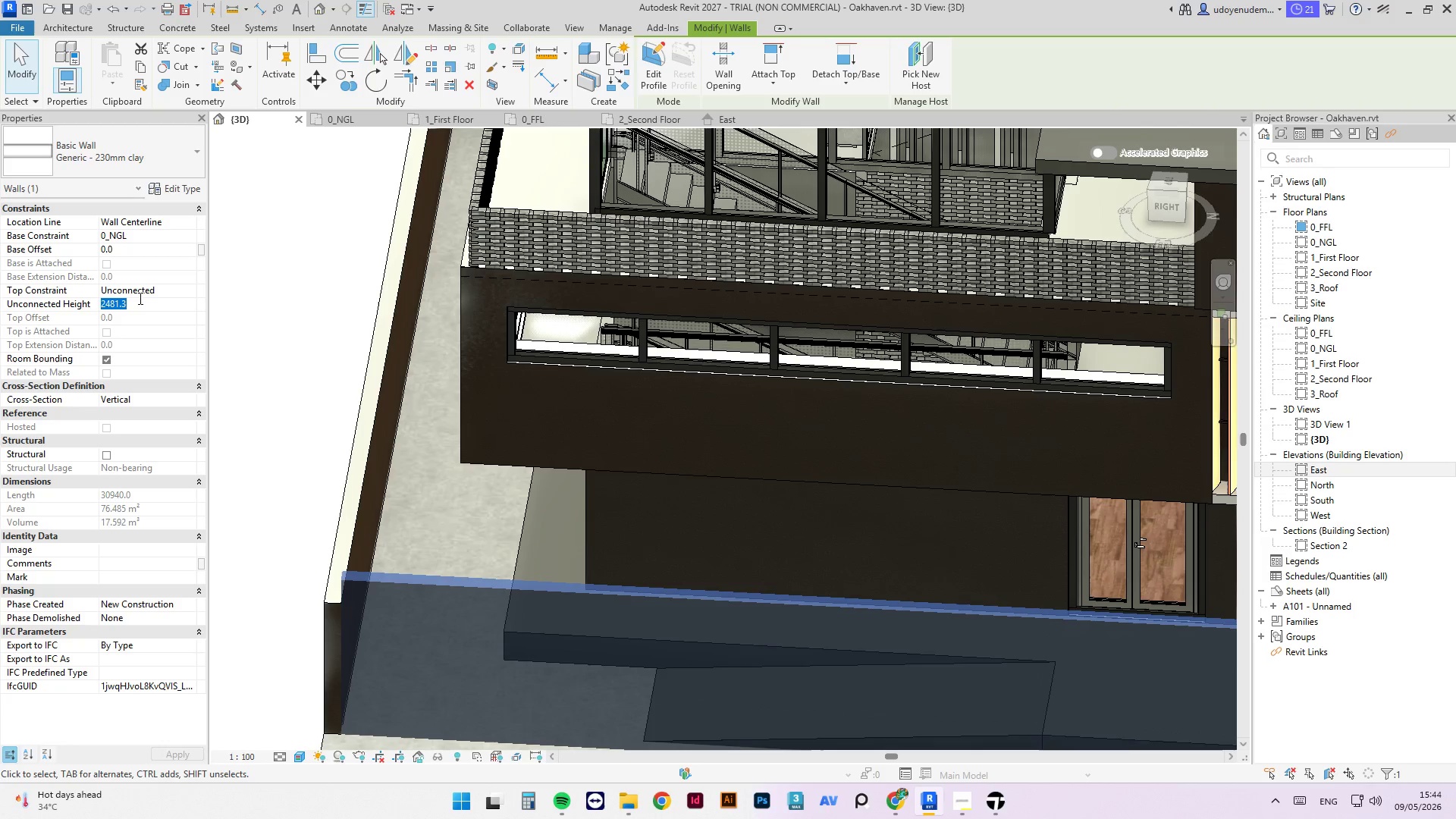 
key(Numpad2)
 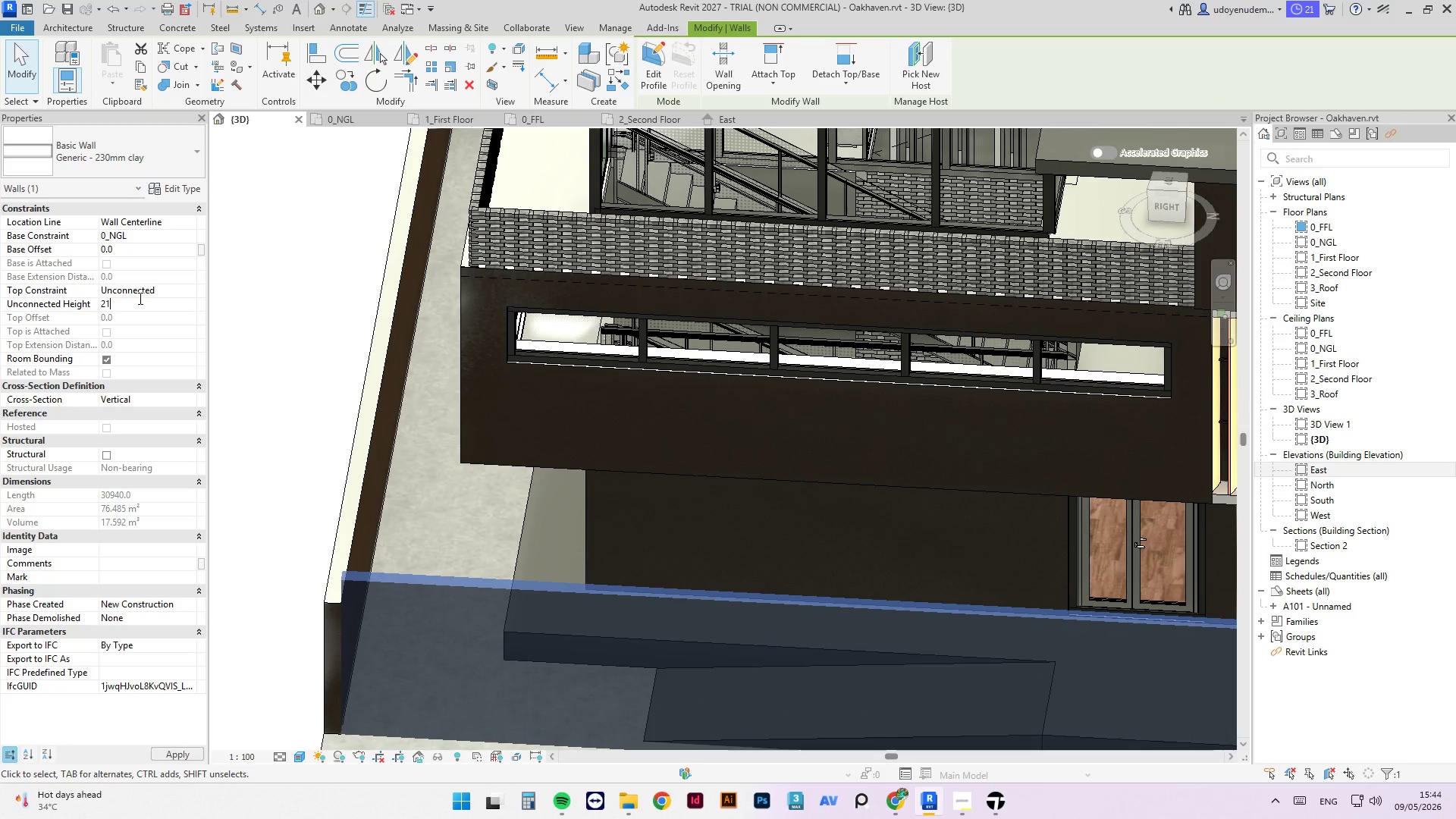 
key(Numpad1)
 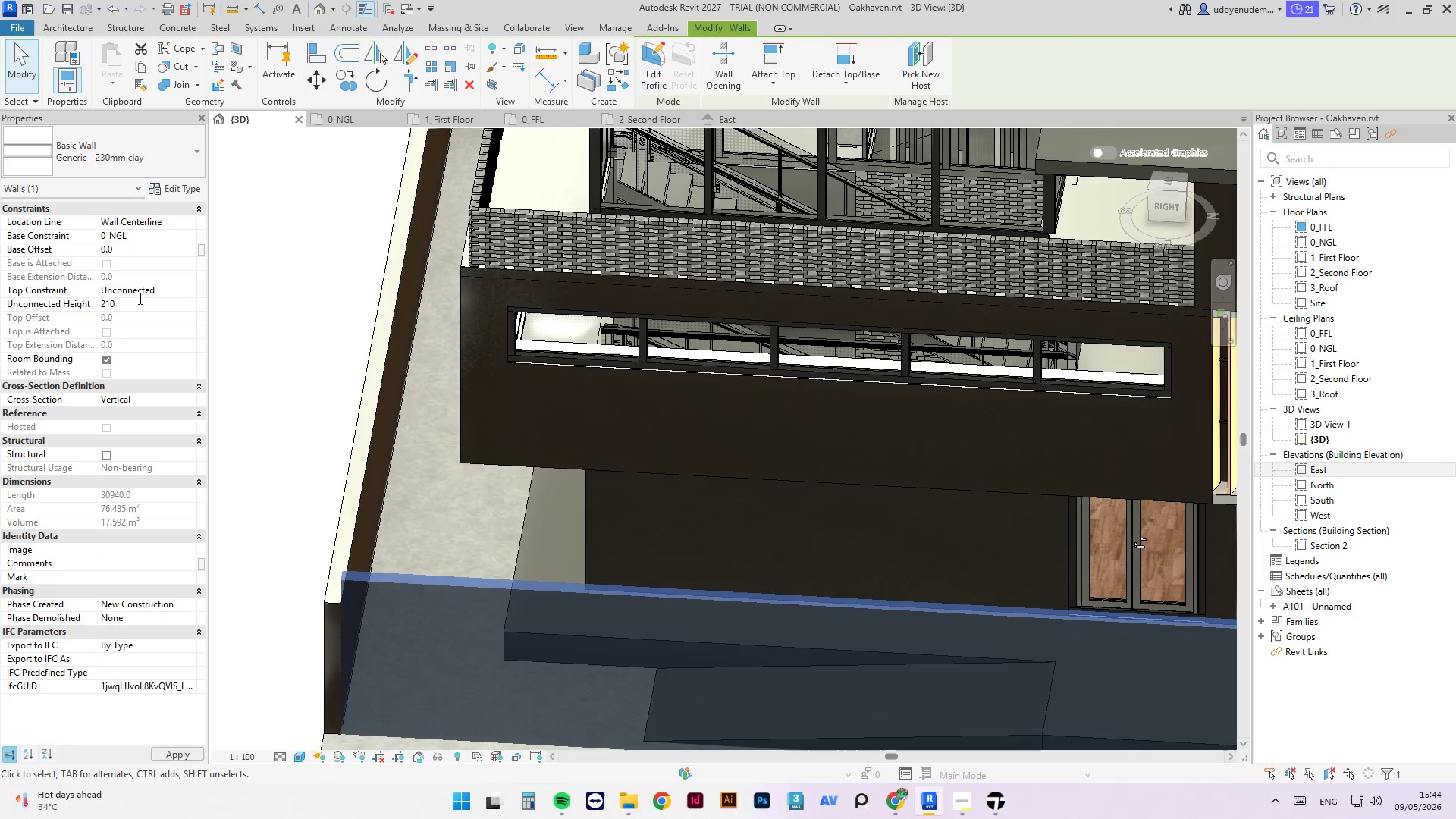 
key(Numpad0)
 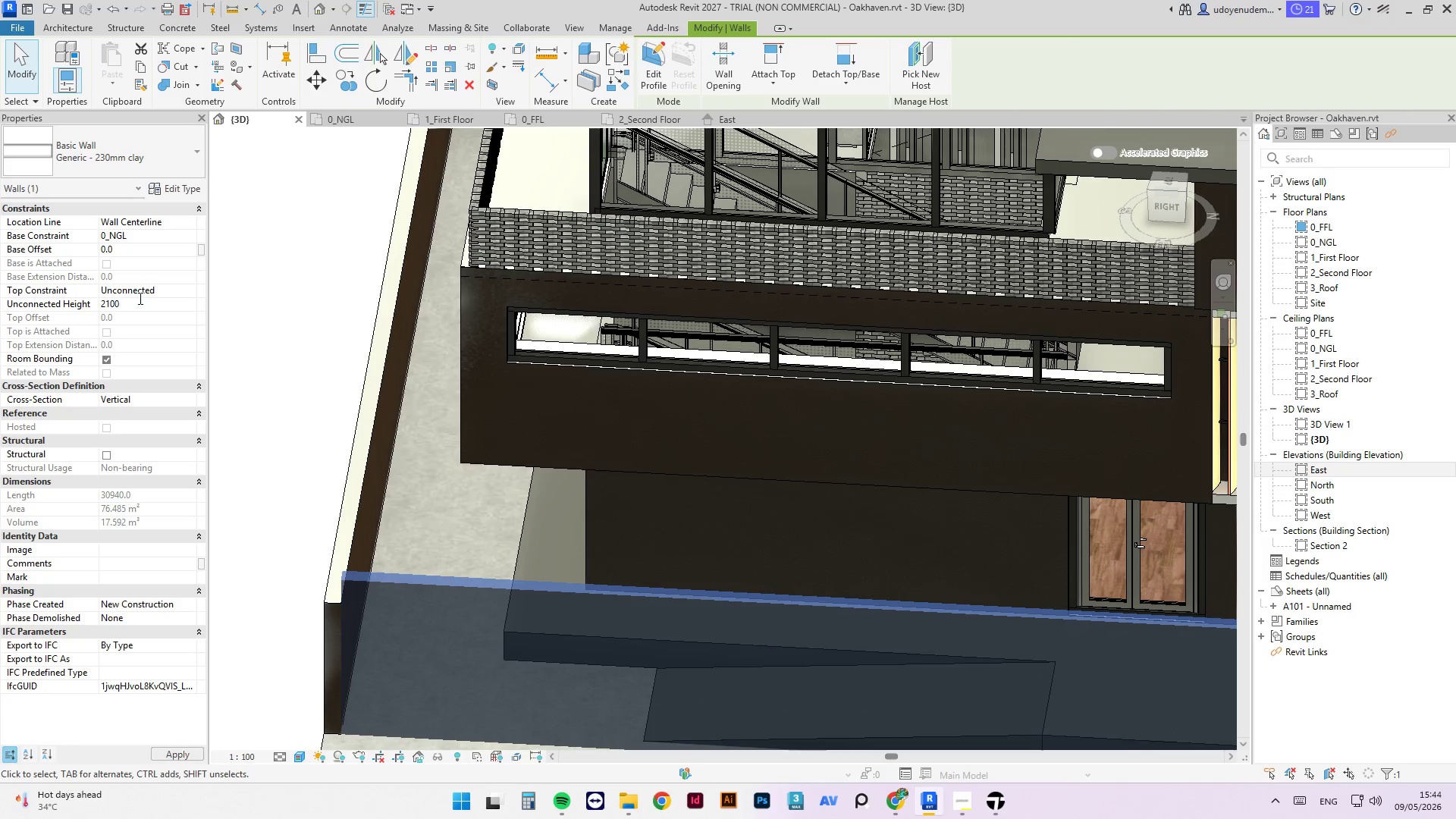 
key(Numpad0)
 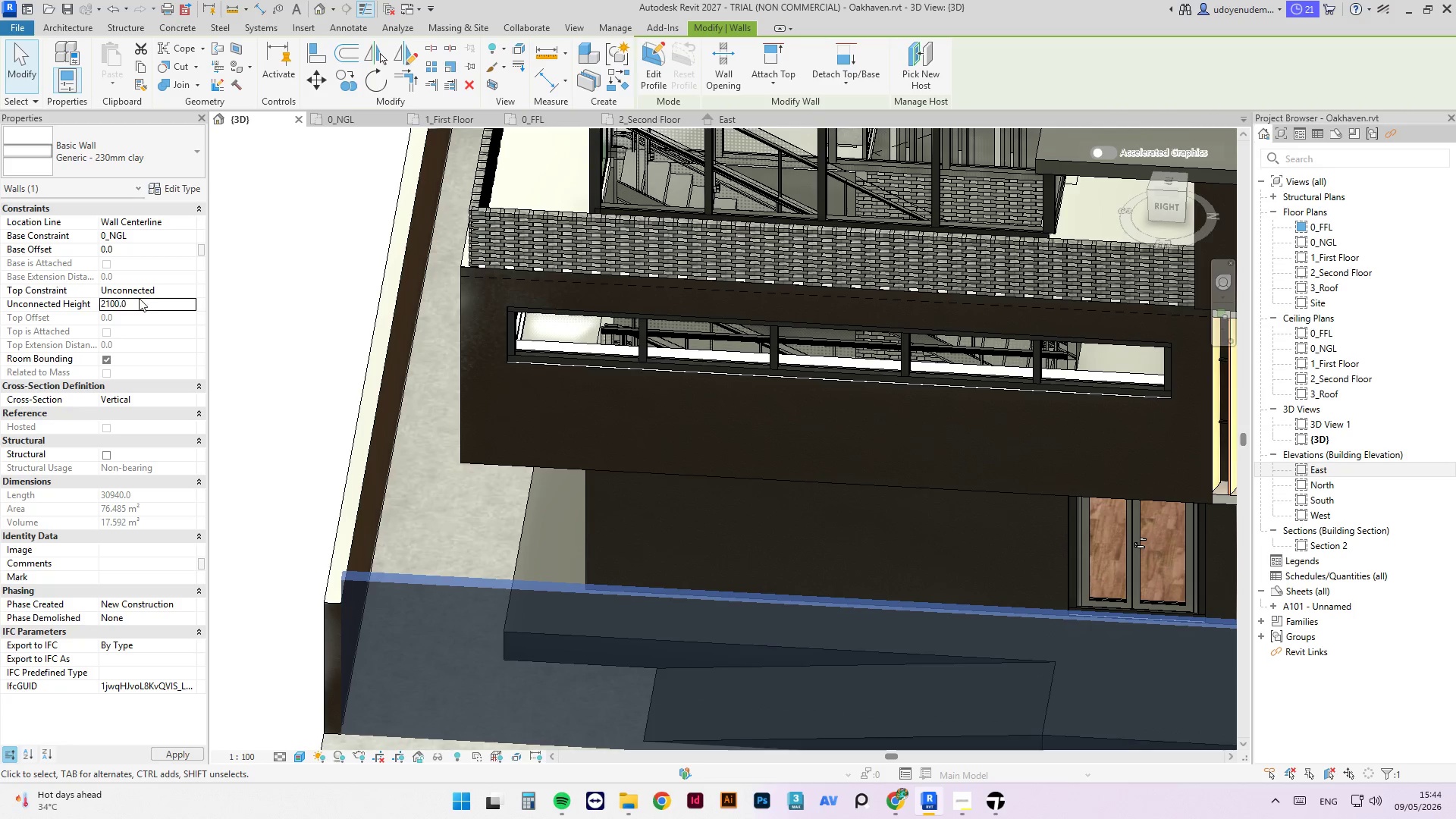 
key(NumpadEnter)
 